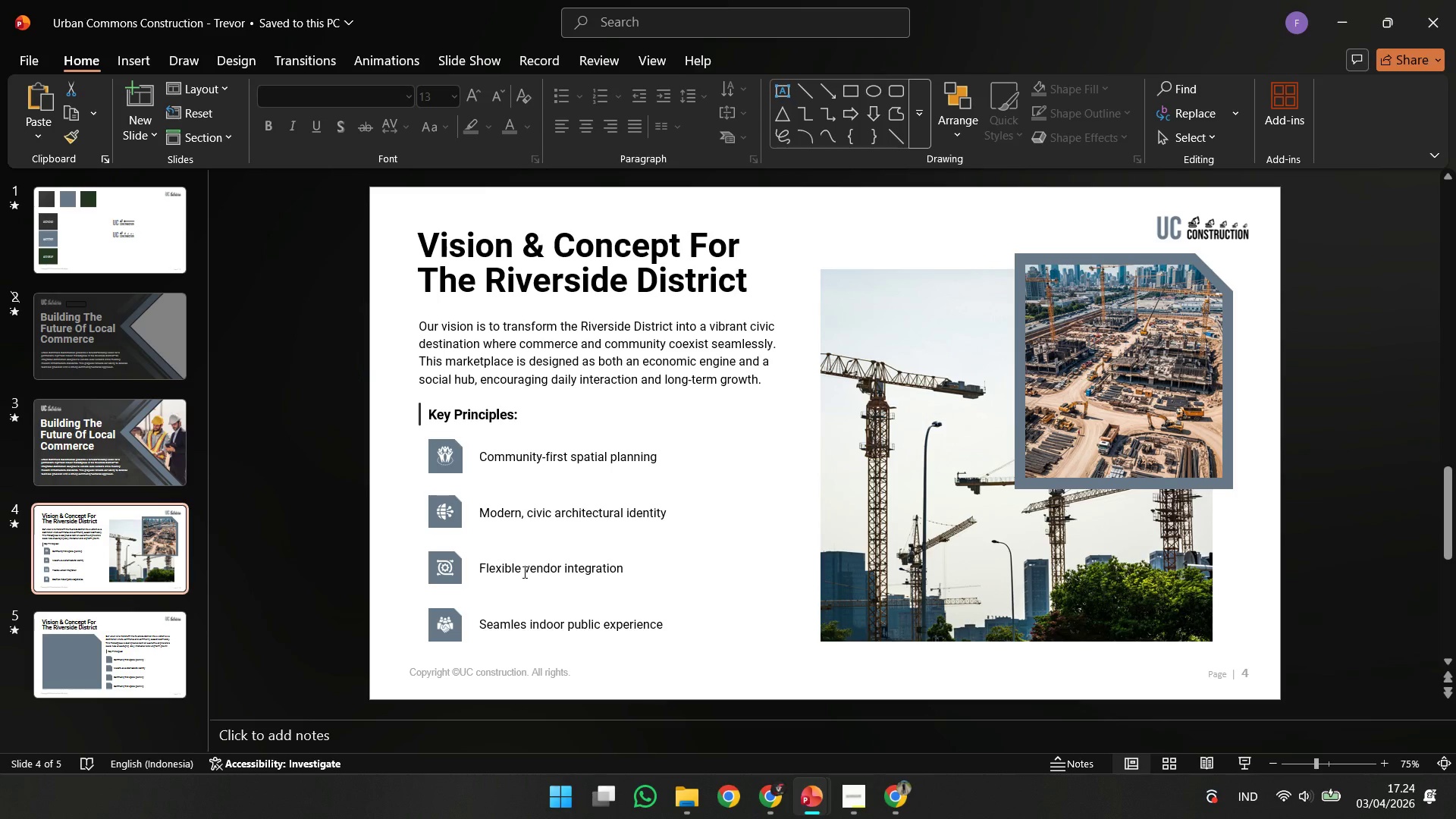 
left_click([524, 572])
 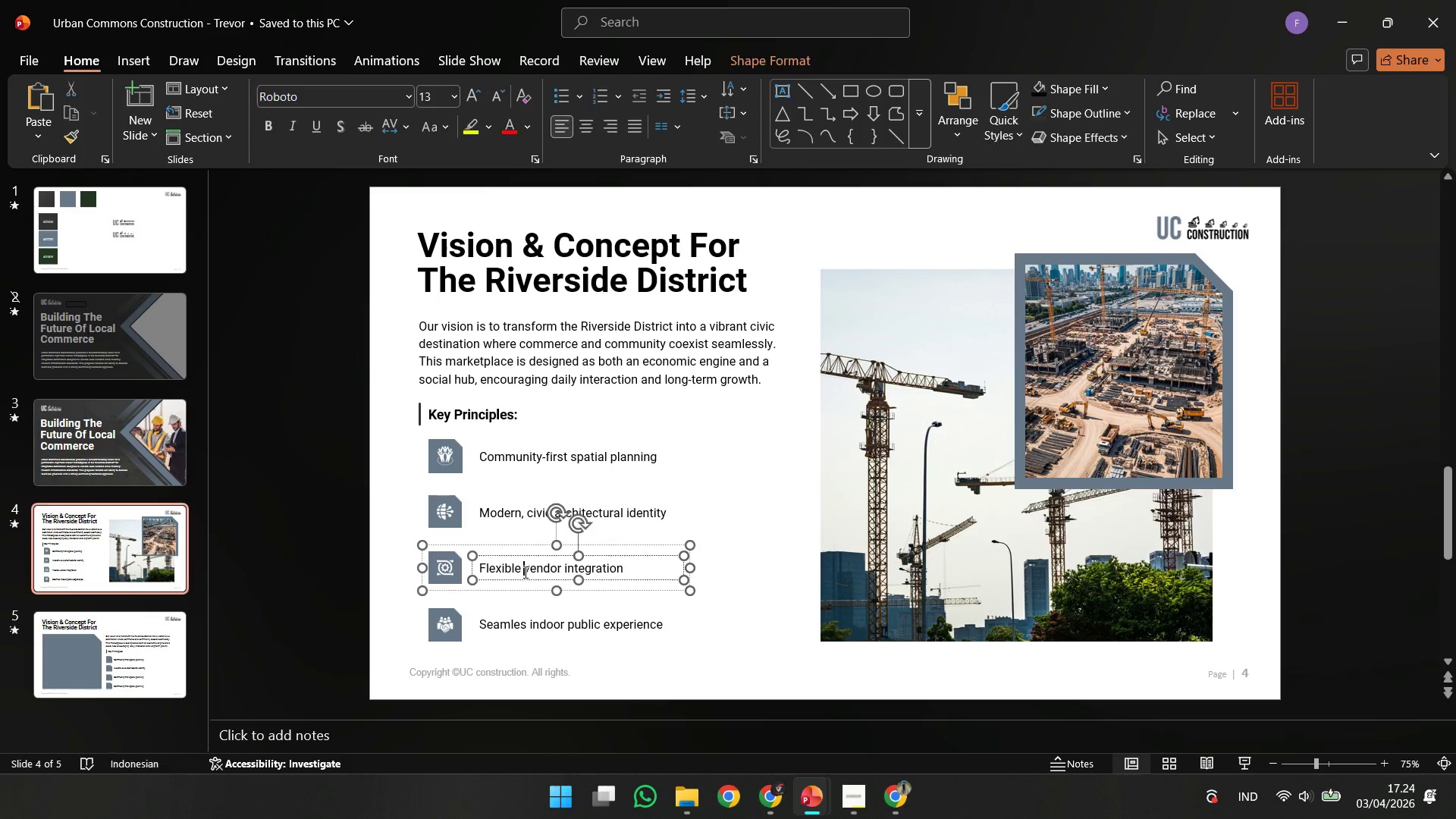 
key(Control+A)
 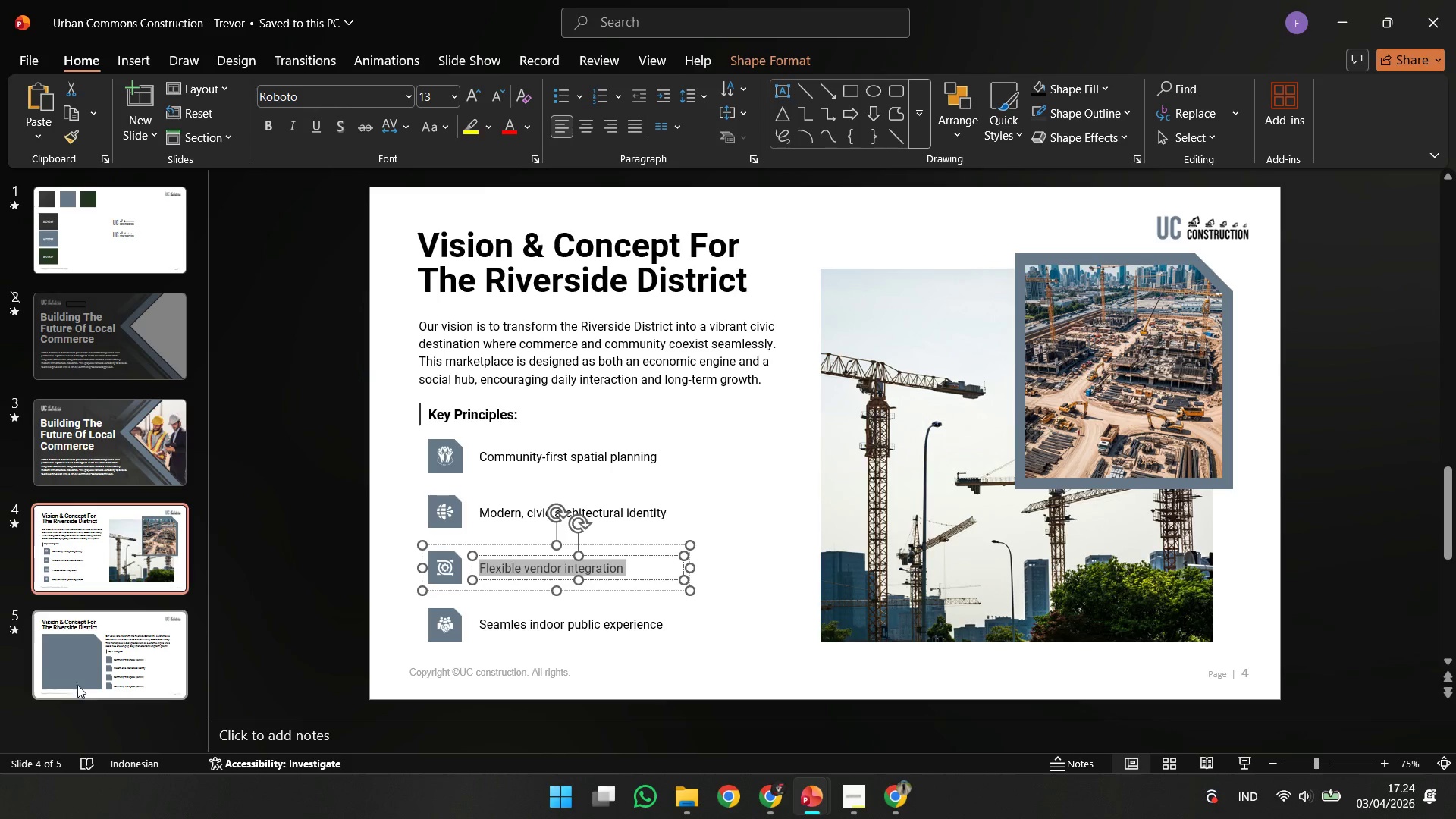 
key(Control+C)
 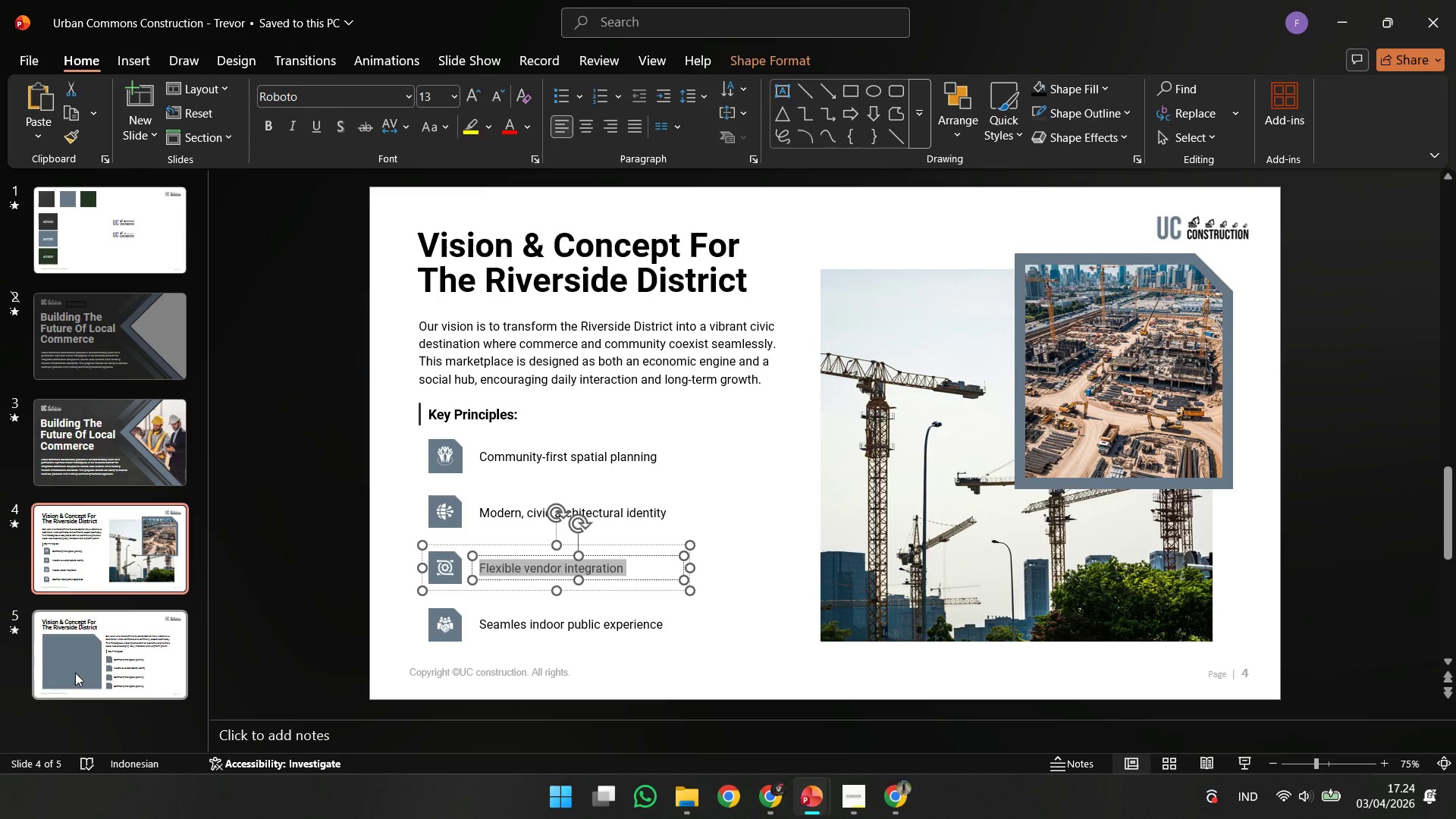 
key(Control+C)
 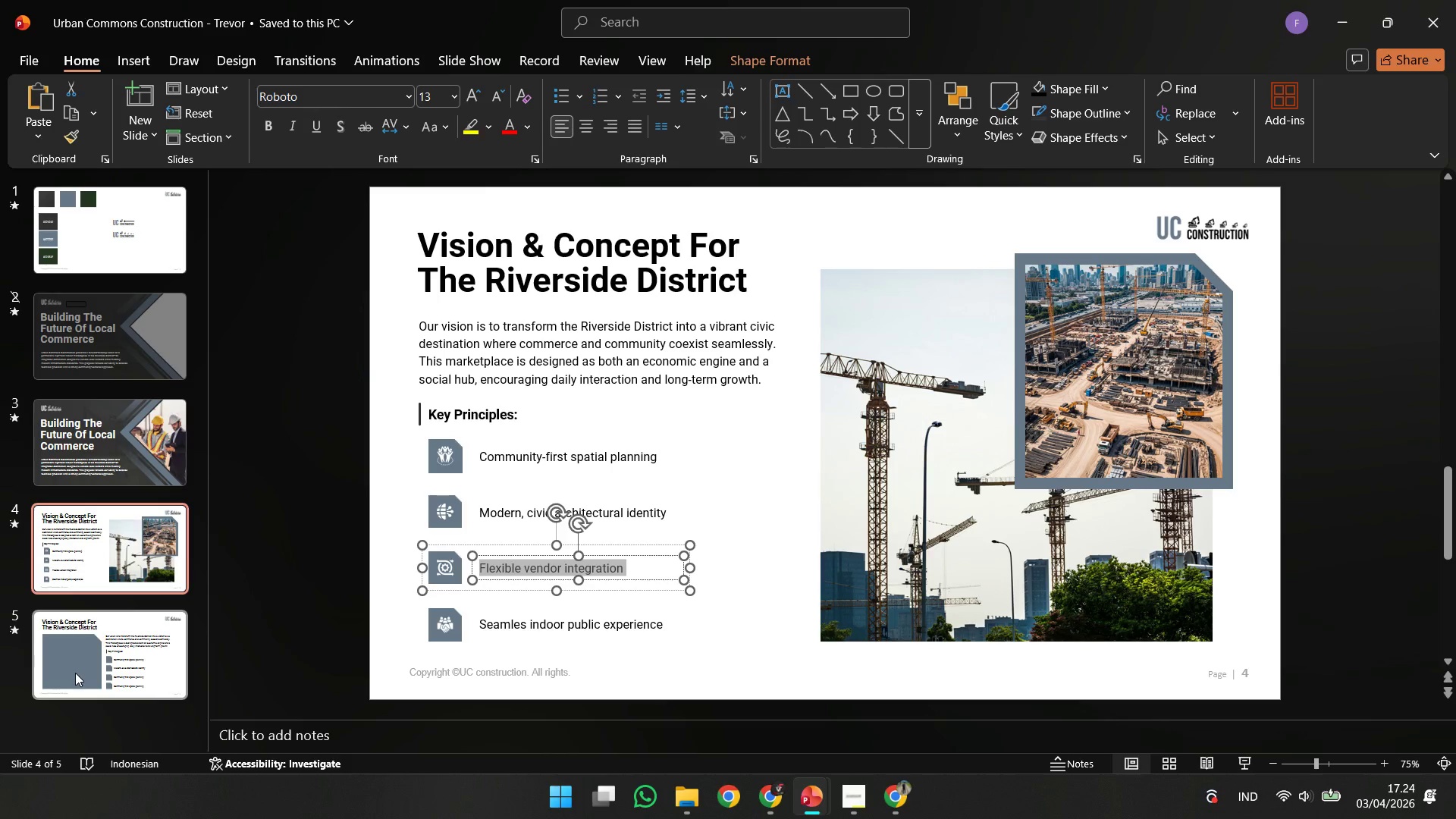 
left_click([75, 673])
 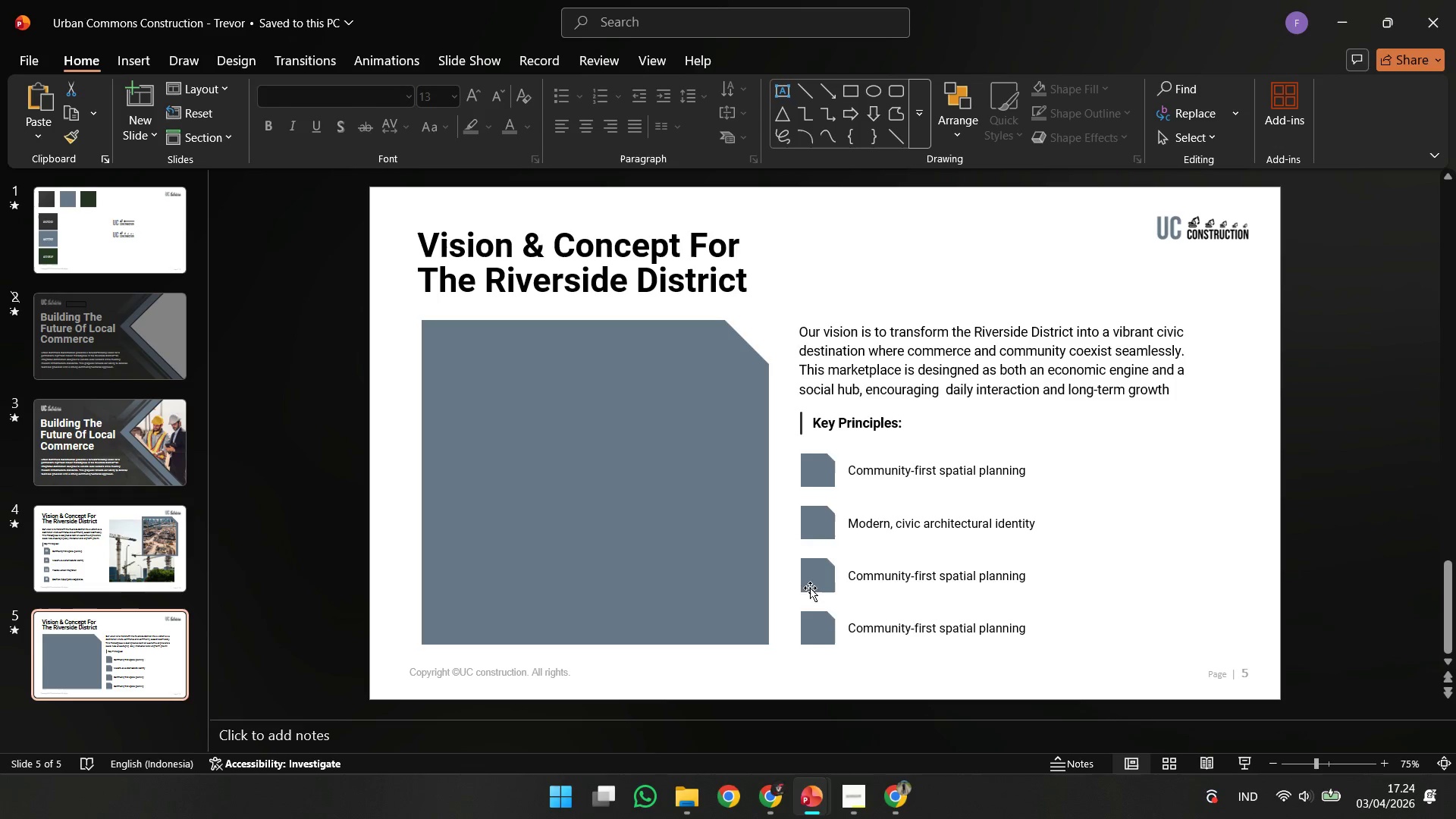 
left_click([896, 576])
 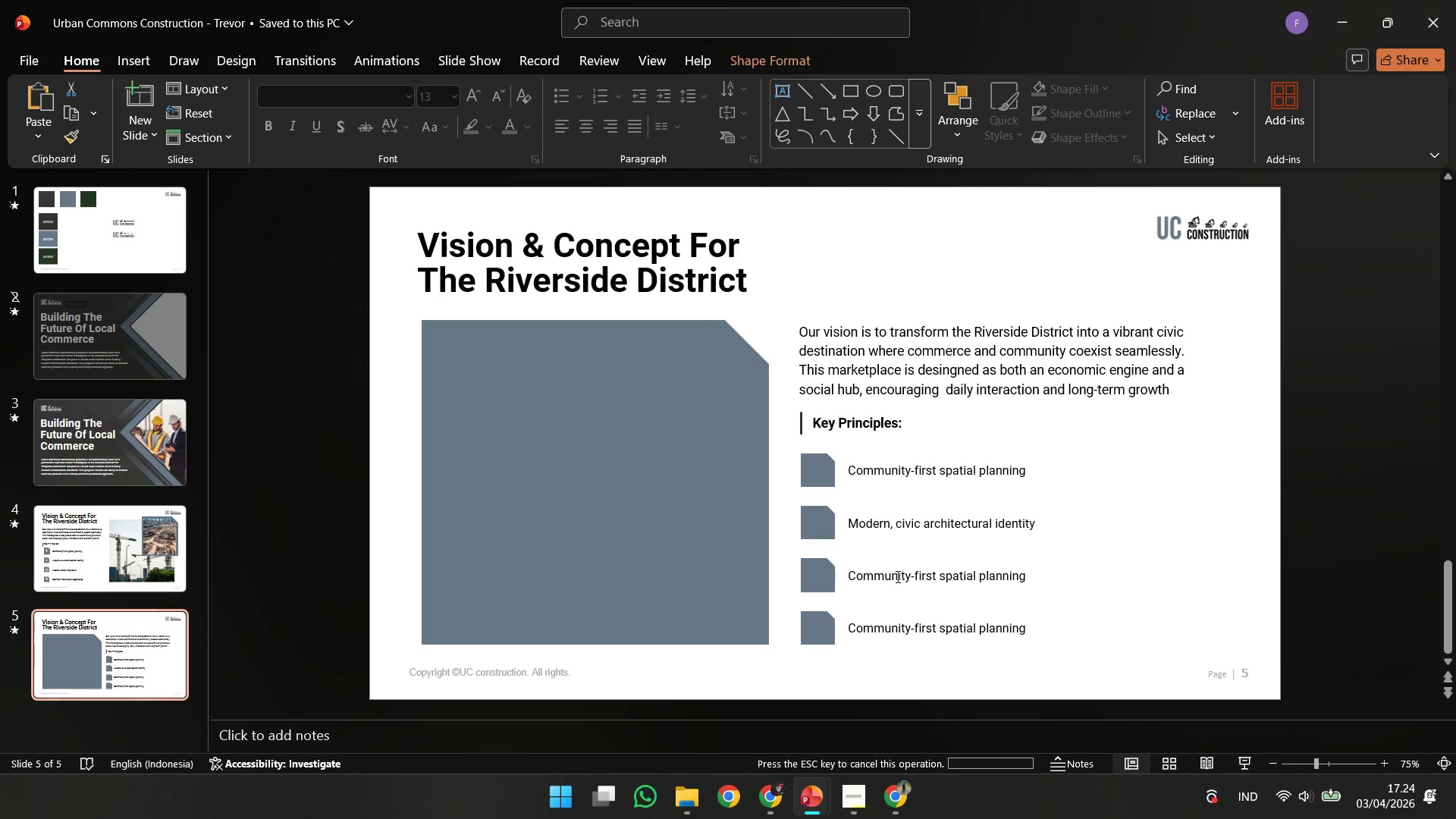 
key(Control+A)
 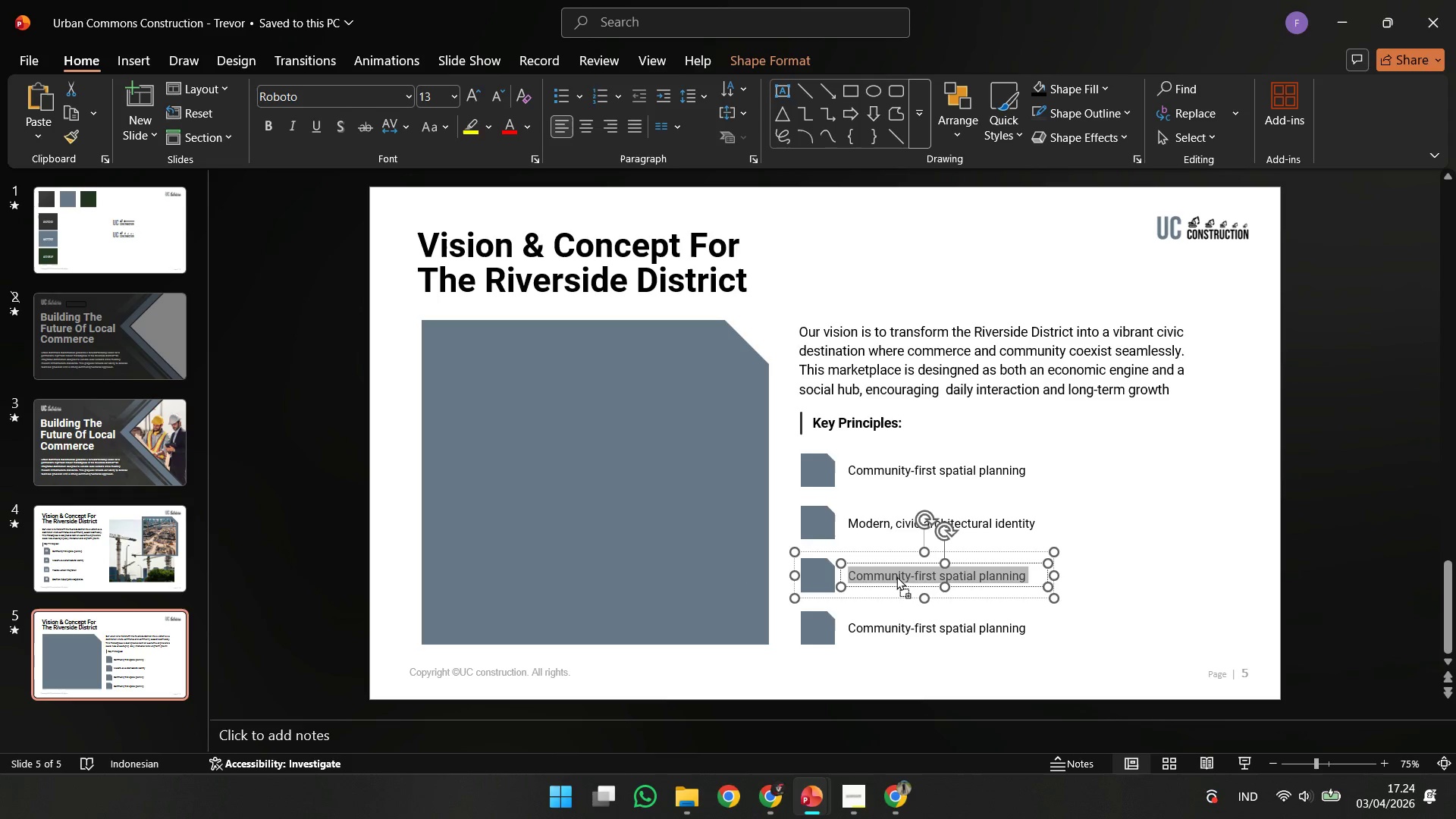 
right_click([896, 576])
 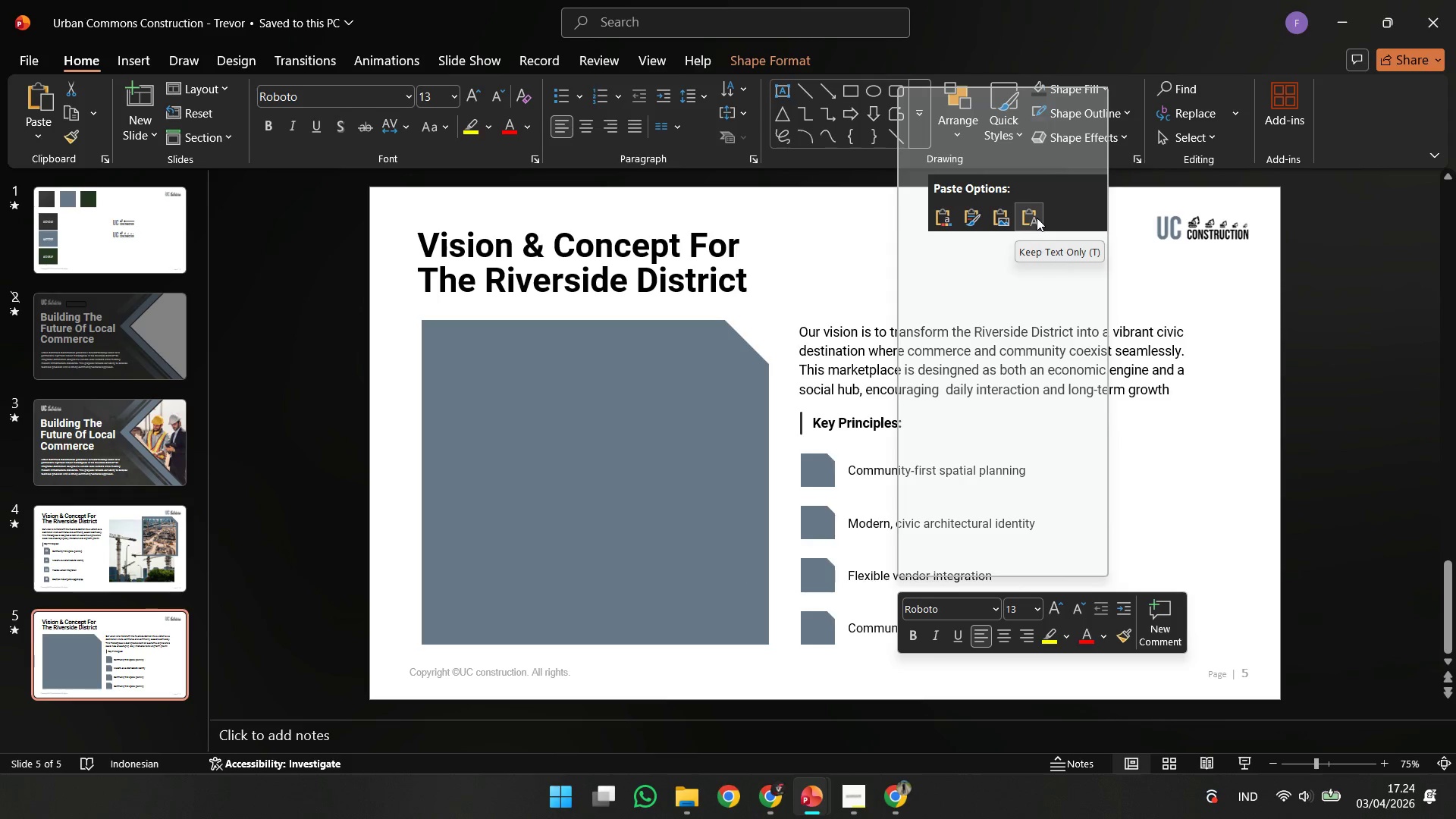 
left_click([1037, 218])
 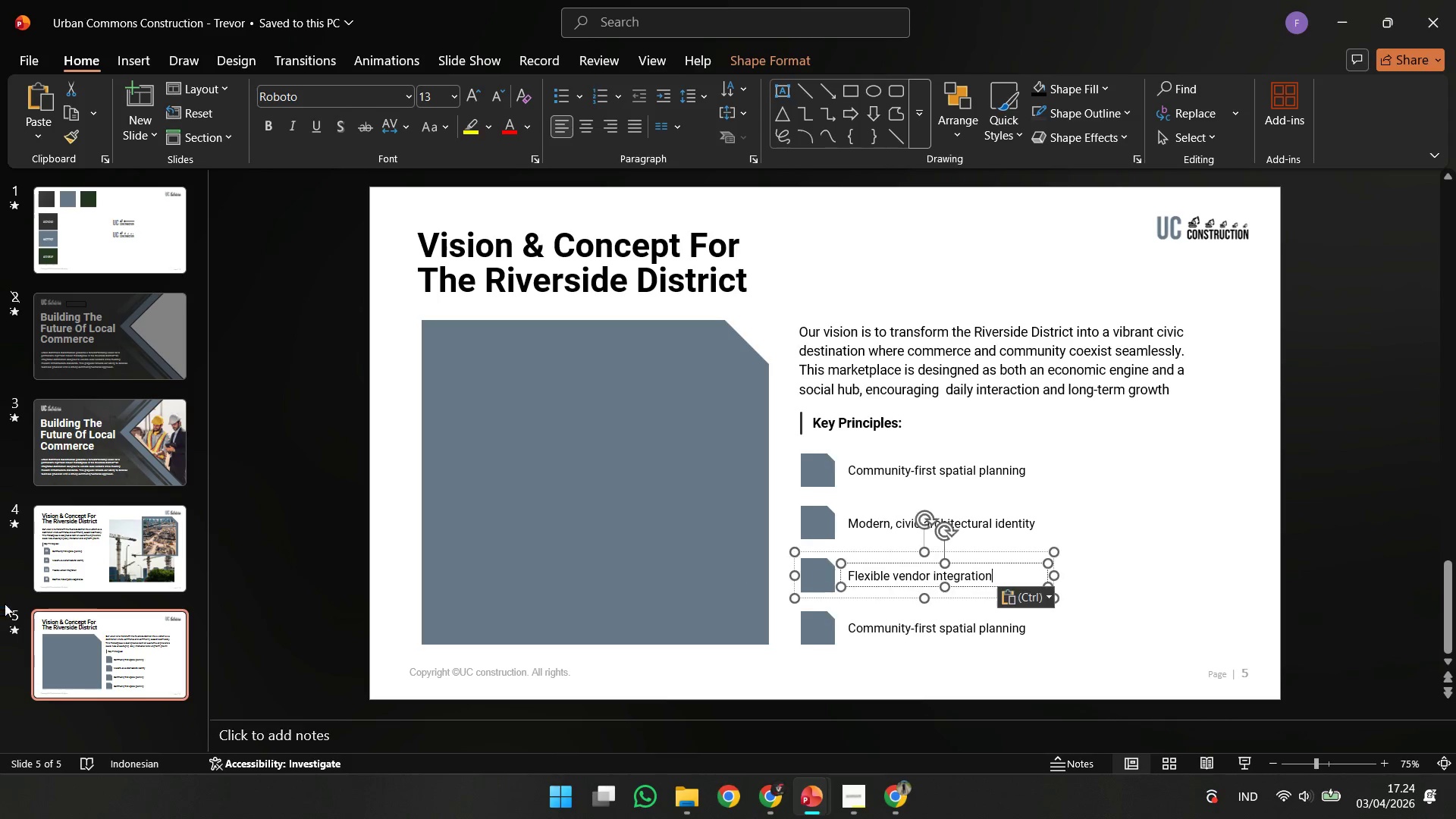 
left_click([59, 590])
 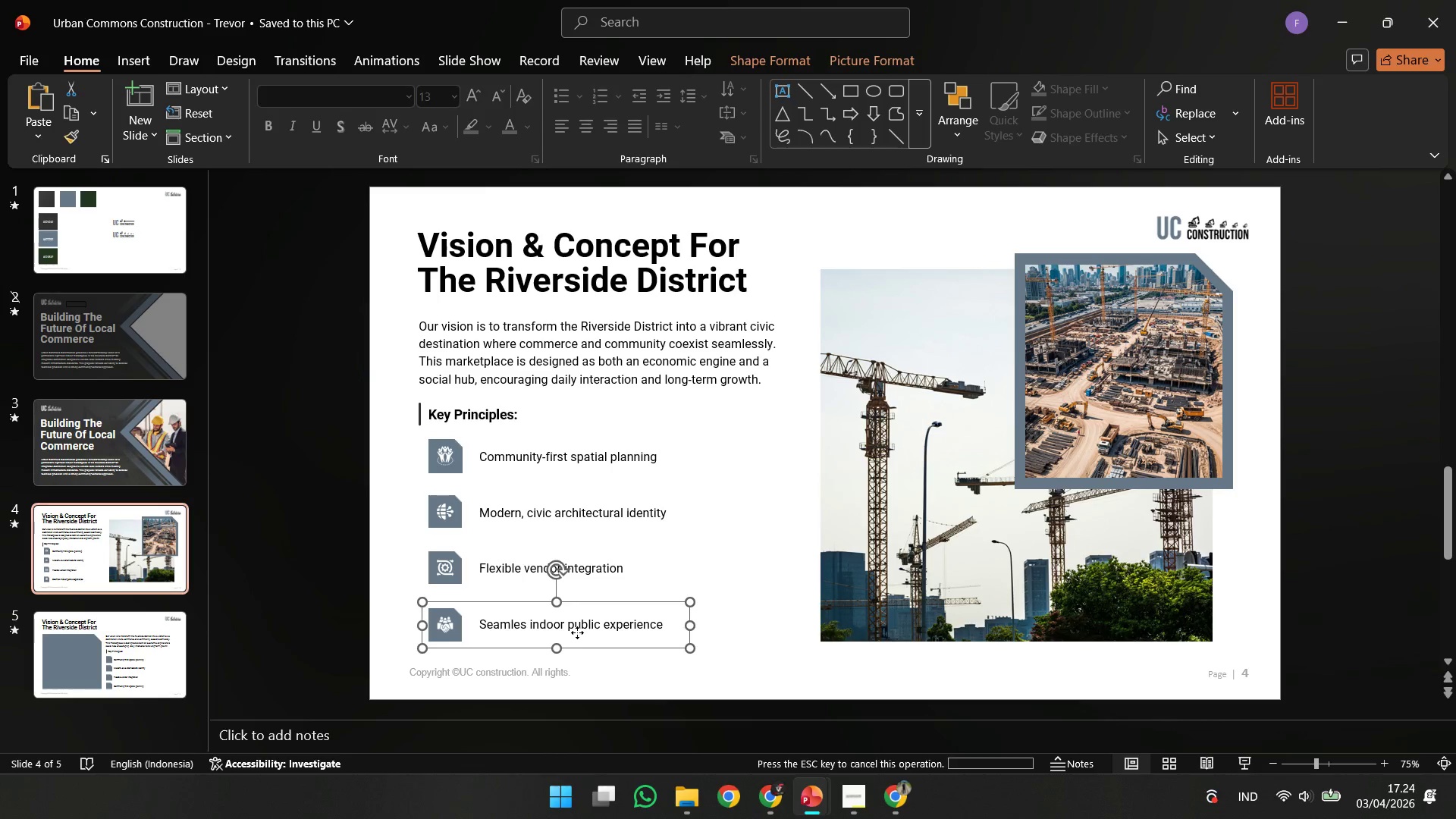 
double_click([579, 619])
 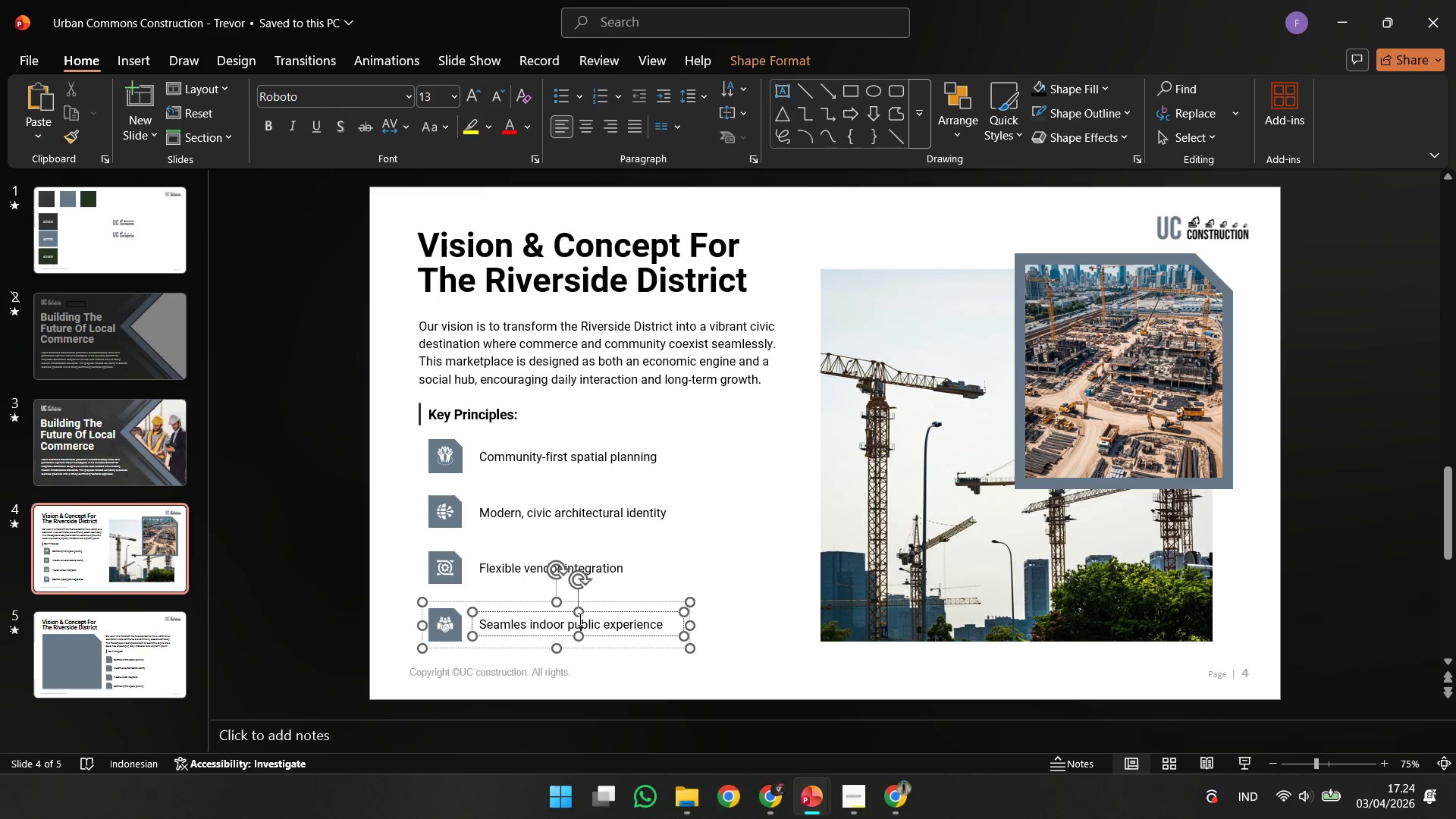 
key(Control+A)
 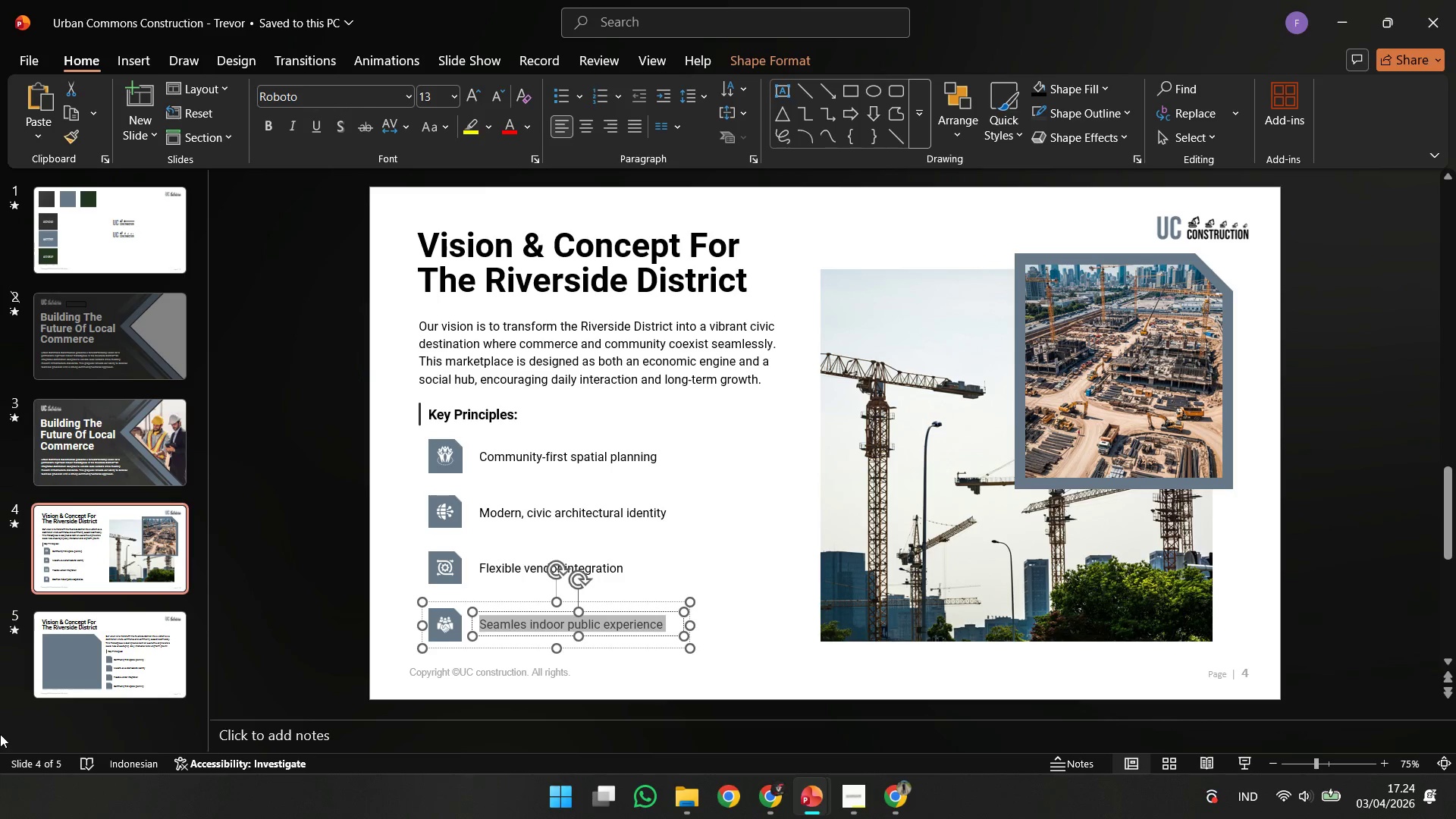 
key(Control+C)
 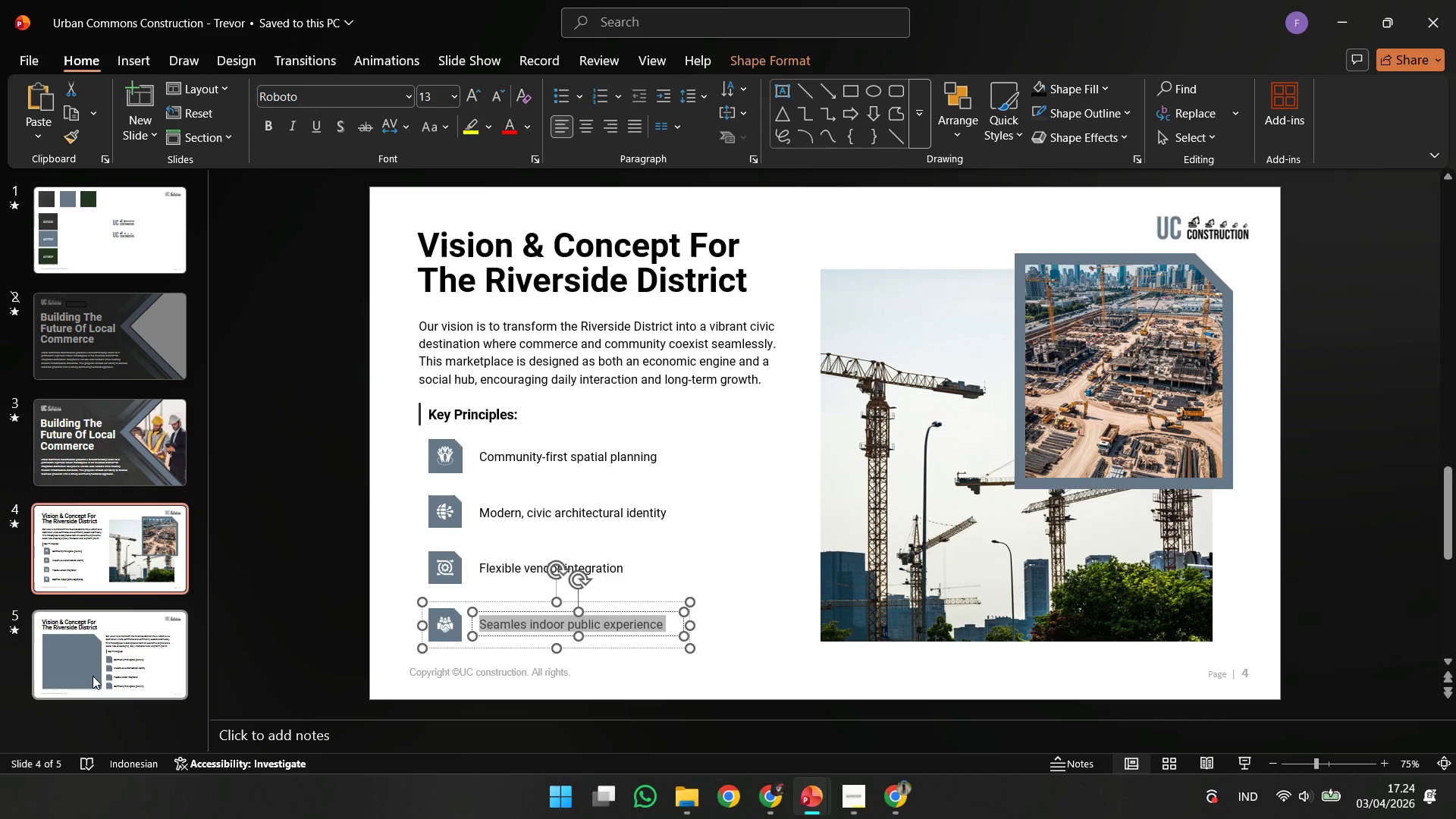 
left_click([93, 676])
 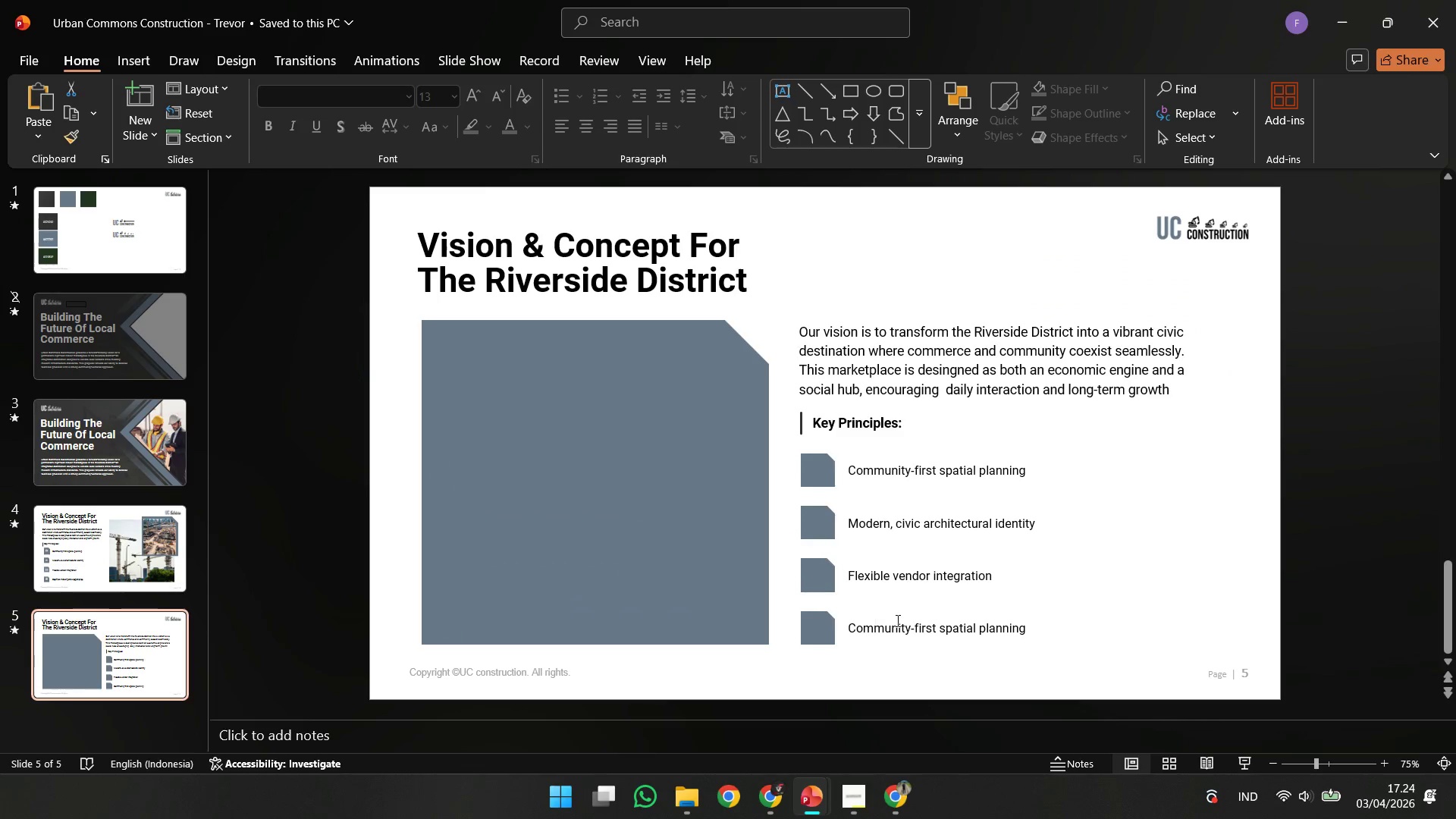 
left_click([901, 620])
 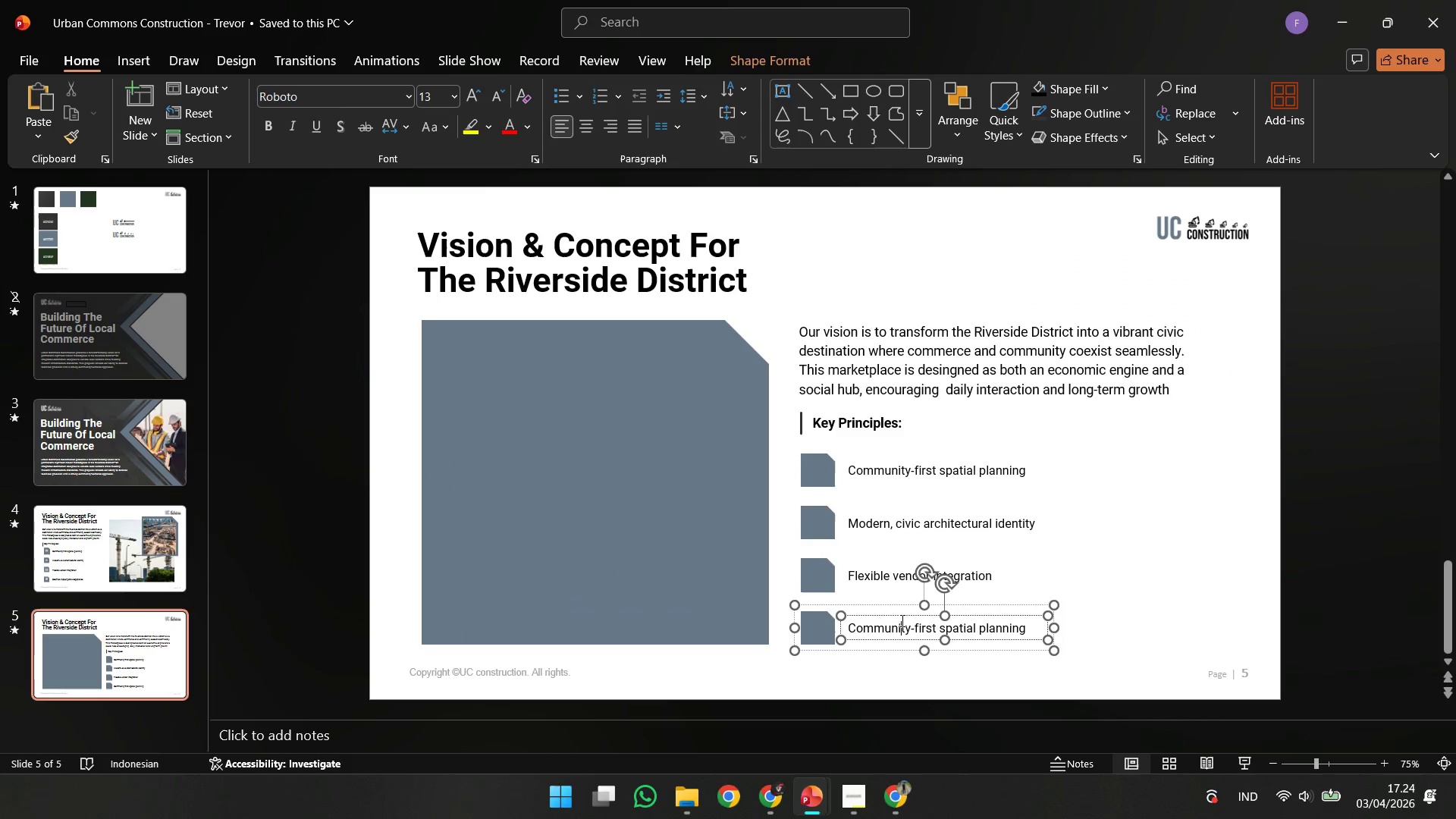 
key(Control+A)
 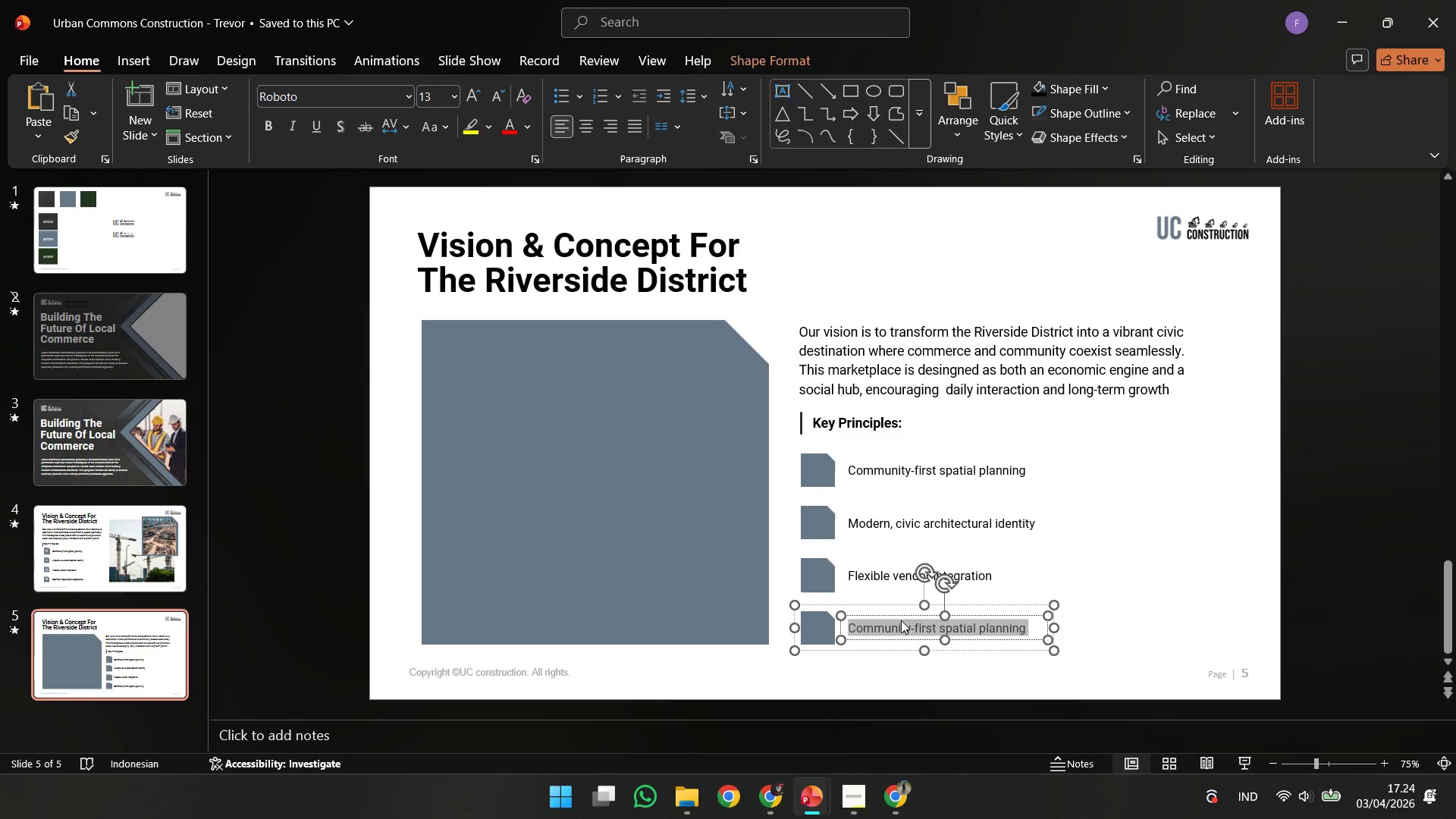 
right_click([901, 620])
 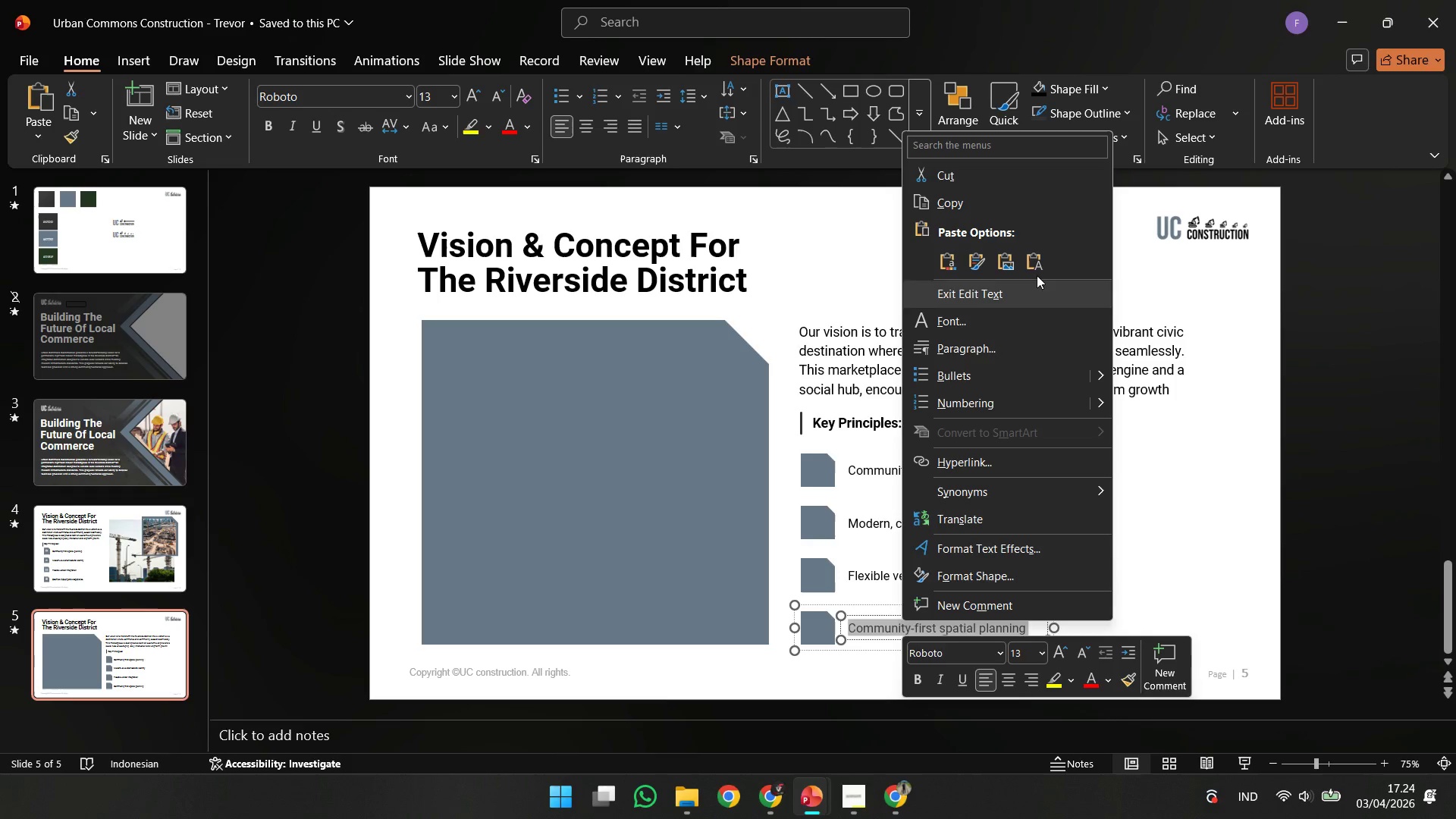 
left_click([1037, 271])
 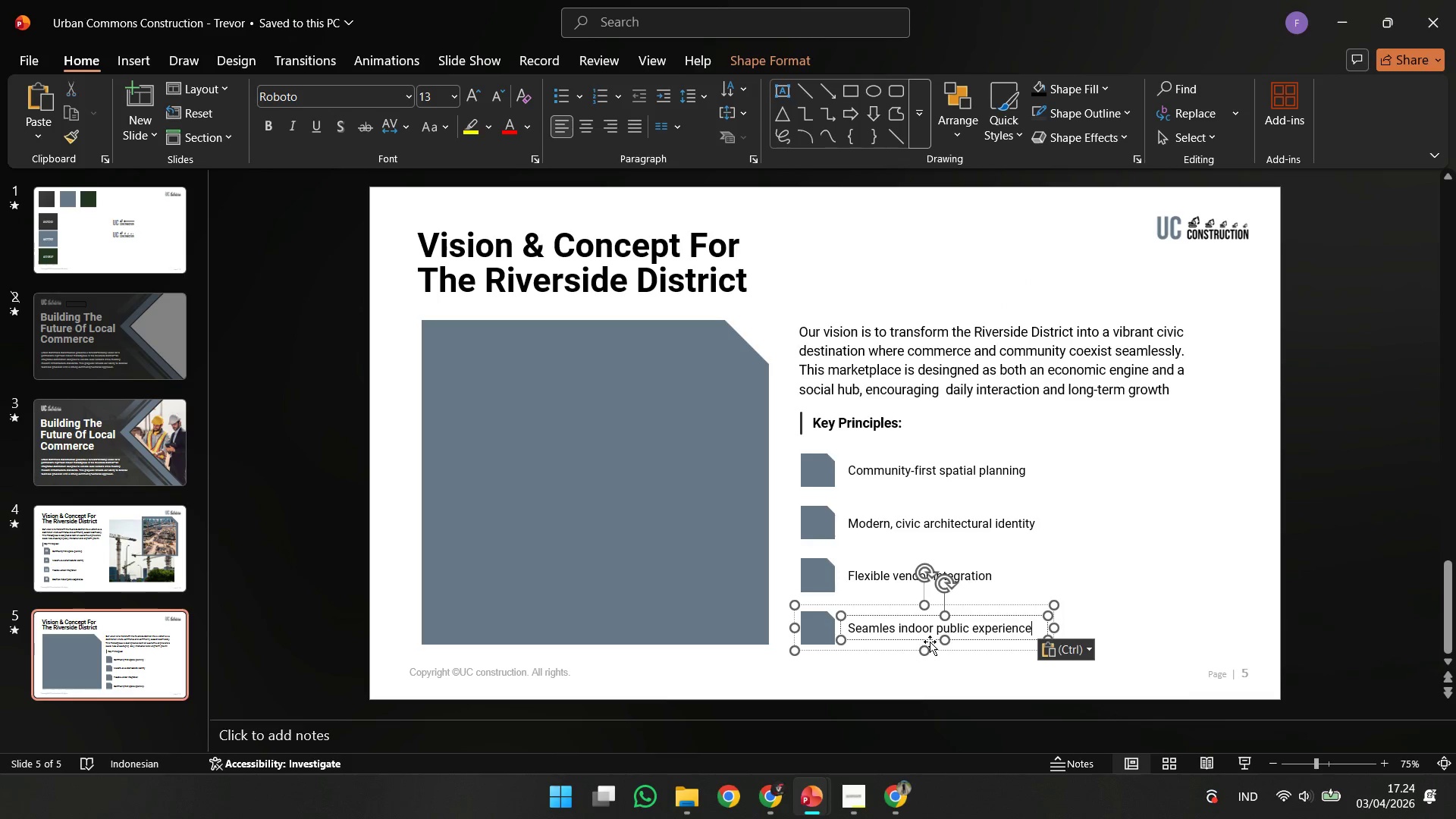 
double_click([818, 517])
 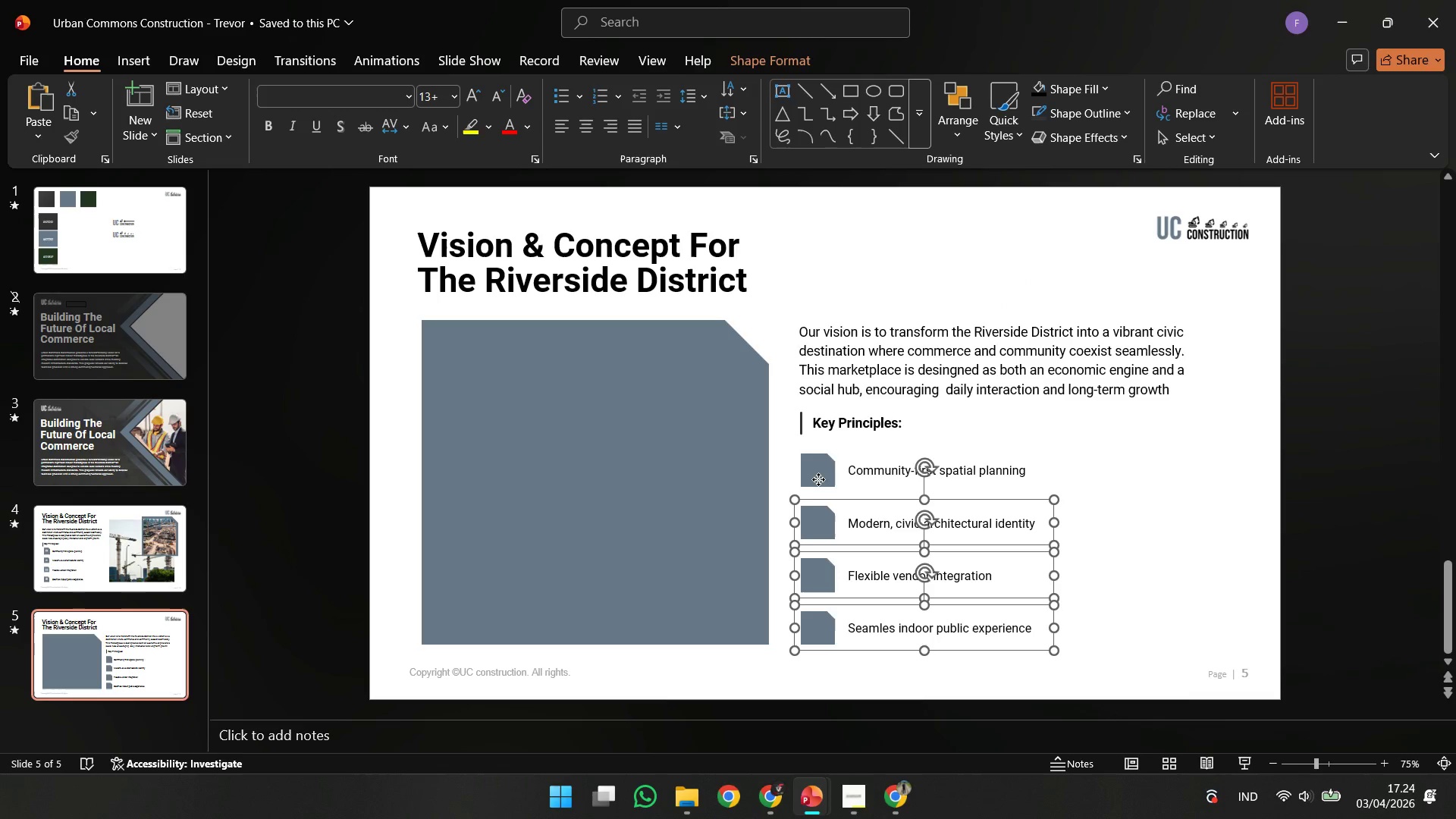 
triple_click([818, 479])
 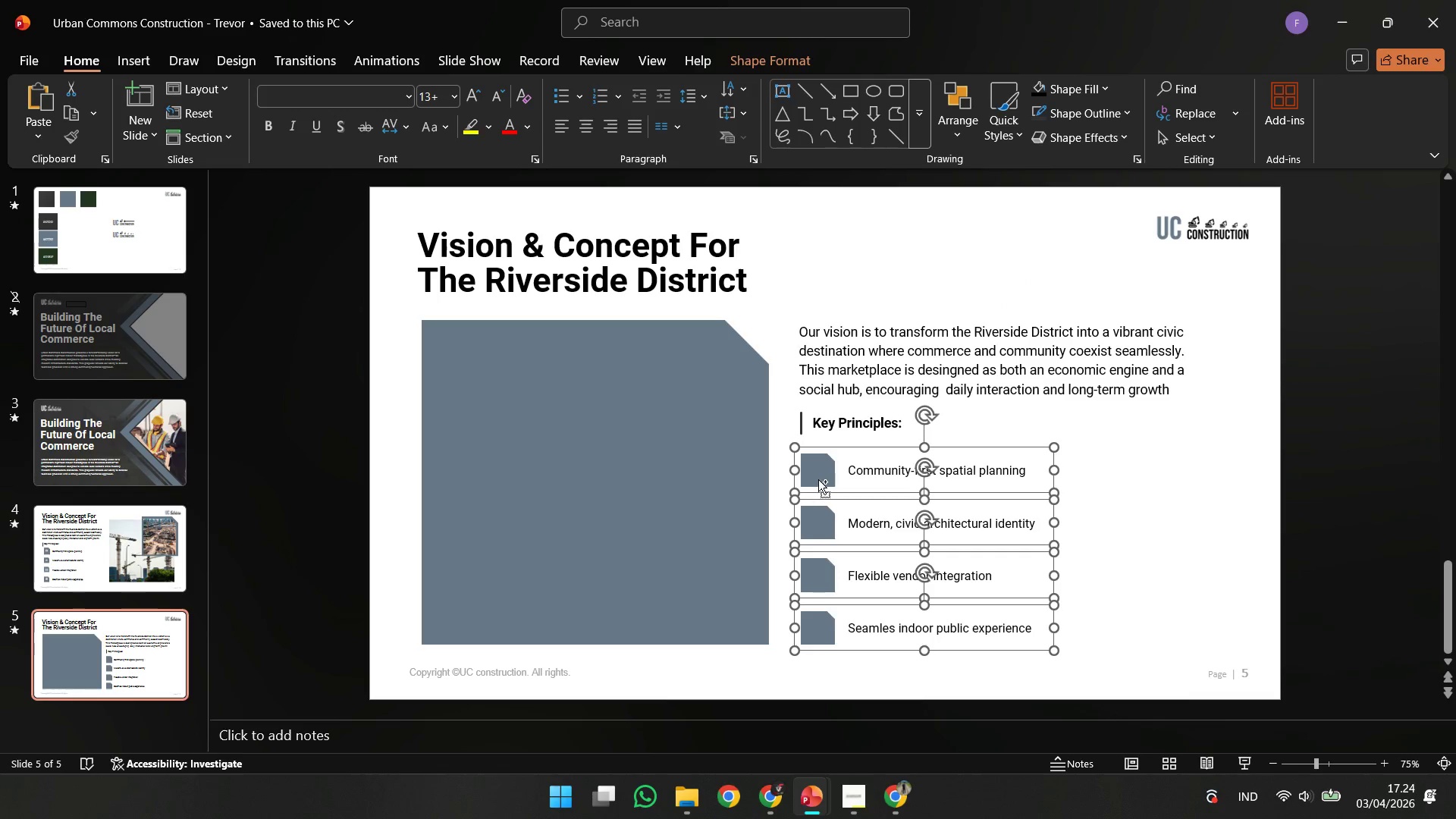 
key(Control+Shift+G)
 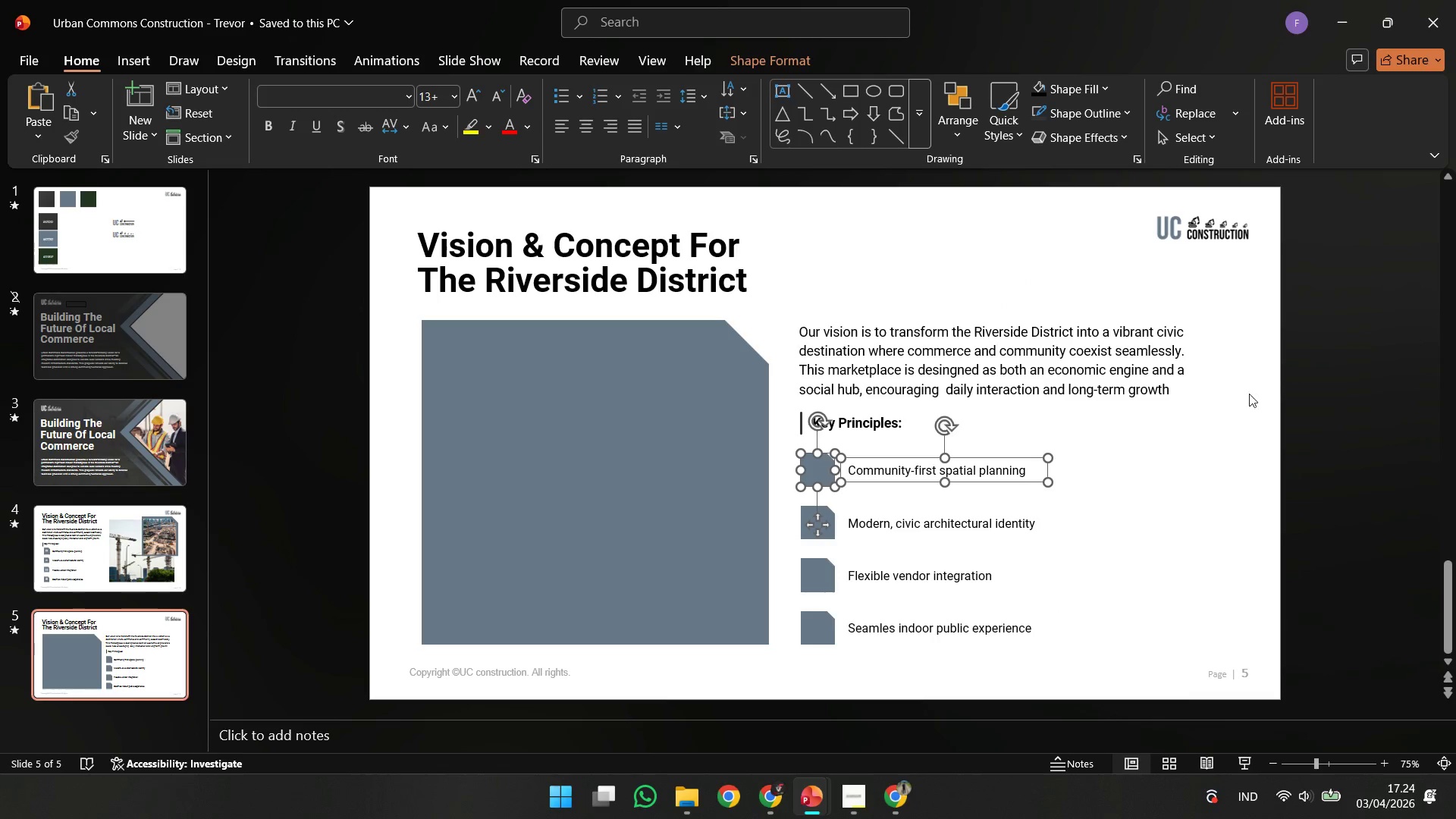 
left_click([1255, 394])
 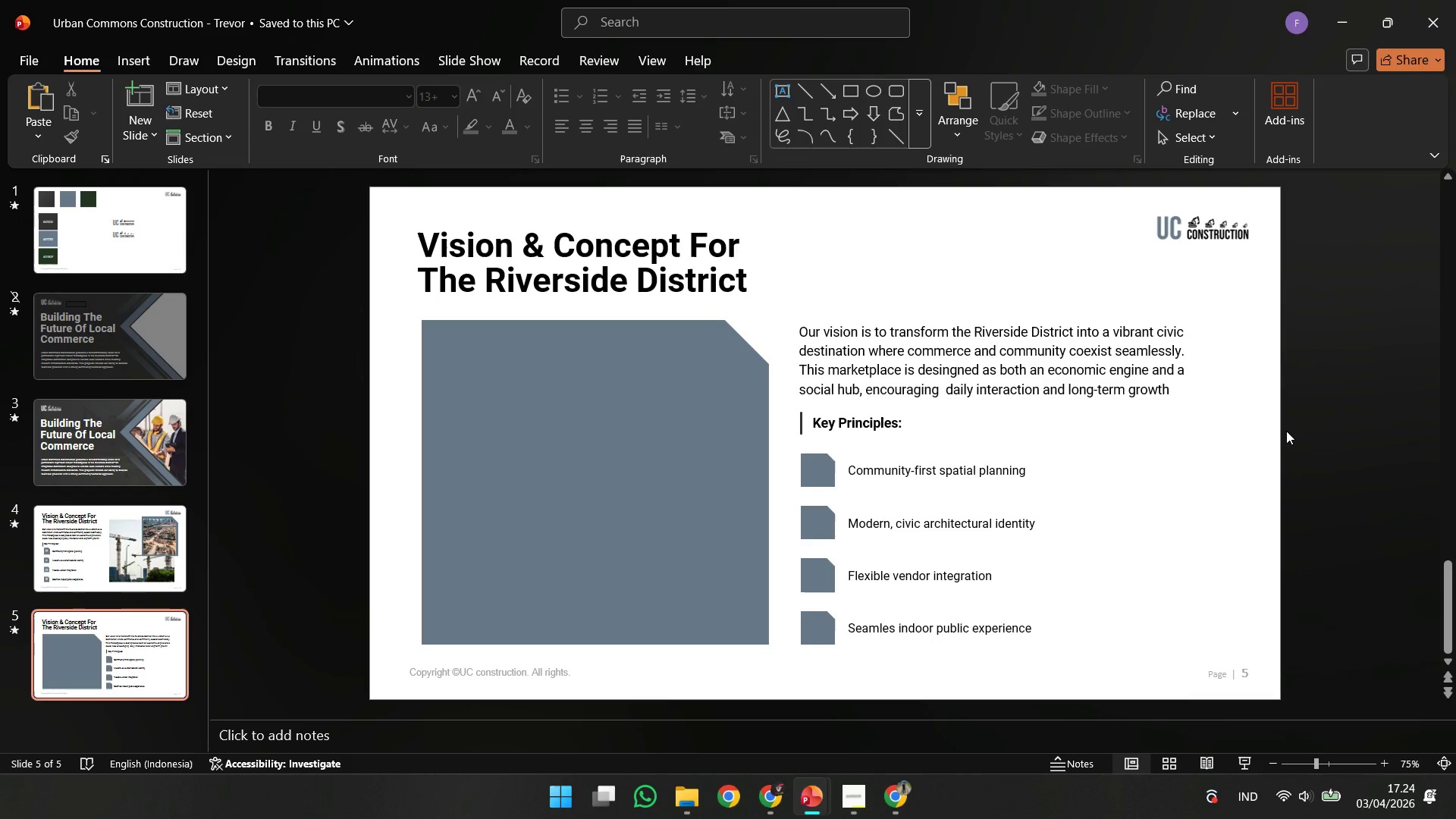 
left_click_drag(start_coordinate=[1292, 419], to_coordinate=[811, 748])
 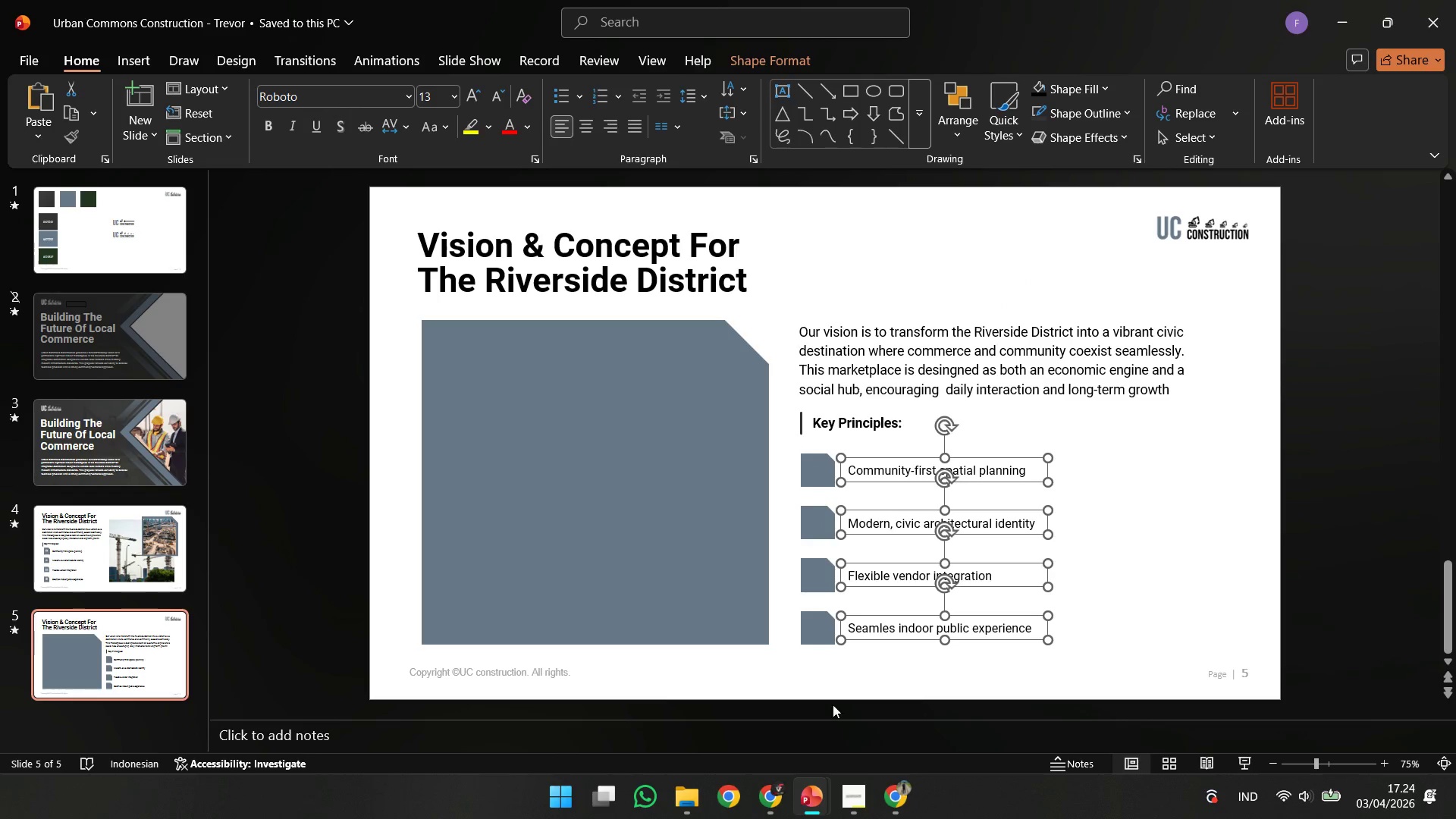 
key(ArrowRight)
 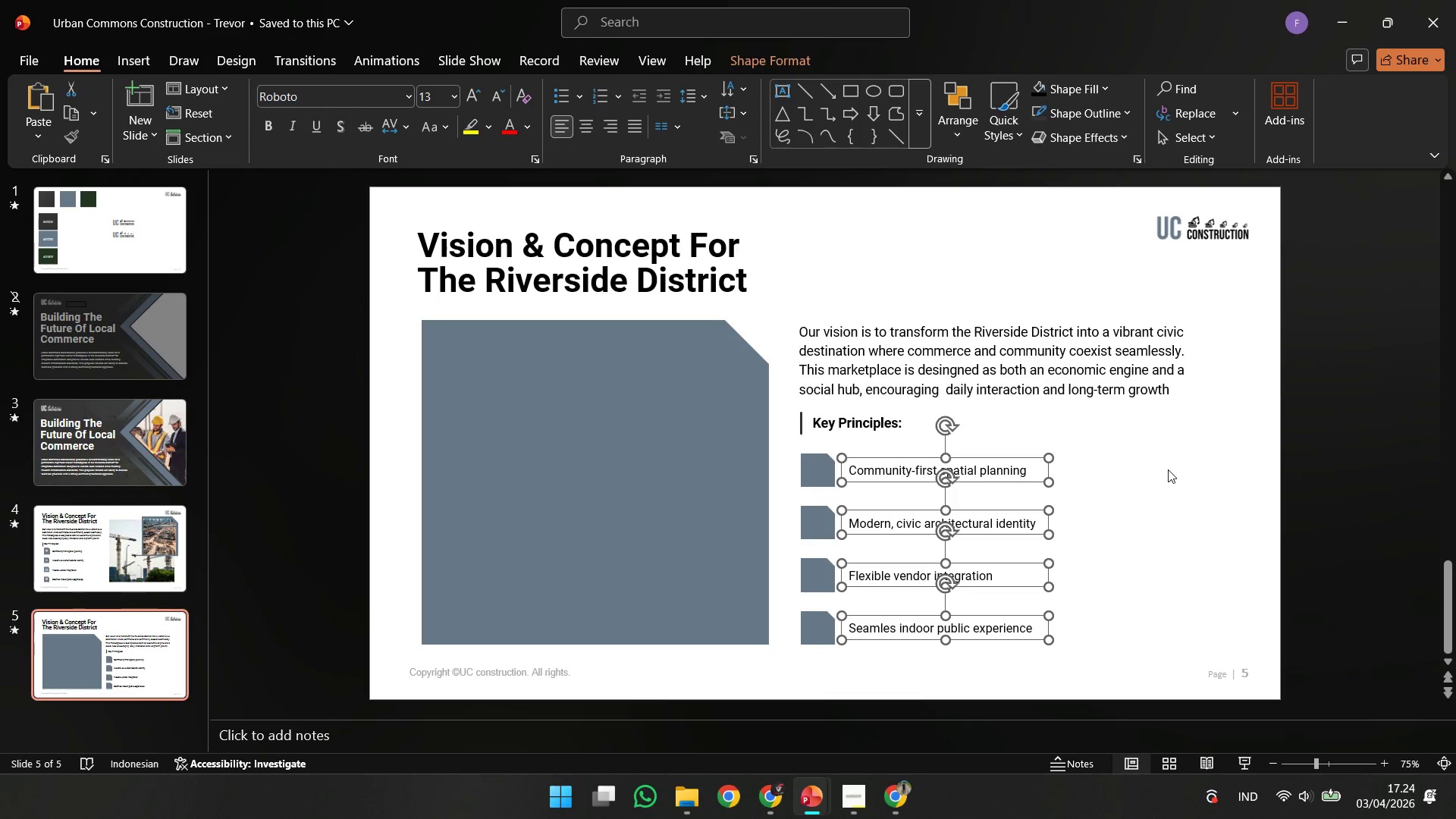 
left_click([1168, 469])
 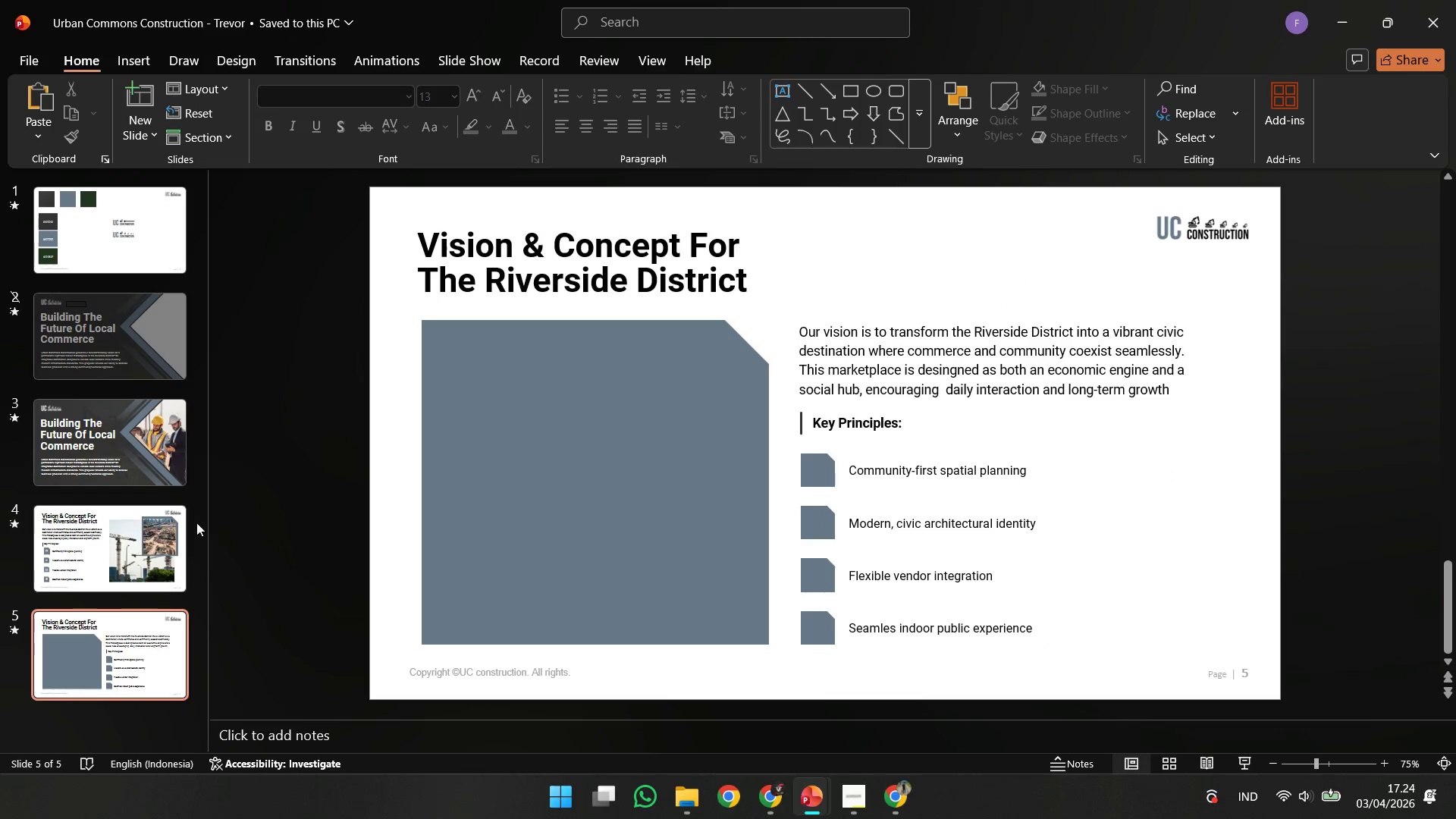 
left_click([92, 551])
 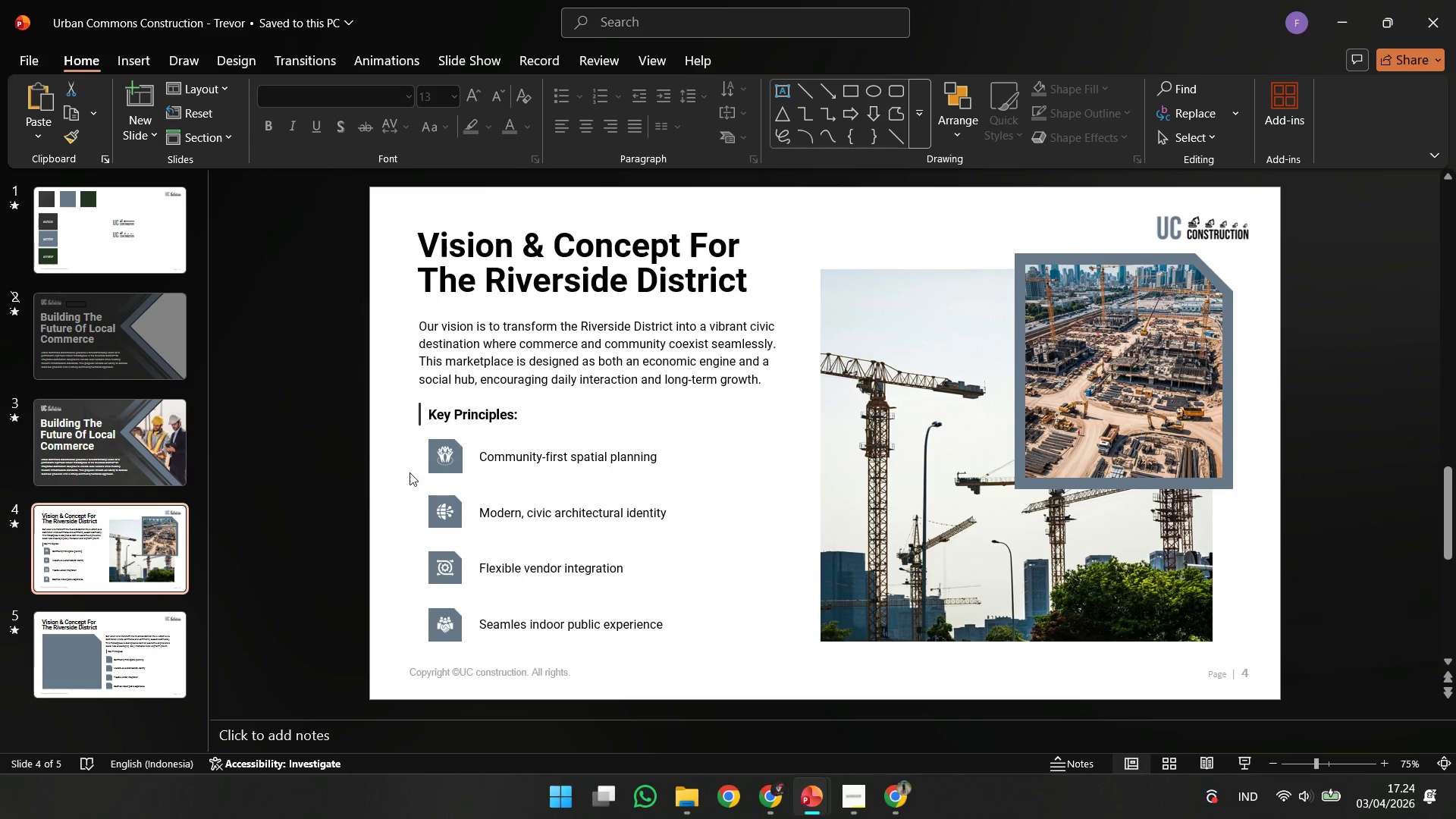 
left_click([435, 466])
 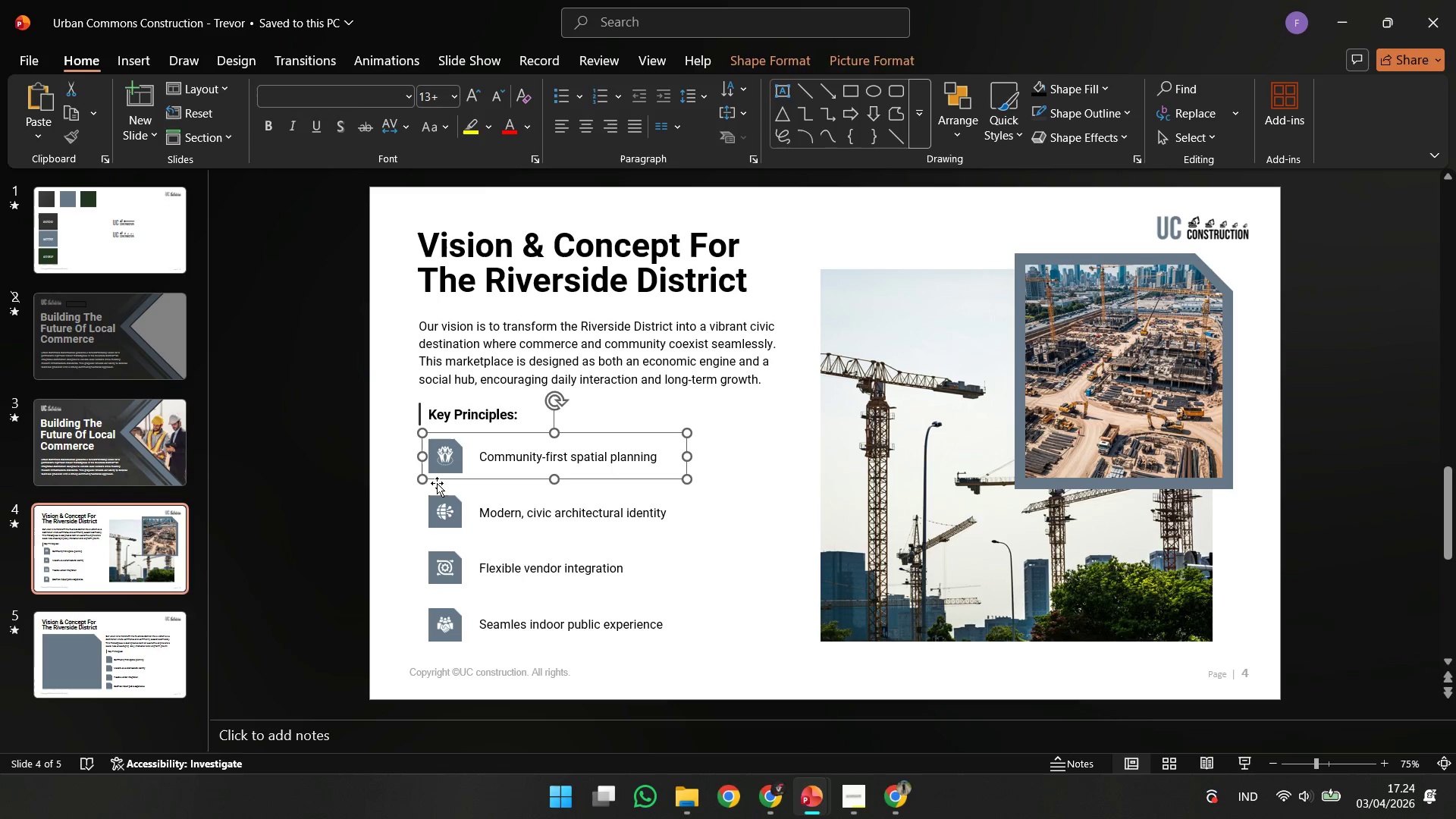 
double_click([439, 510])
 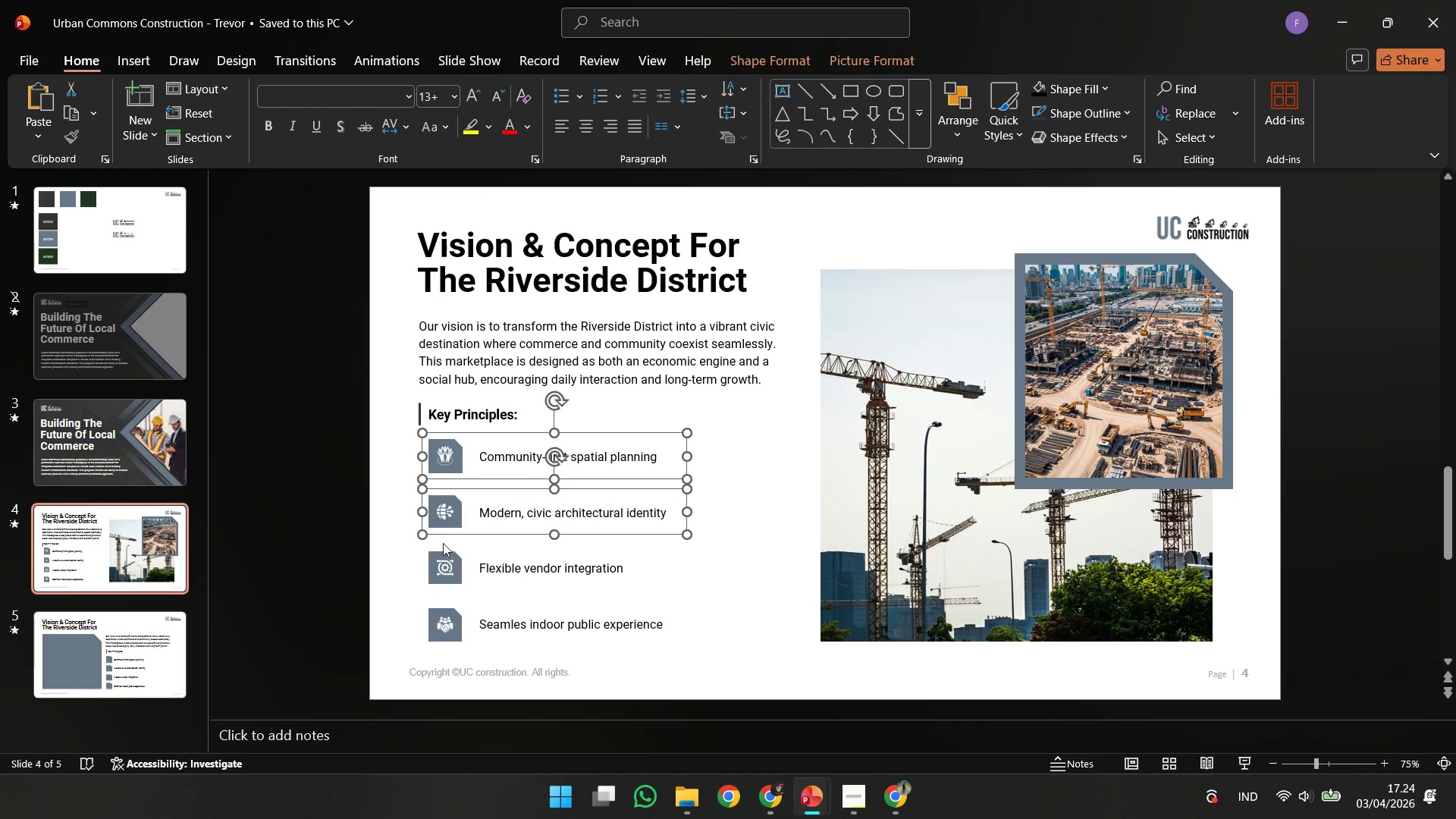 
triple_click([443, 545])
 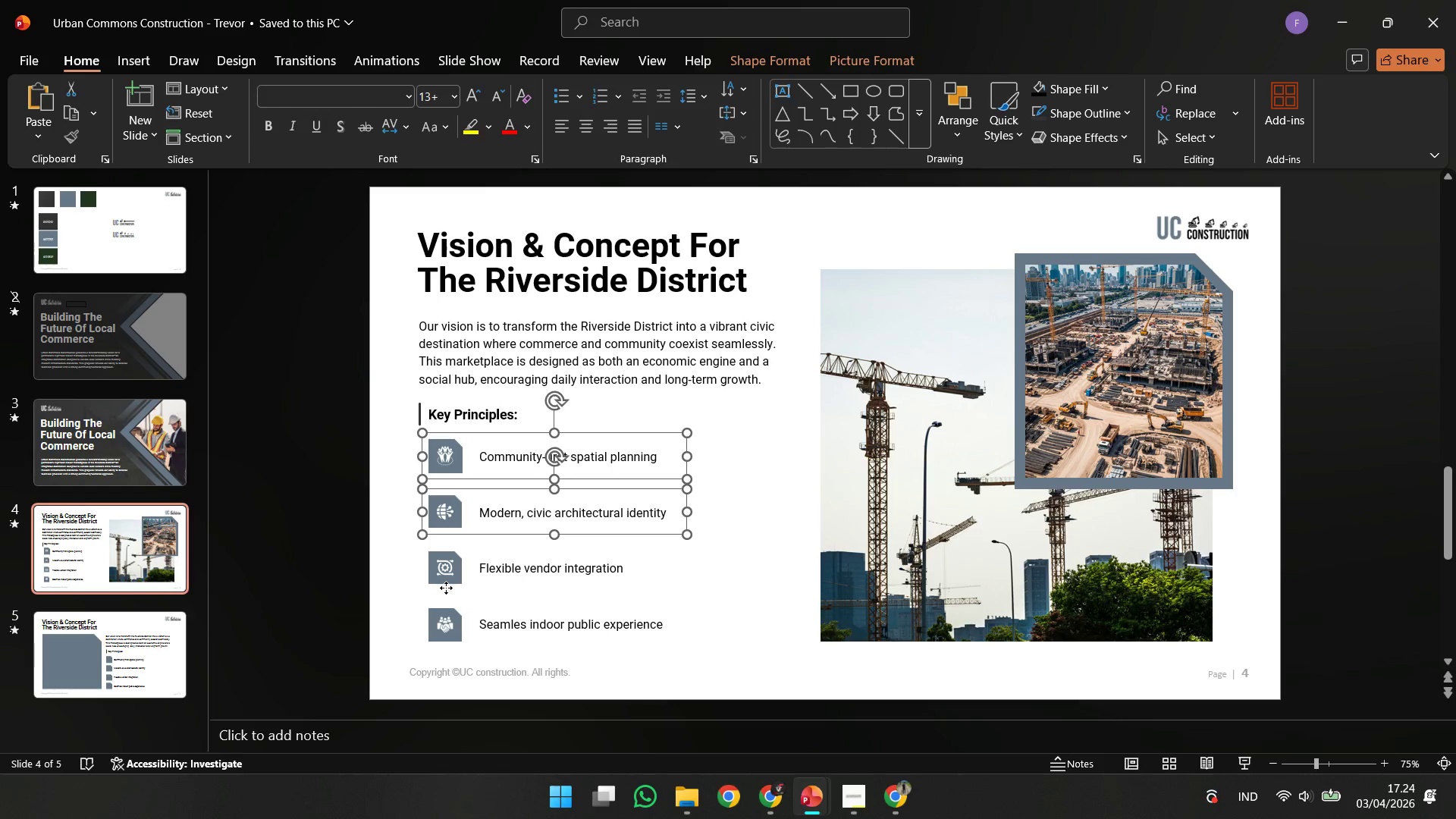 
triple_click([446, 588])
 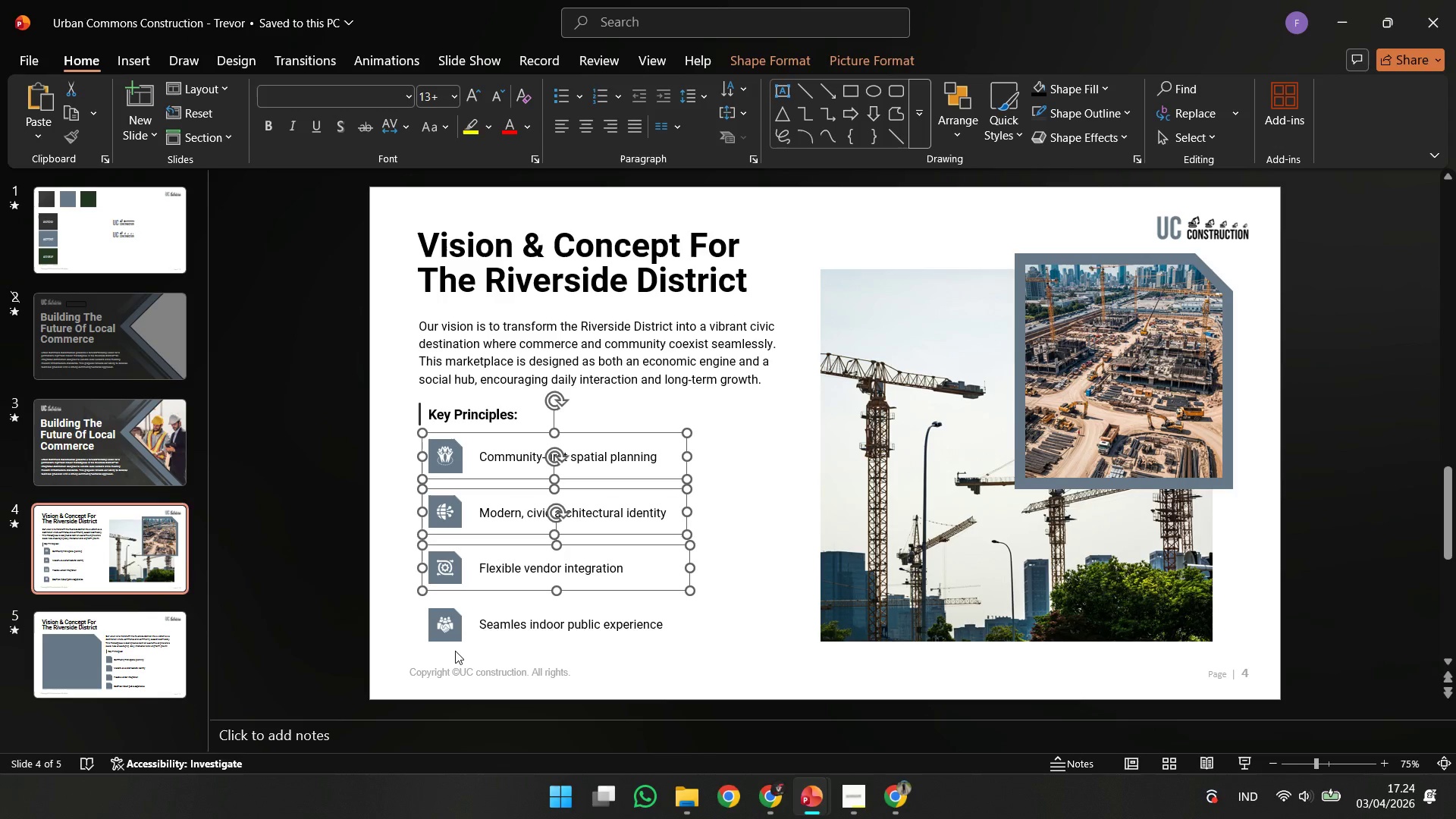 
double_click([455, 651])
 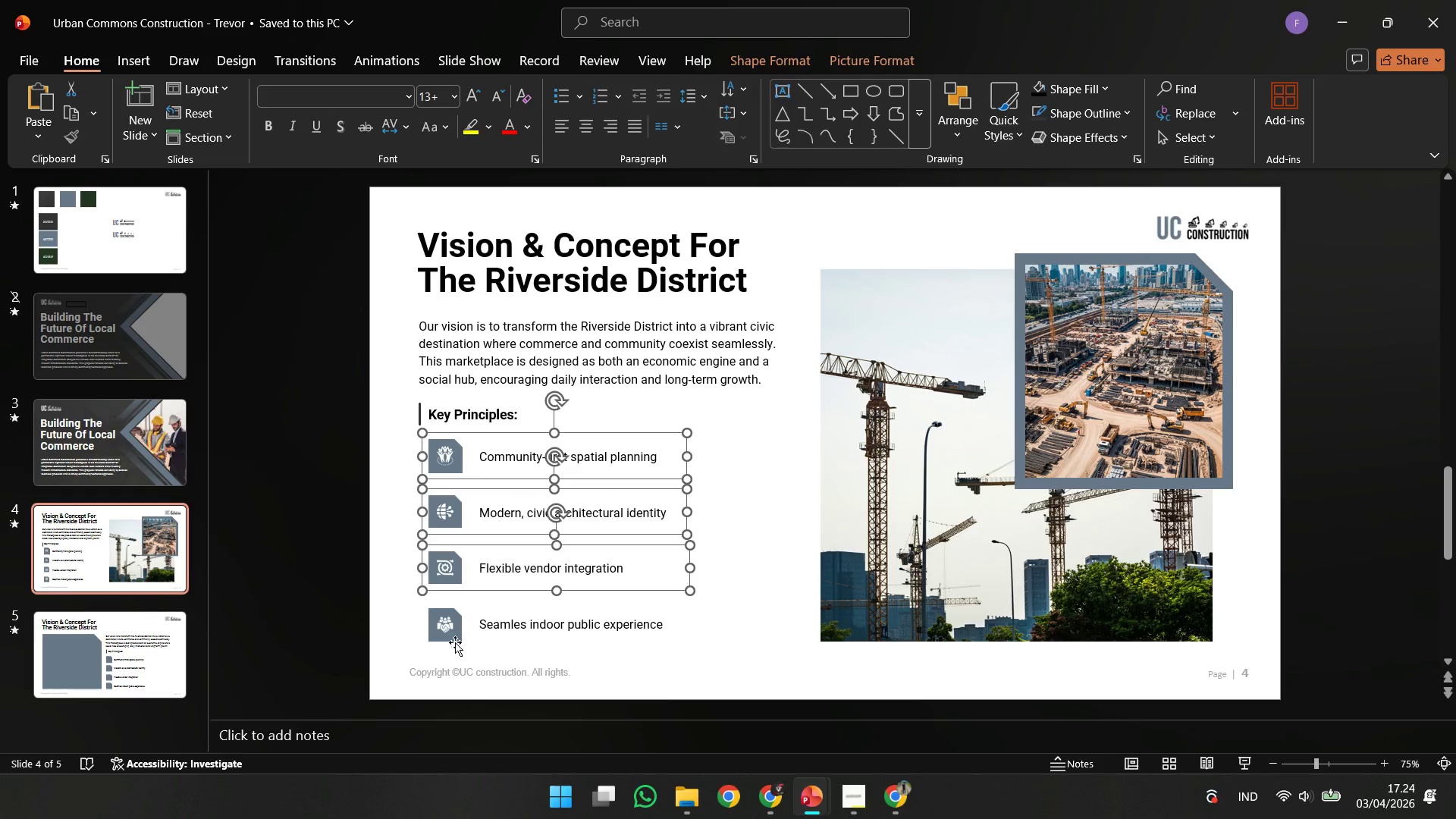 
triple_click([455, 625])
 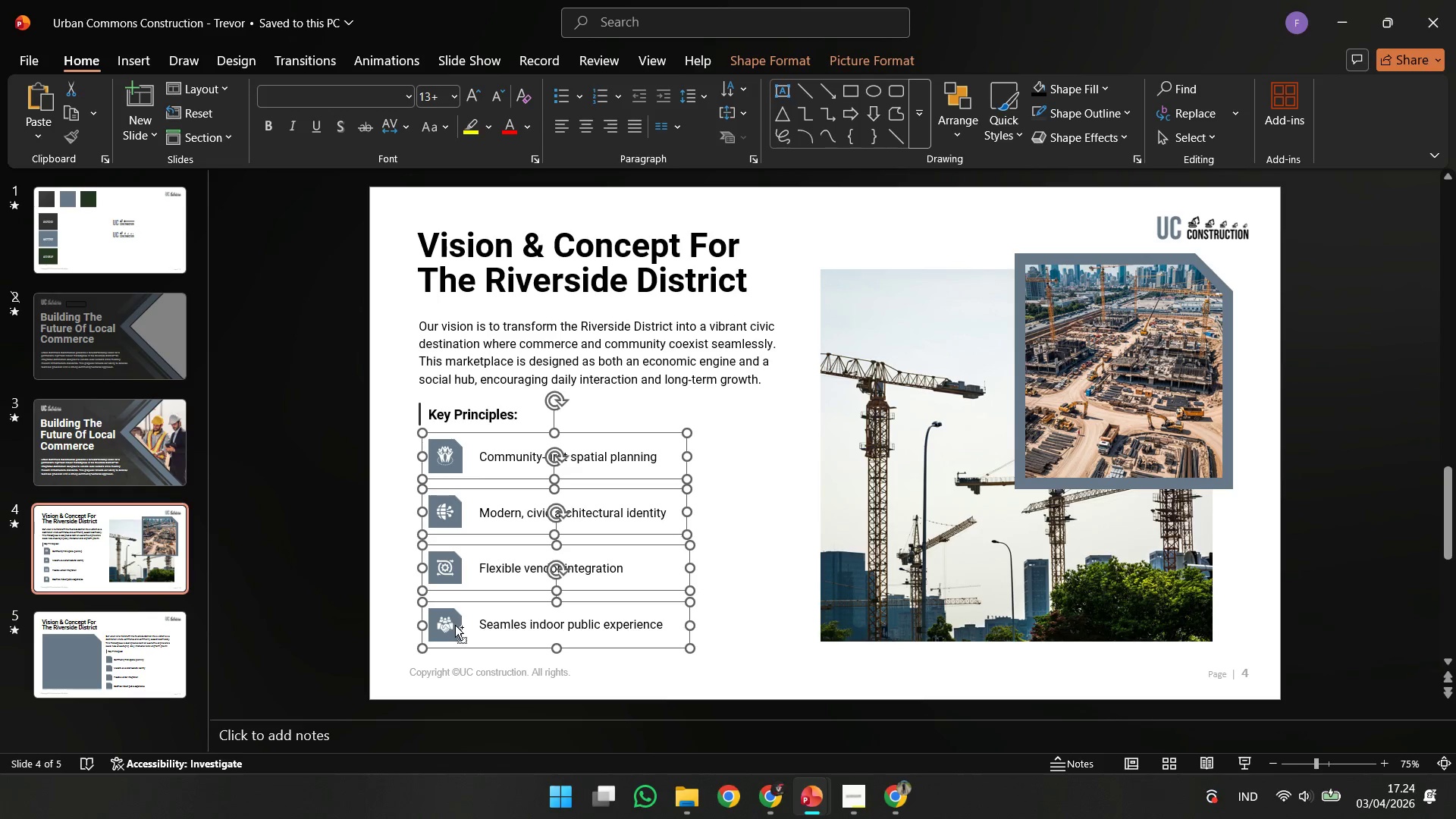 
key(Control+Shift+G)
 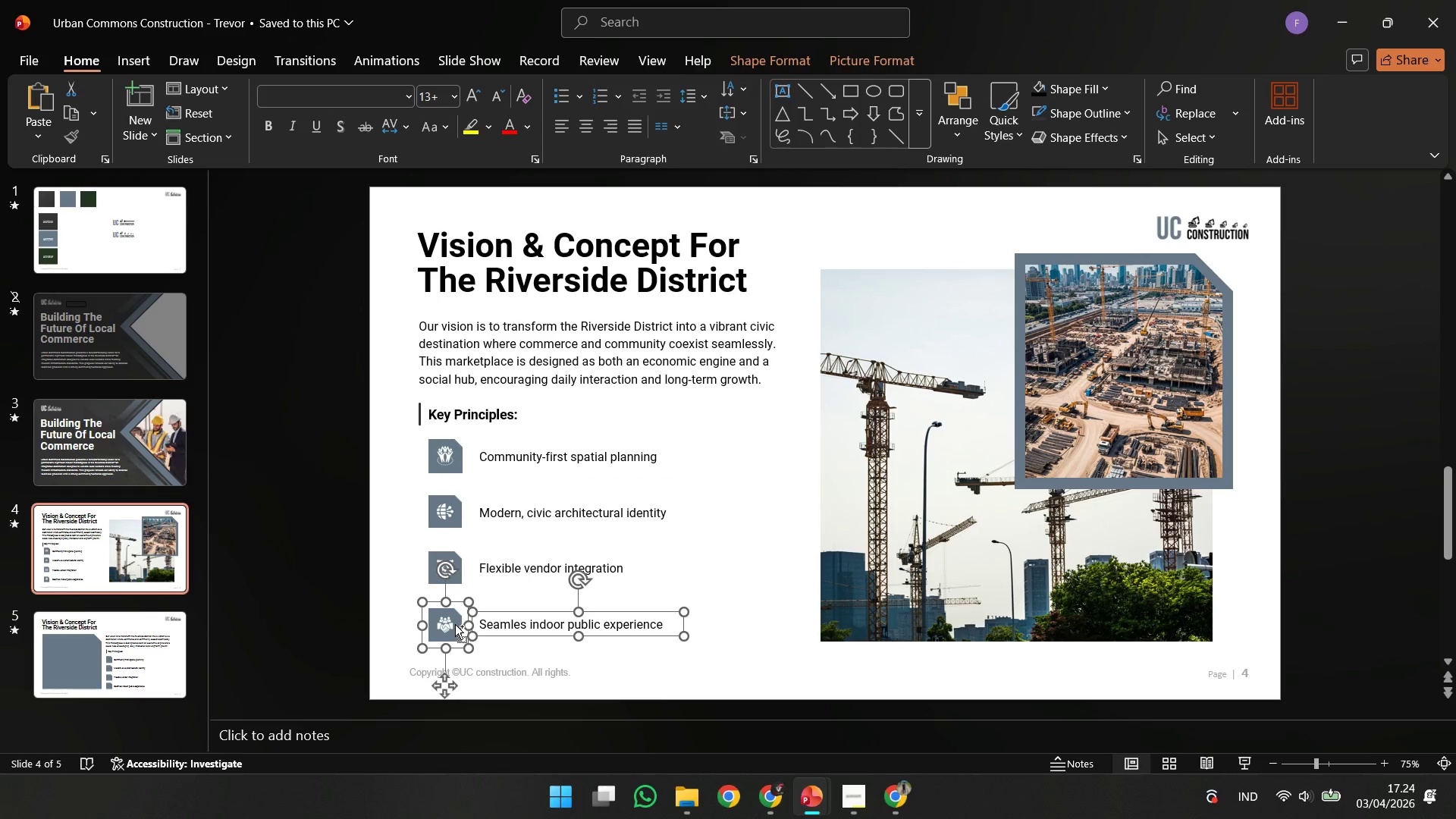 
key(Control+Shift+G)
 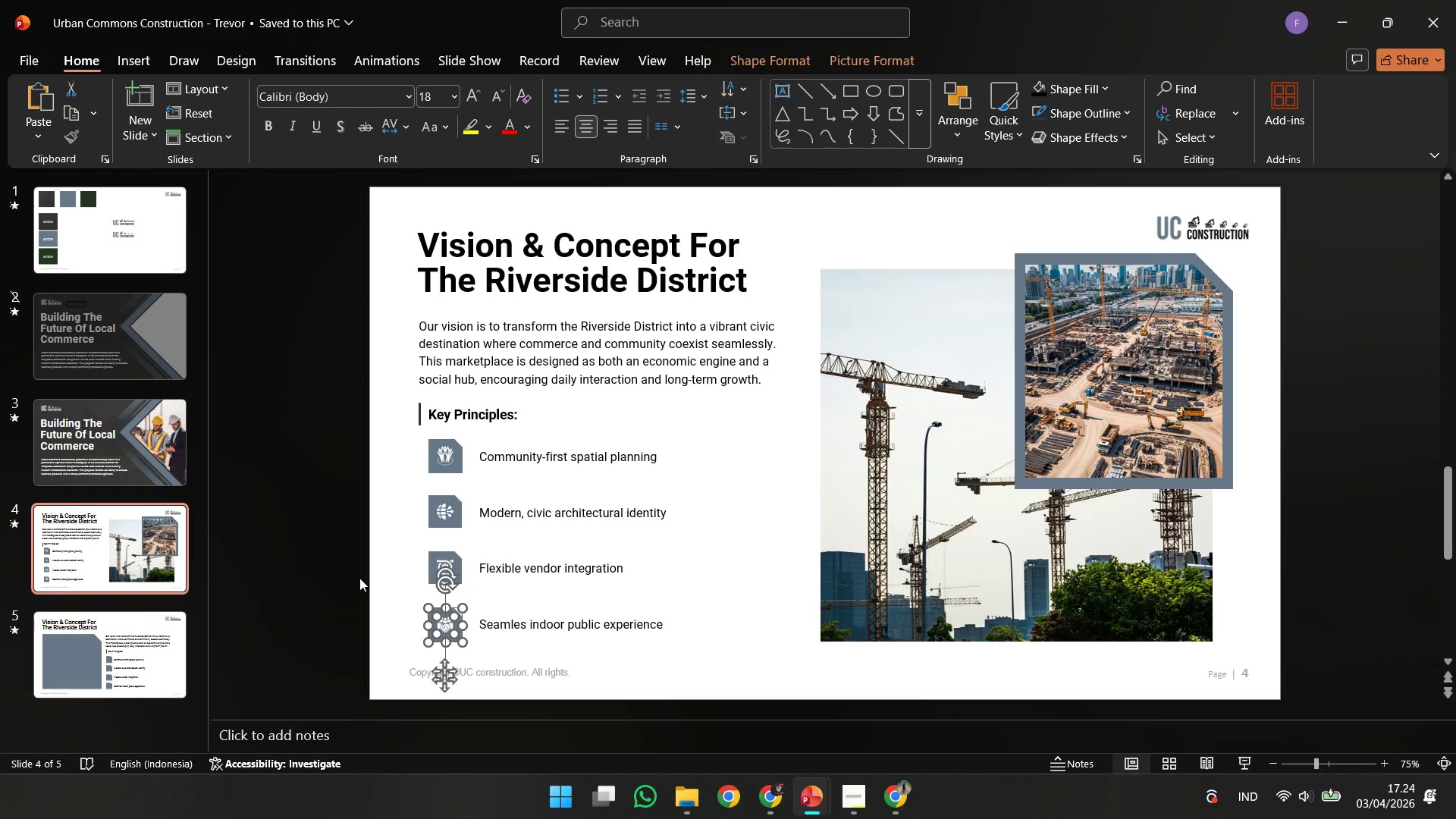 
left_click([359, 578])
 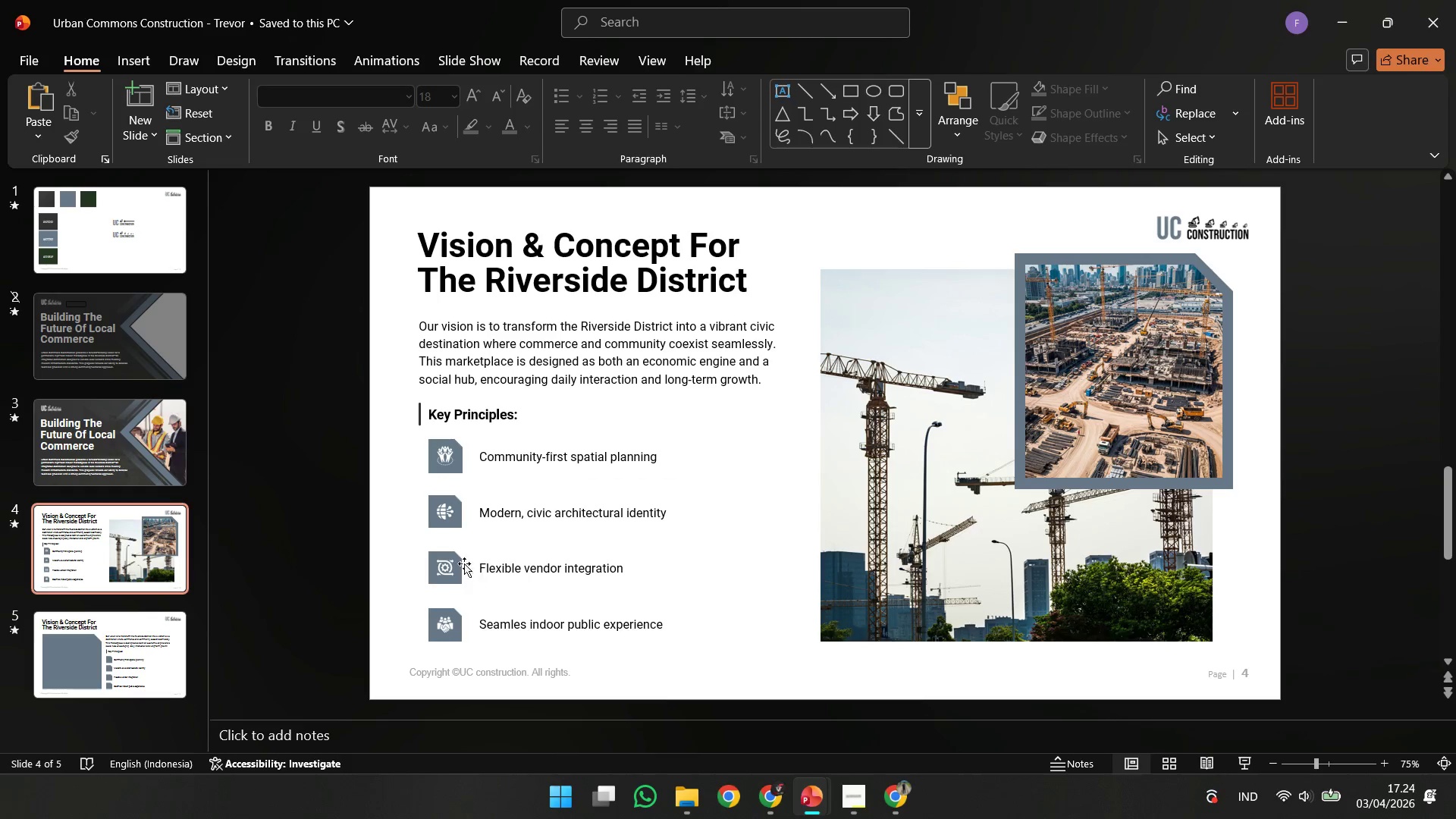 
left_click([447, 570])
 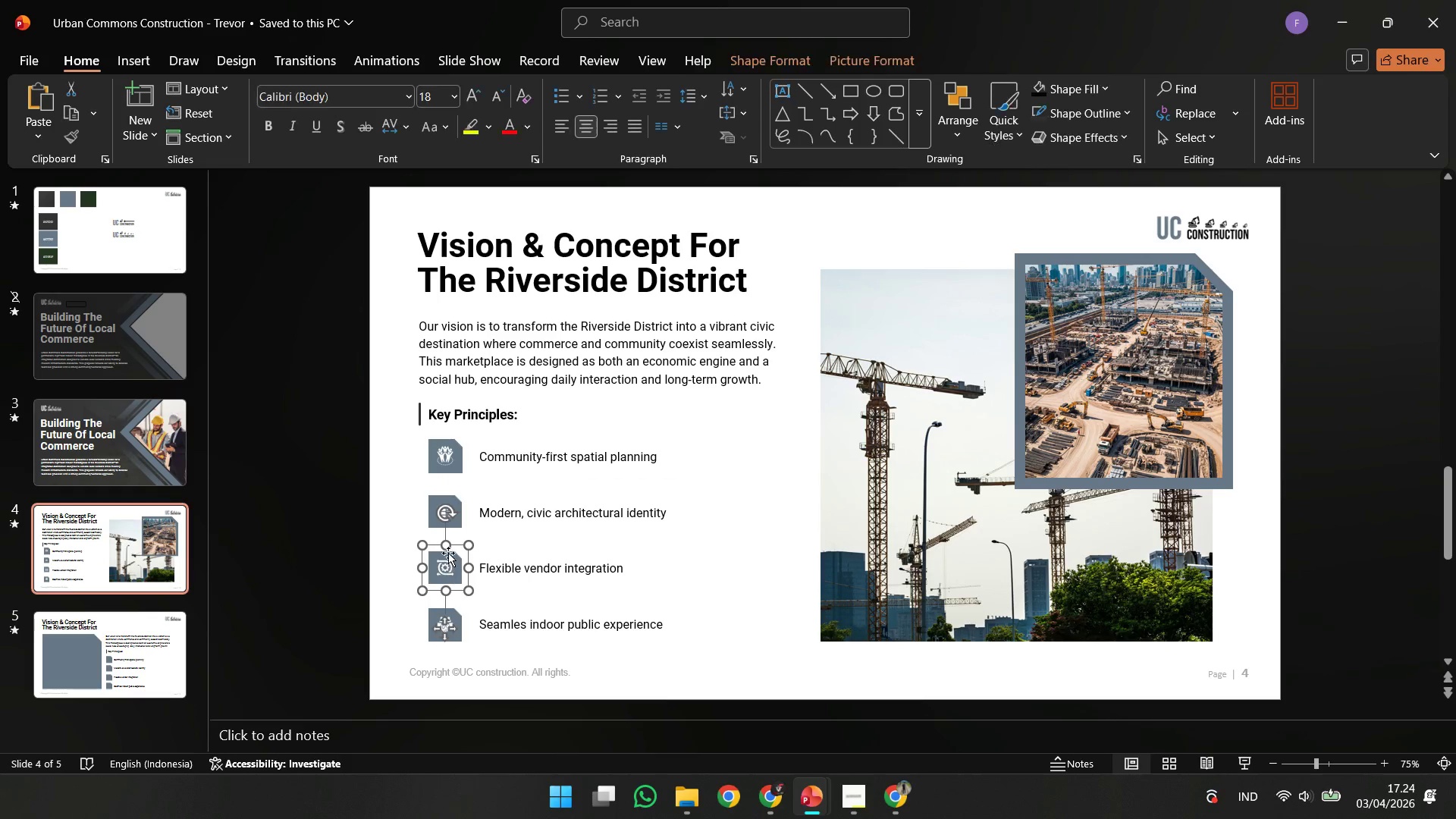 
hold_key(key=ShiftLeft, duration=2.47)
left_click([438, 497])
 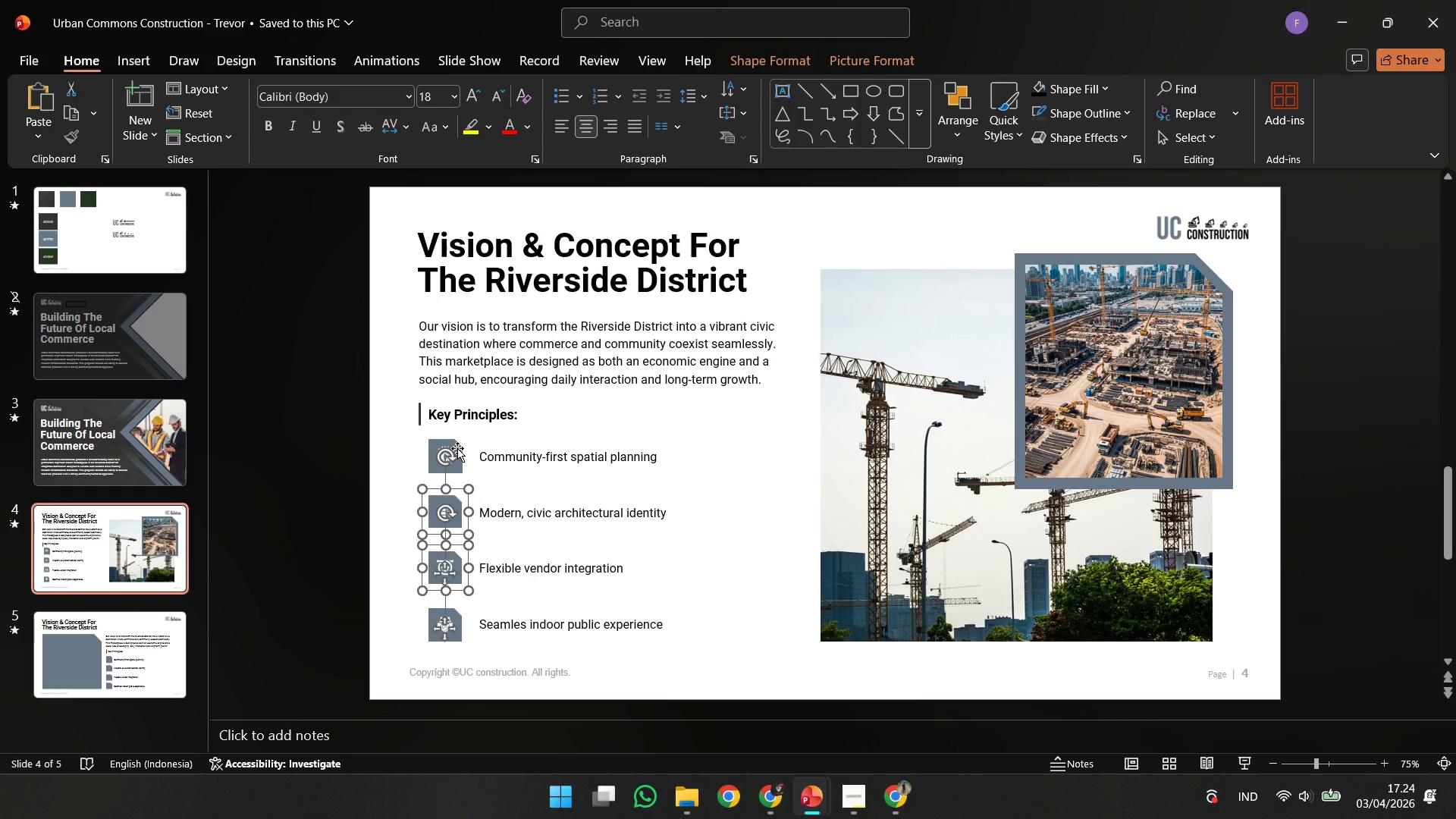 
left_click([457, 448])
 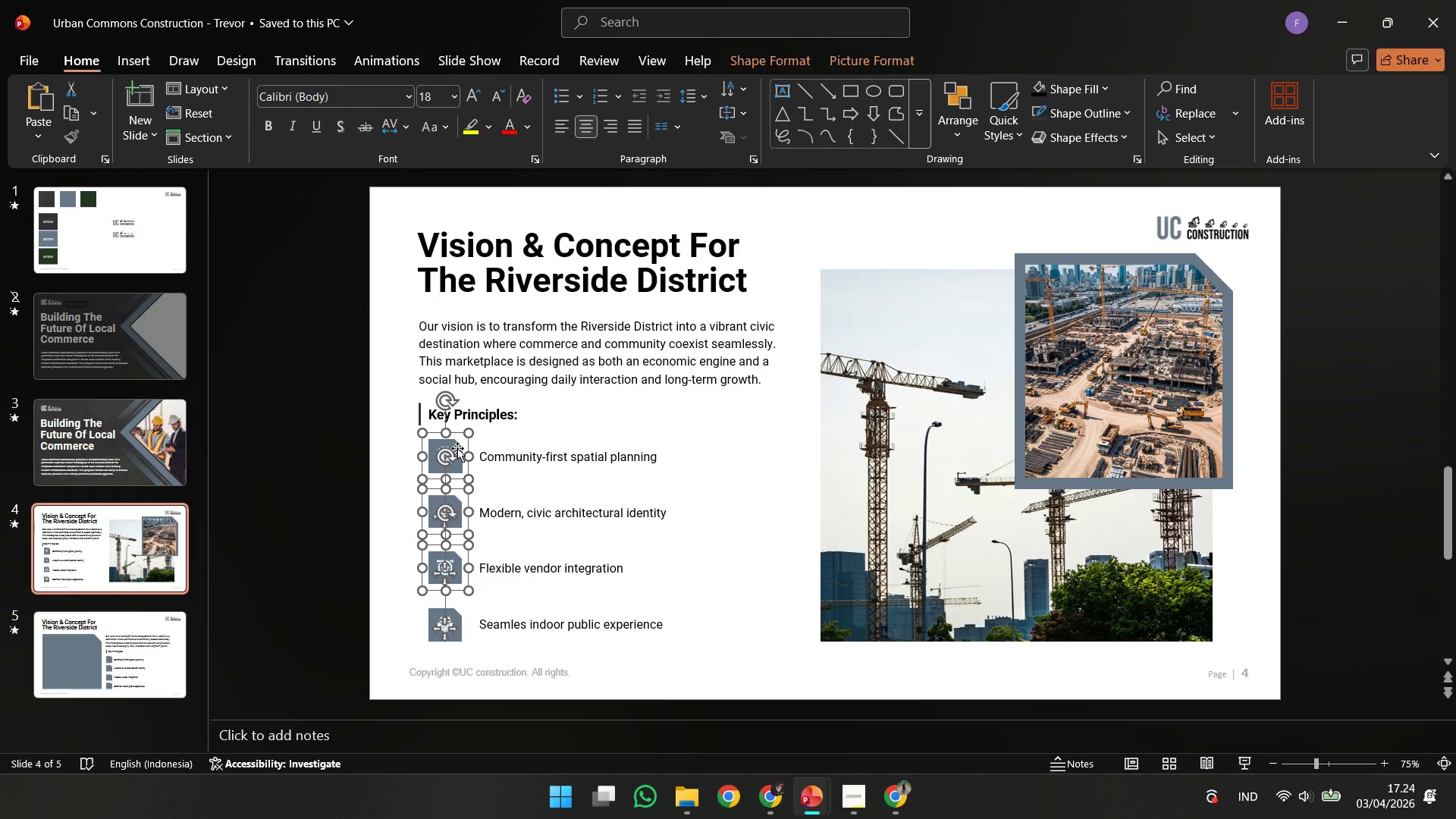 
key(Control+Shift+G)
 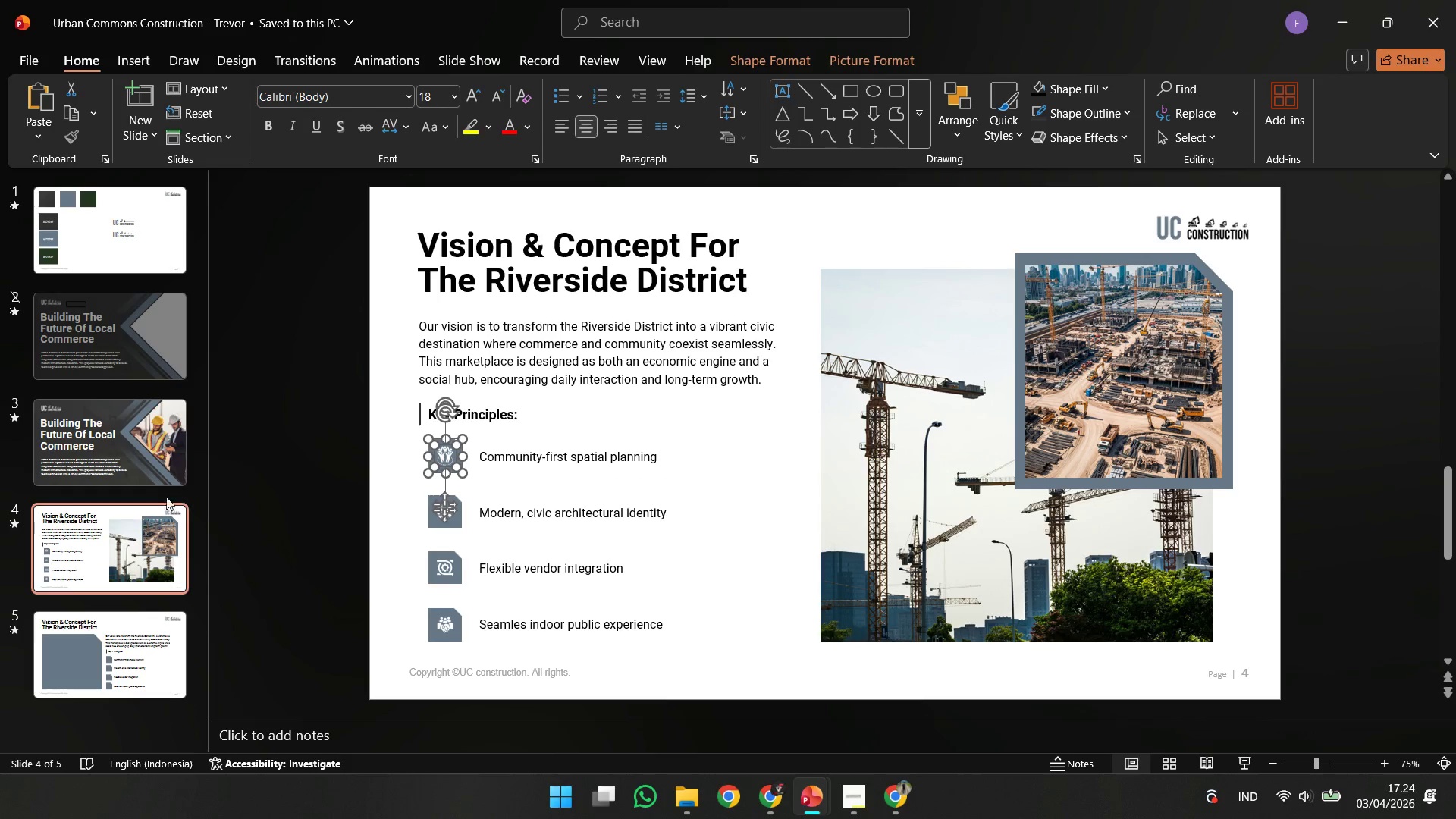 
left_click([159, 499])
 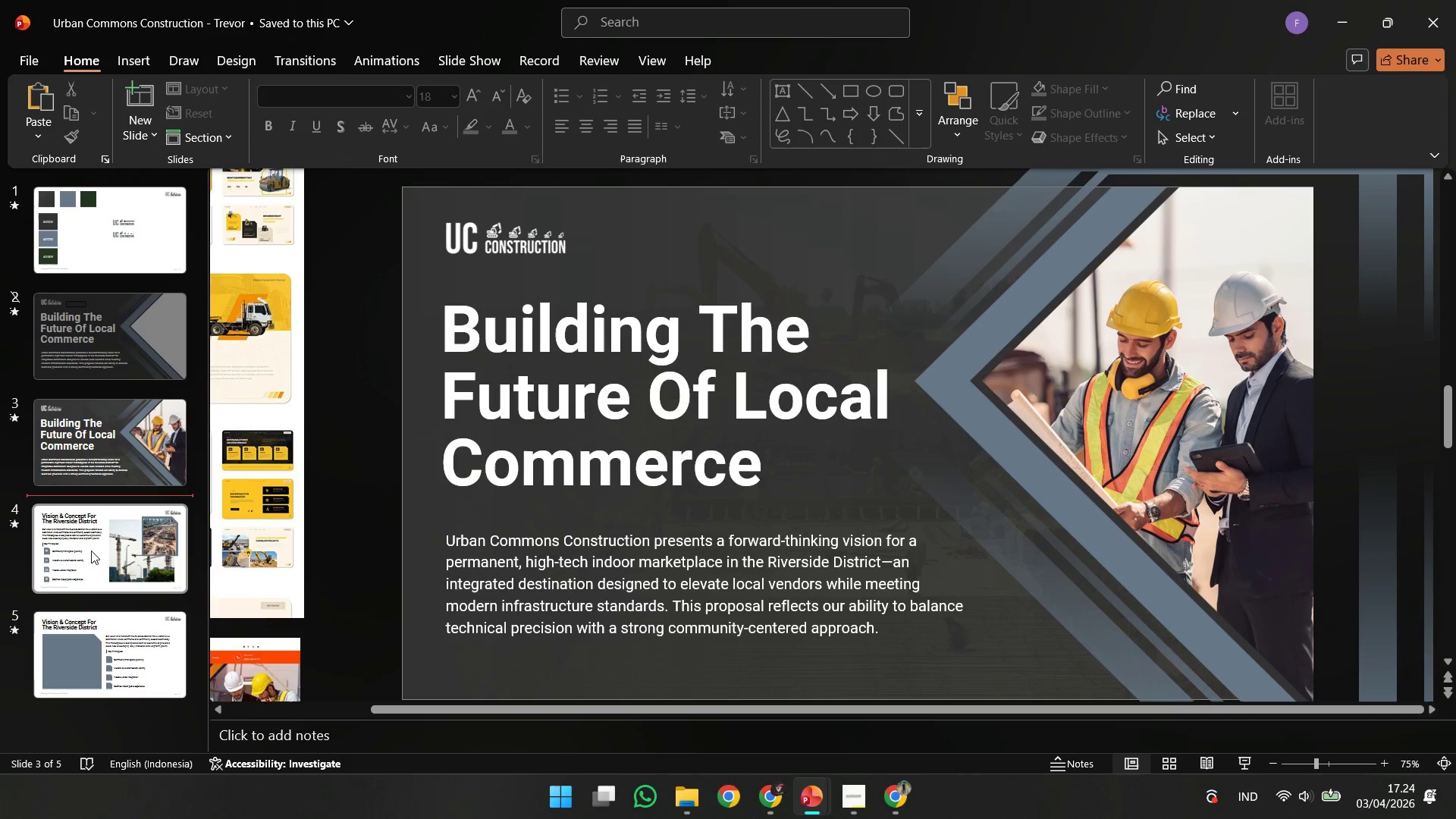 
left_click([96, 579])
 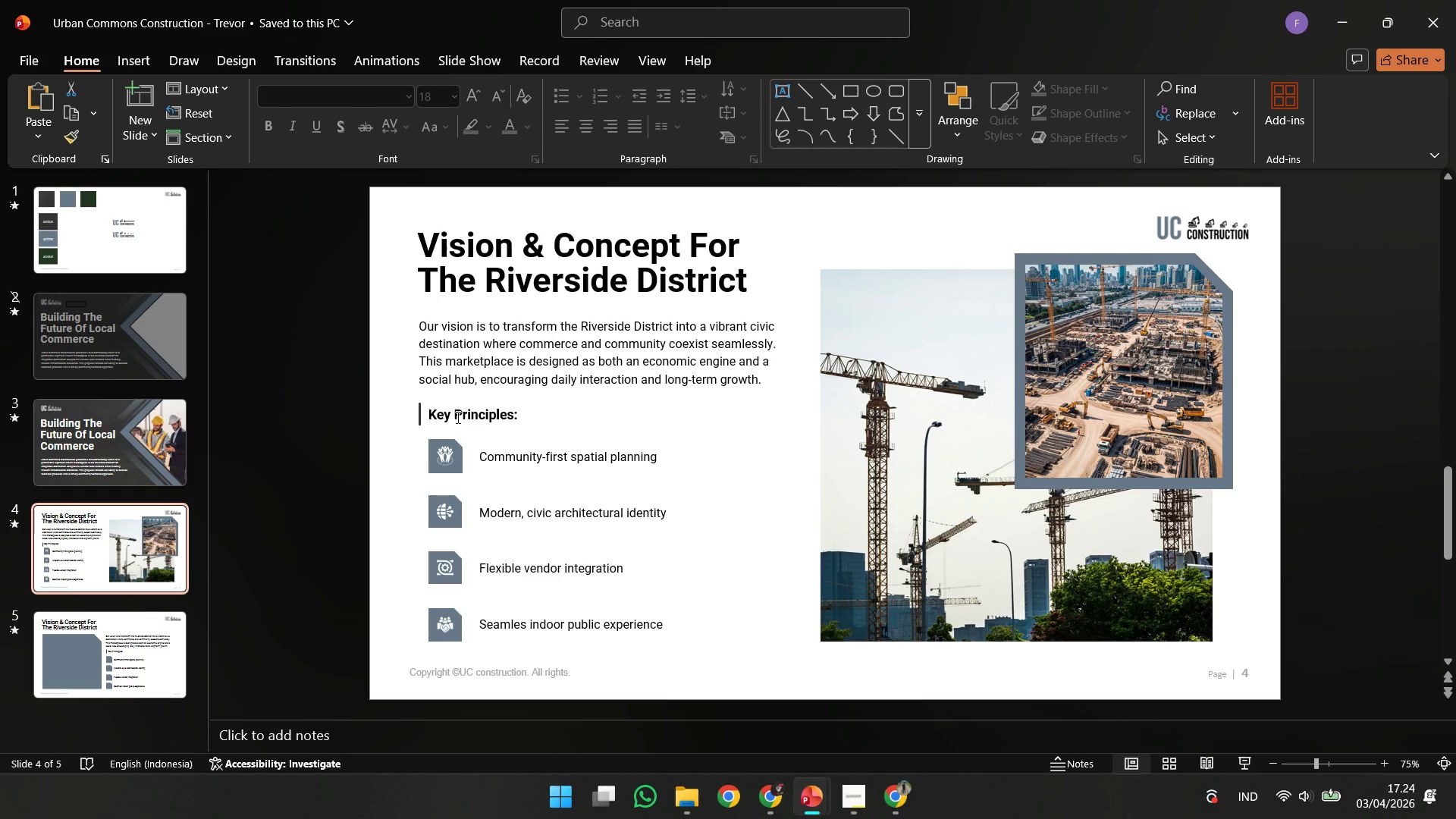 
left_click([444, 450])
 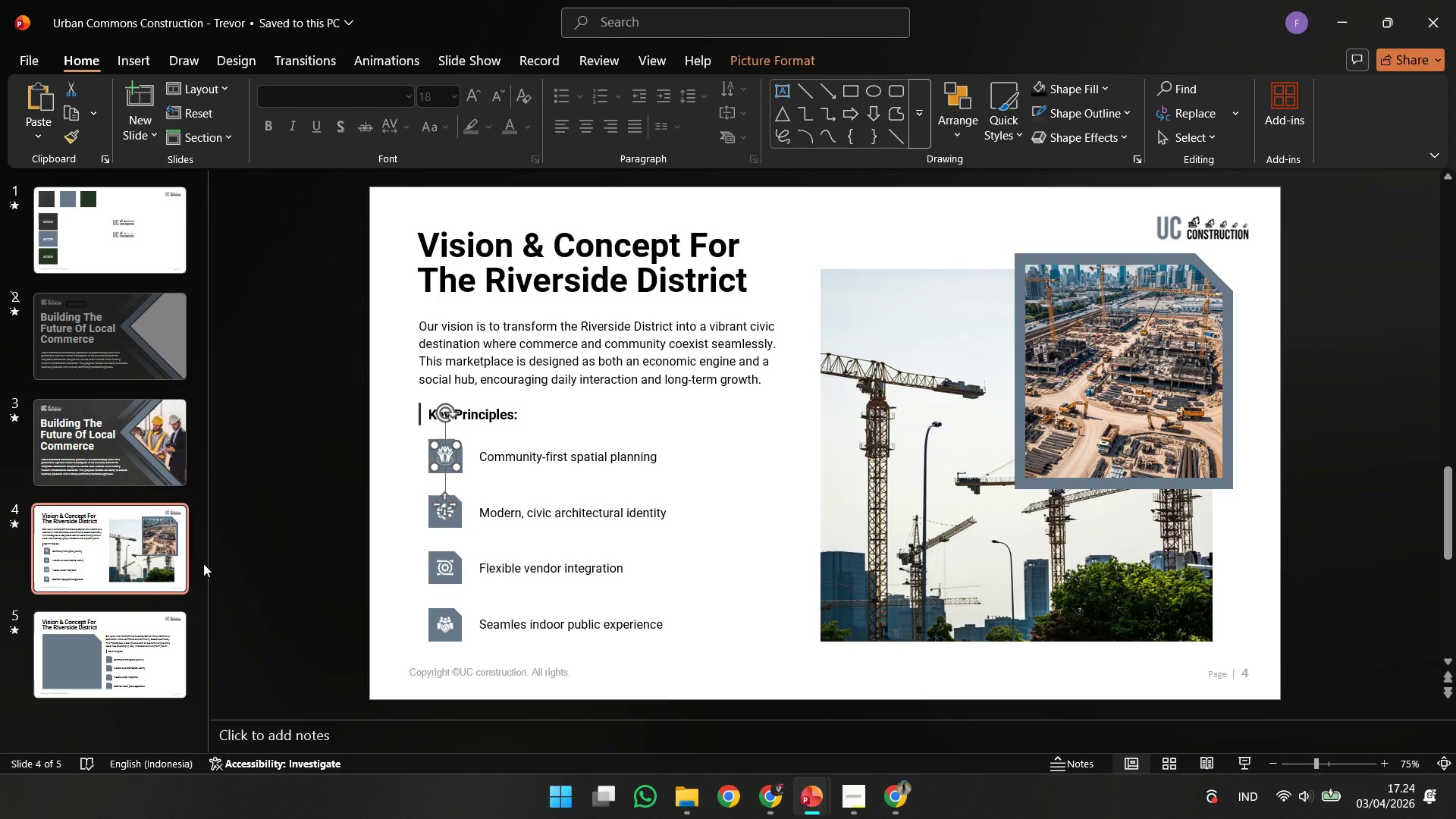 
key(Control+C)
 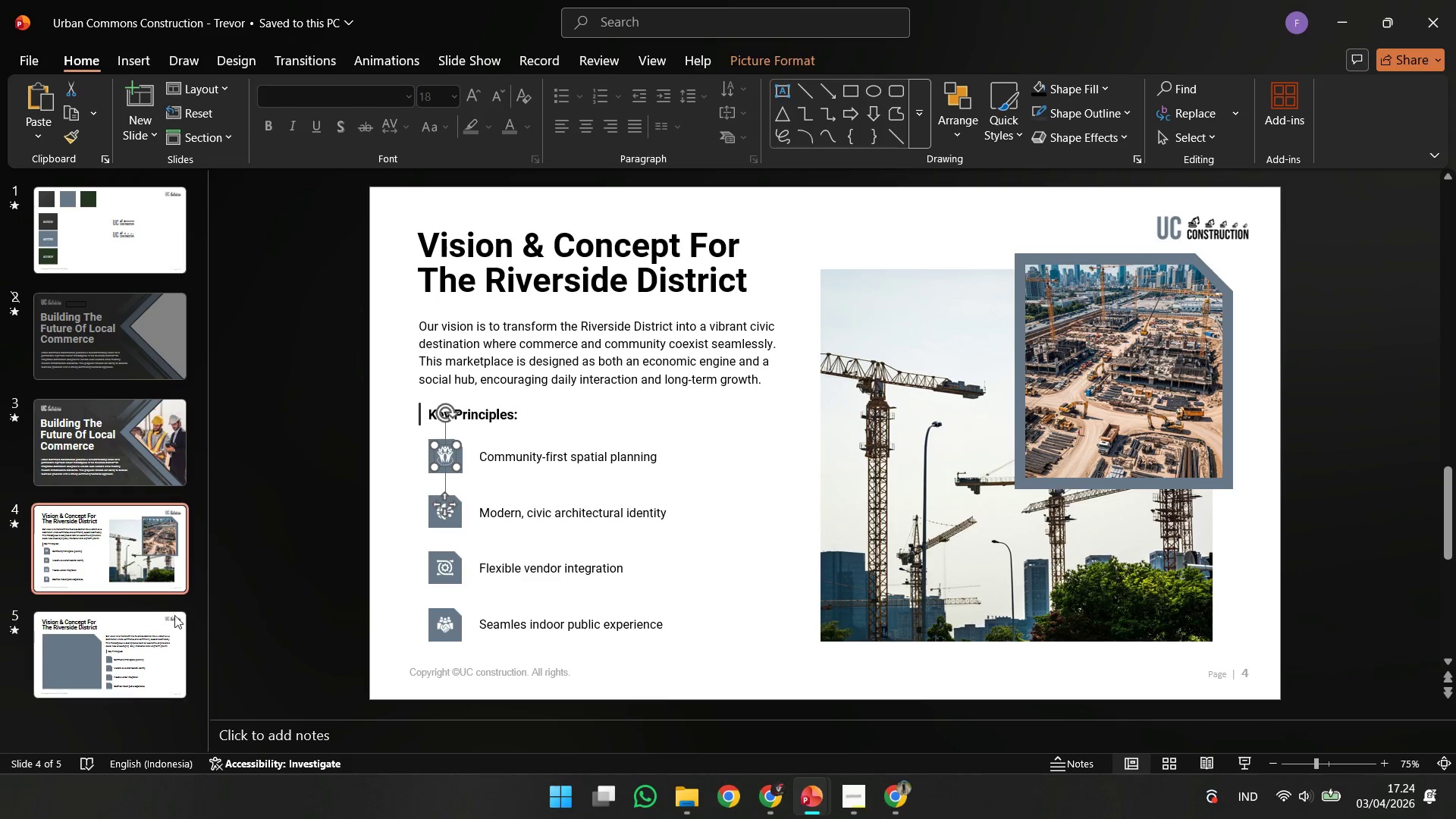 
left_click([136, 634])
 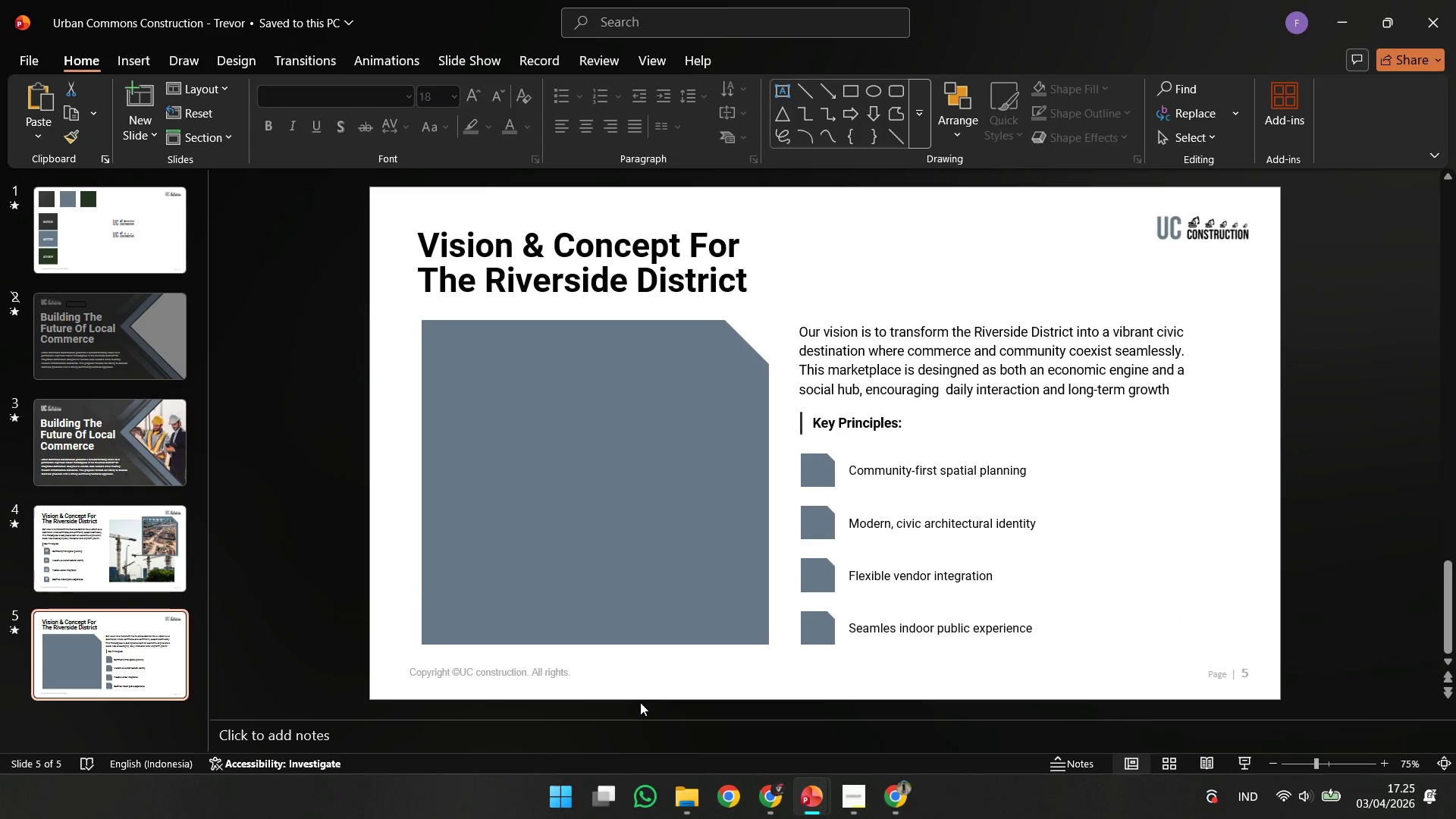 
key(Control+V)
 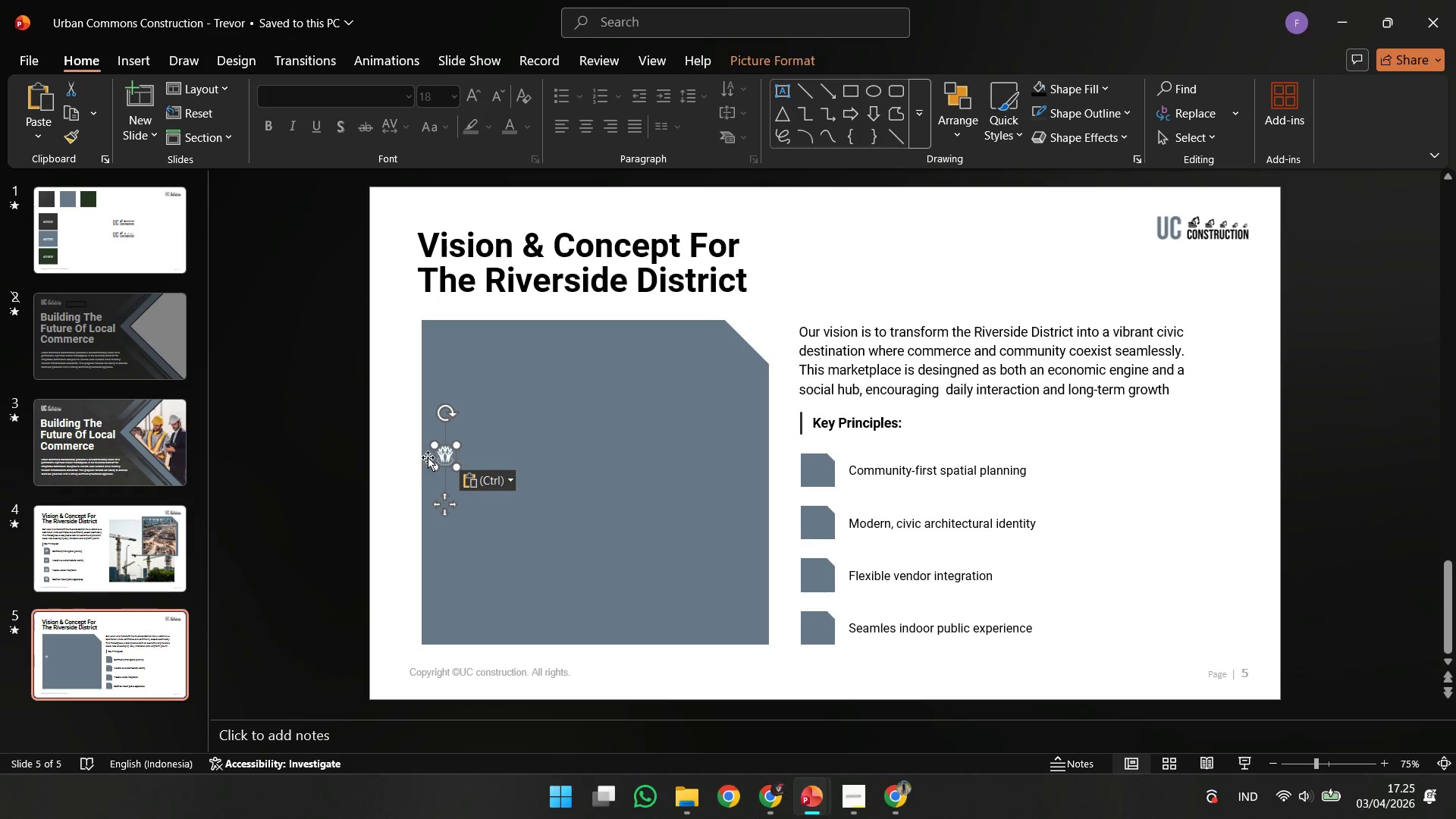 
left_click_drag(start_coordinate=[441, 453], to_coordinate=[813, 469])
 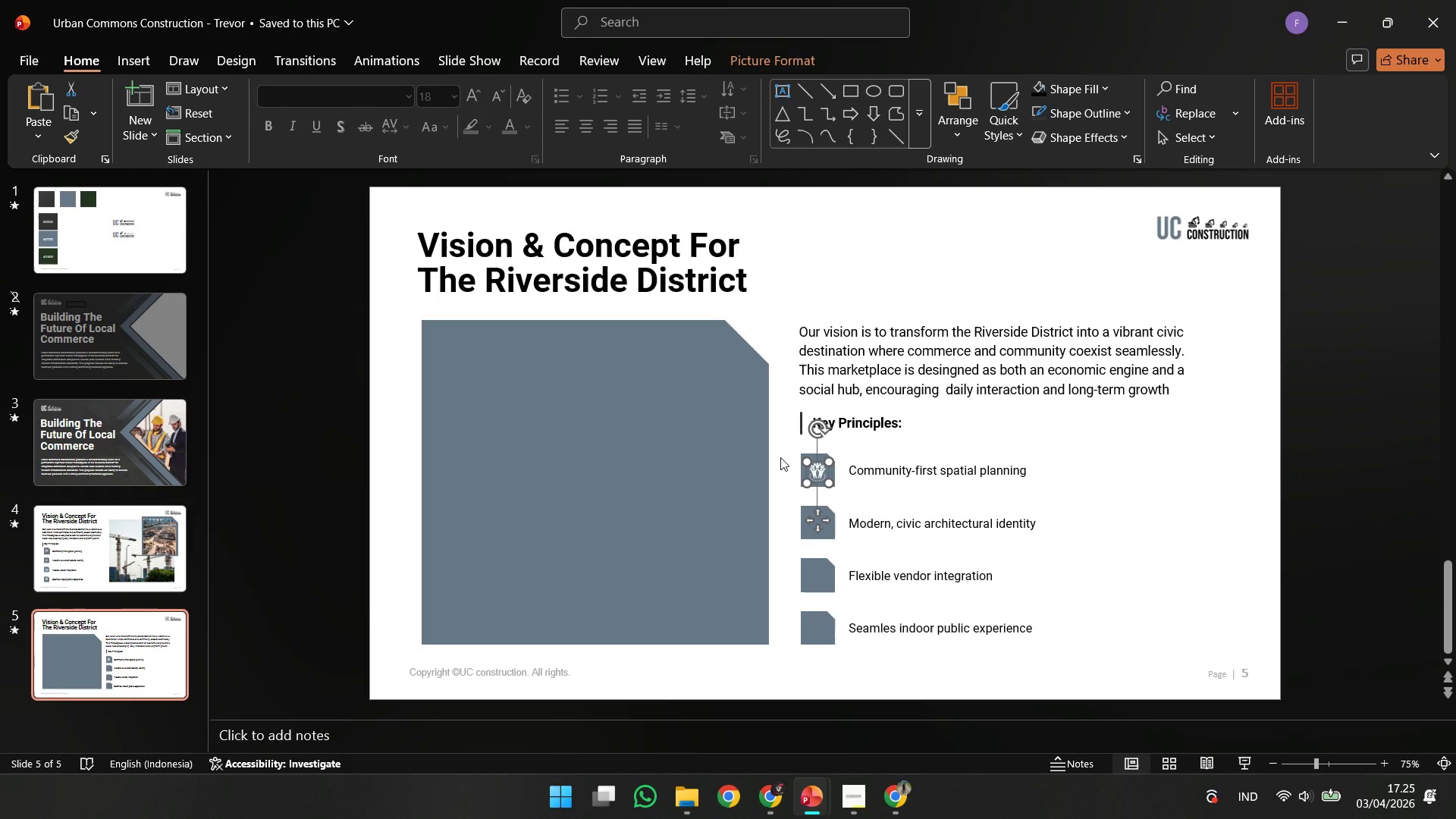 
scroll: coordinate [827, 454], scroll_direction: up, amount: 3.0
 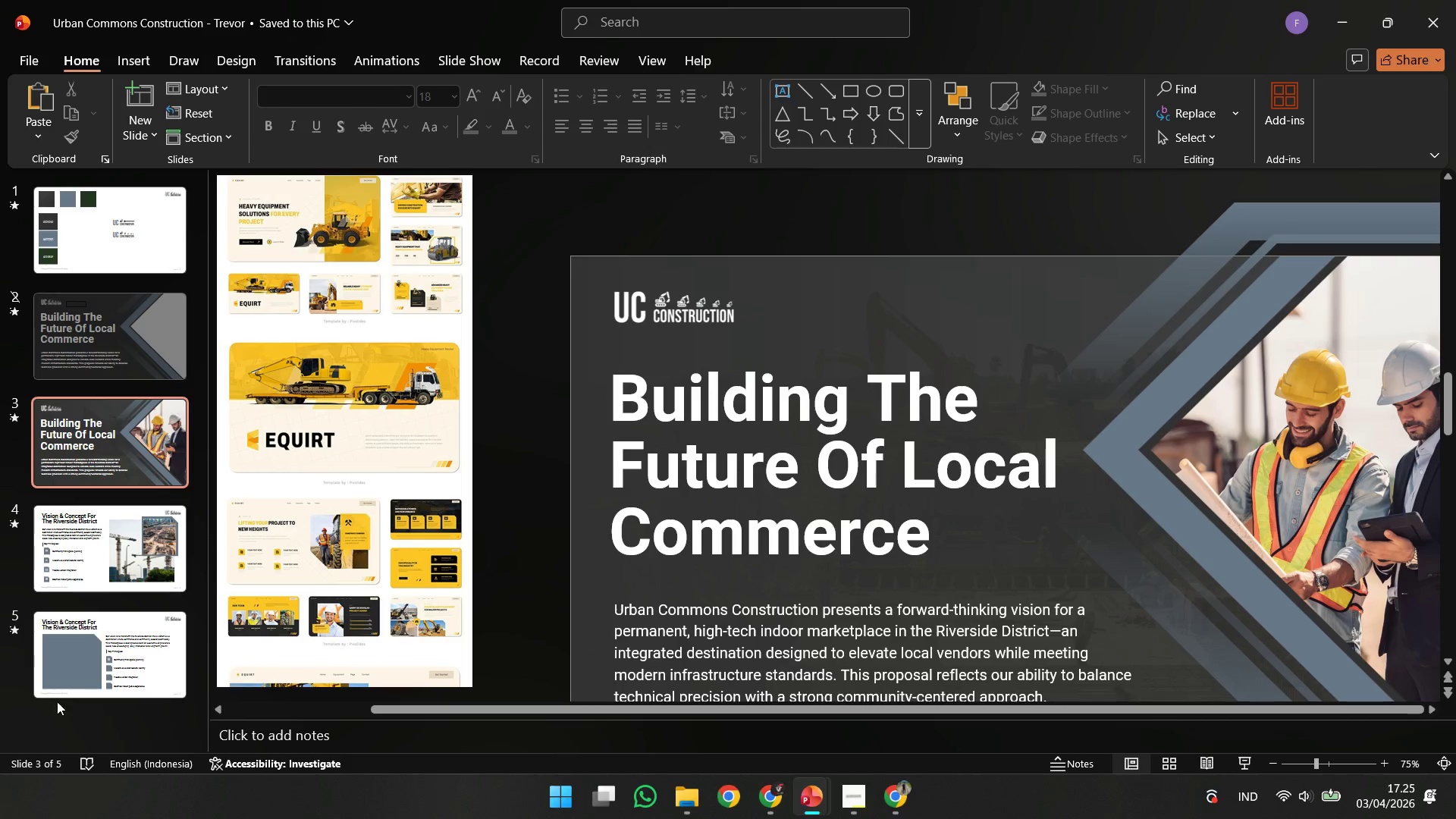 
left_click([108, 659])
 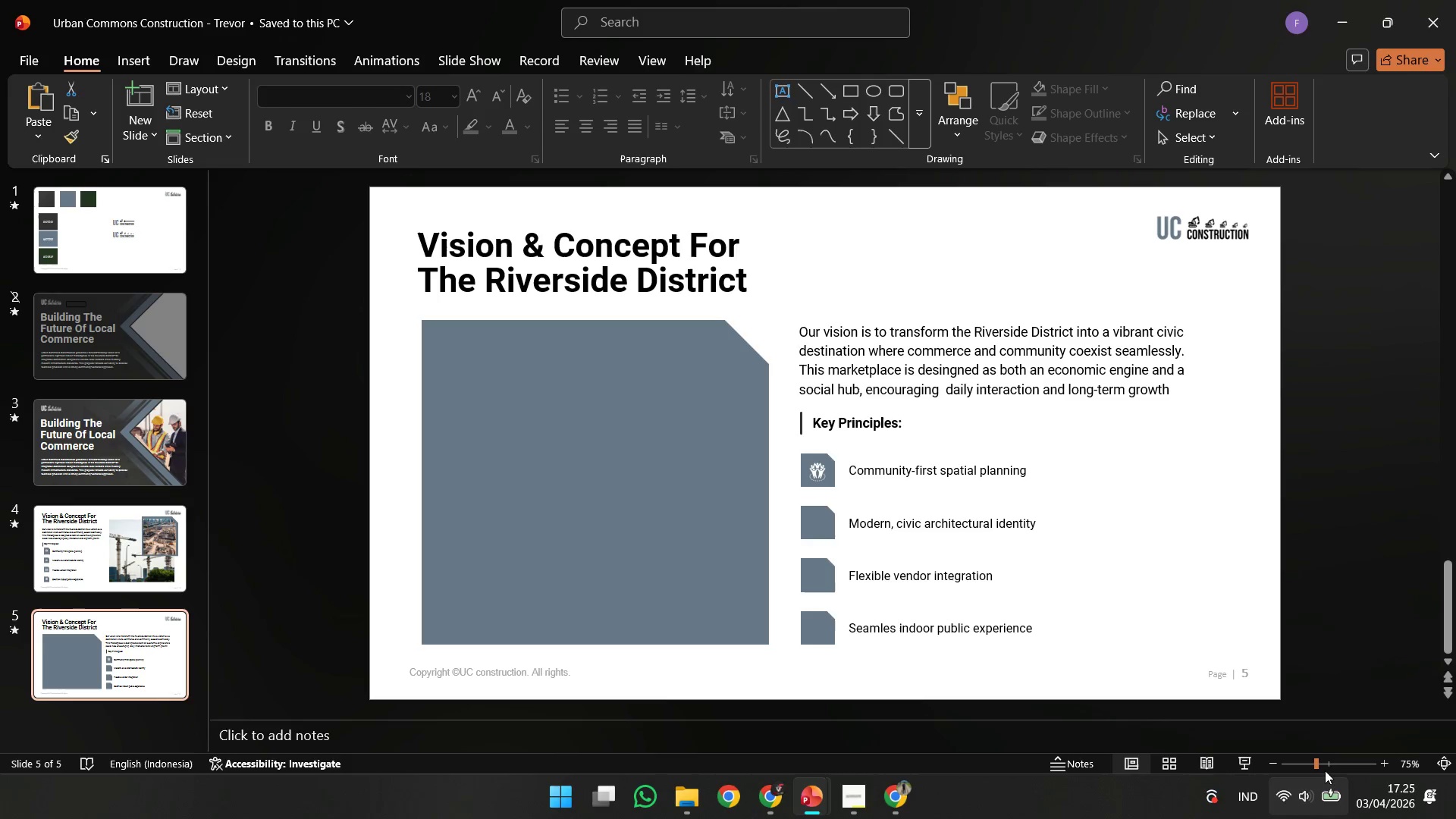 
left_click_drag(start_coordinate=[1314, 764], to_coordinate=[1345, 763])
 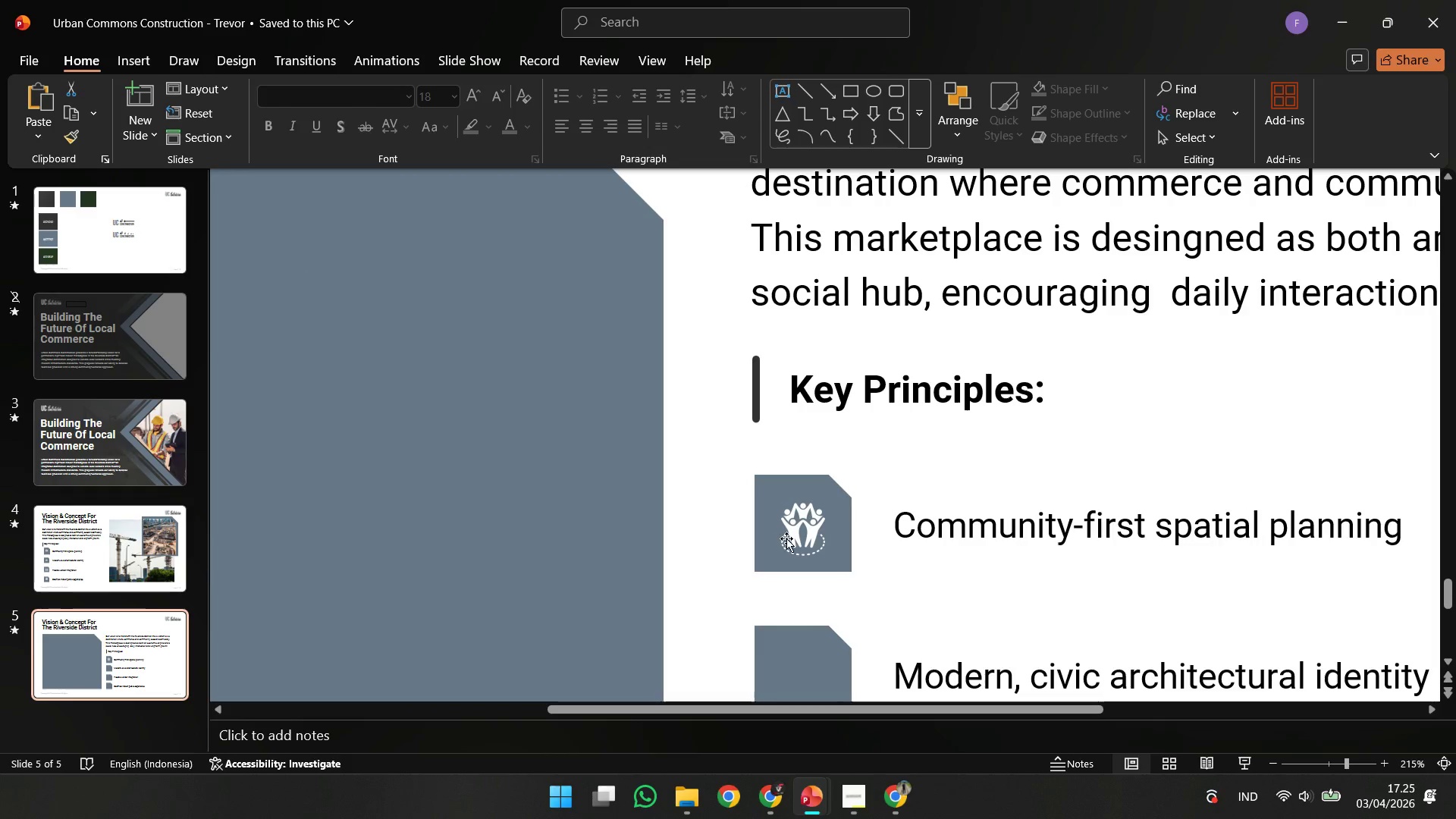 
left_click([786, 538])
 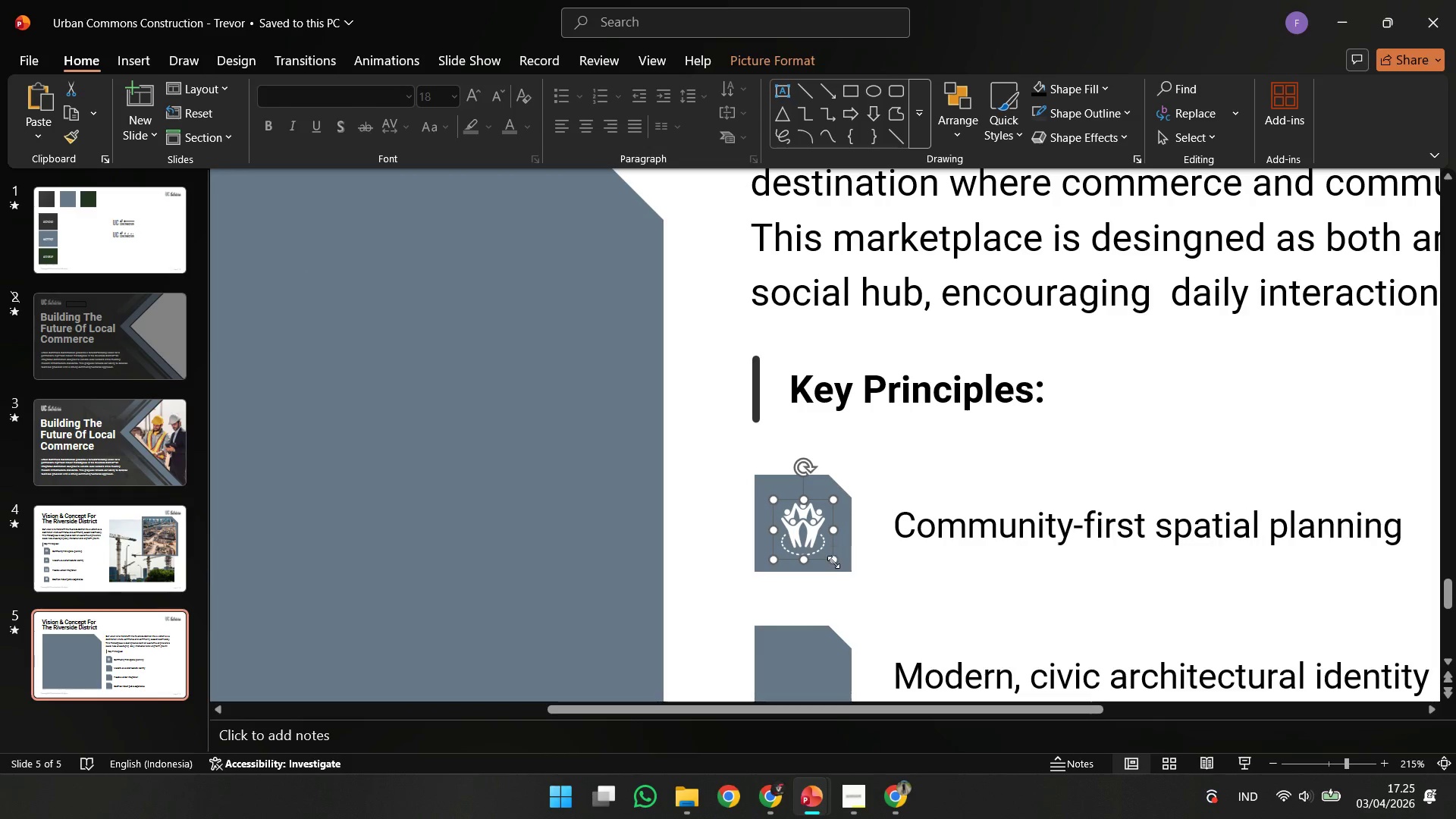 
hold_key(key=ShiftLeft, duration=1.0)
left_click([817, 491])
 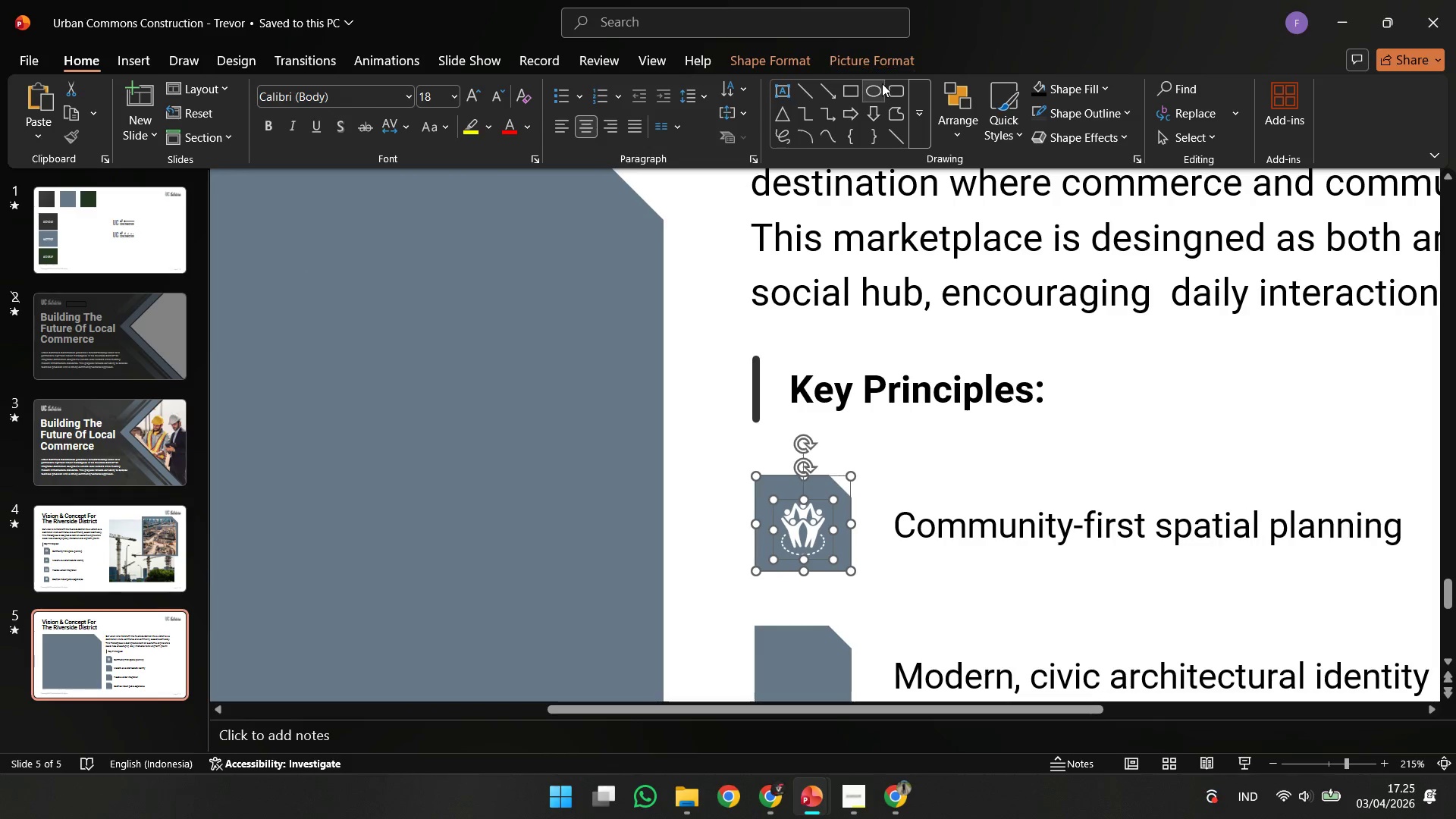 
left_click([884, 74])
 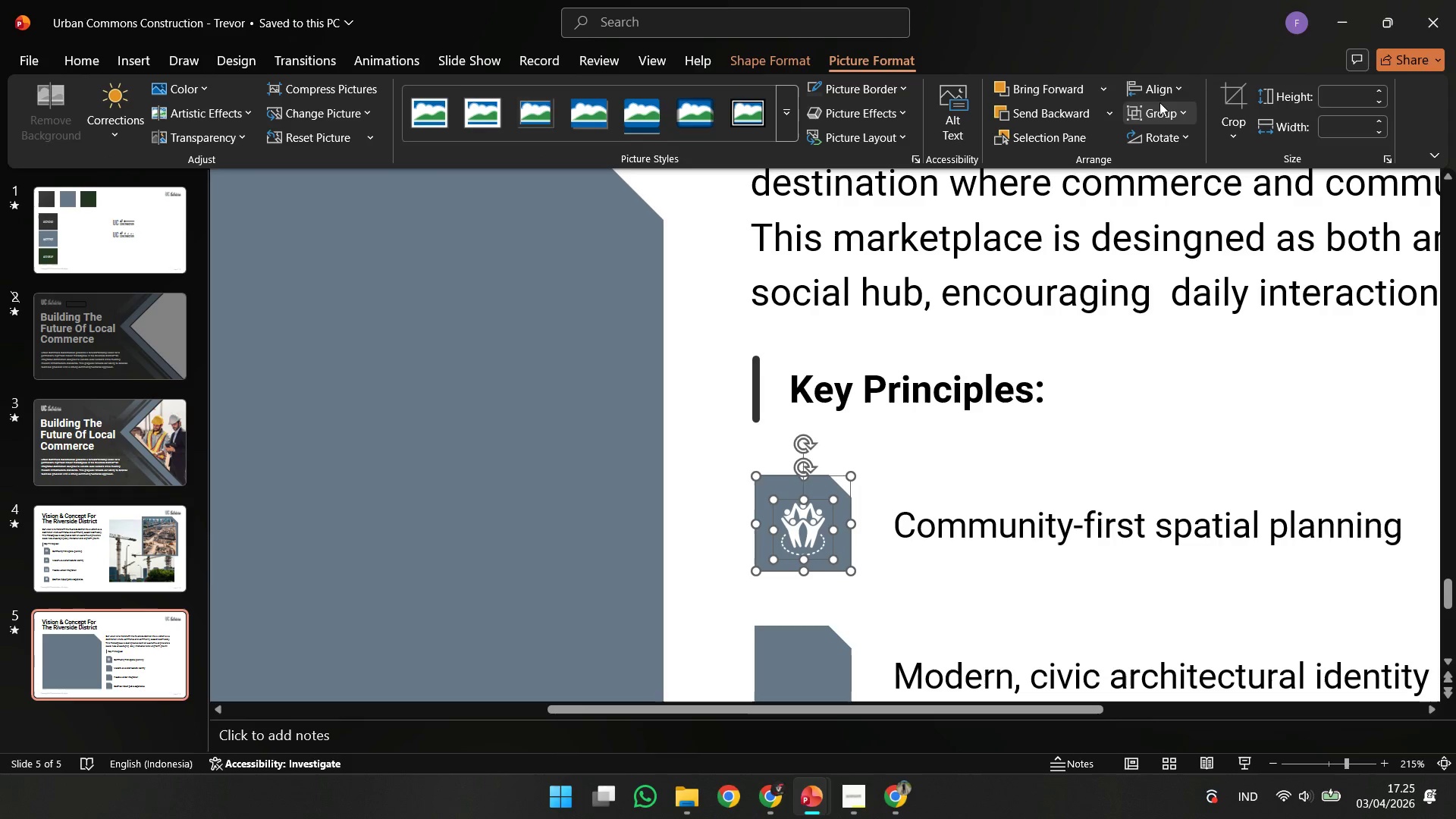 
left_click([1179, 87])
 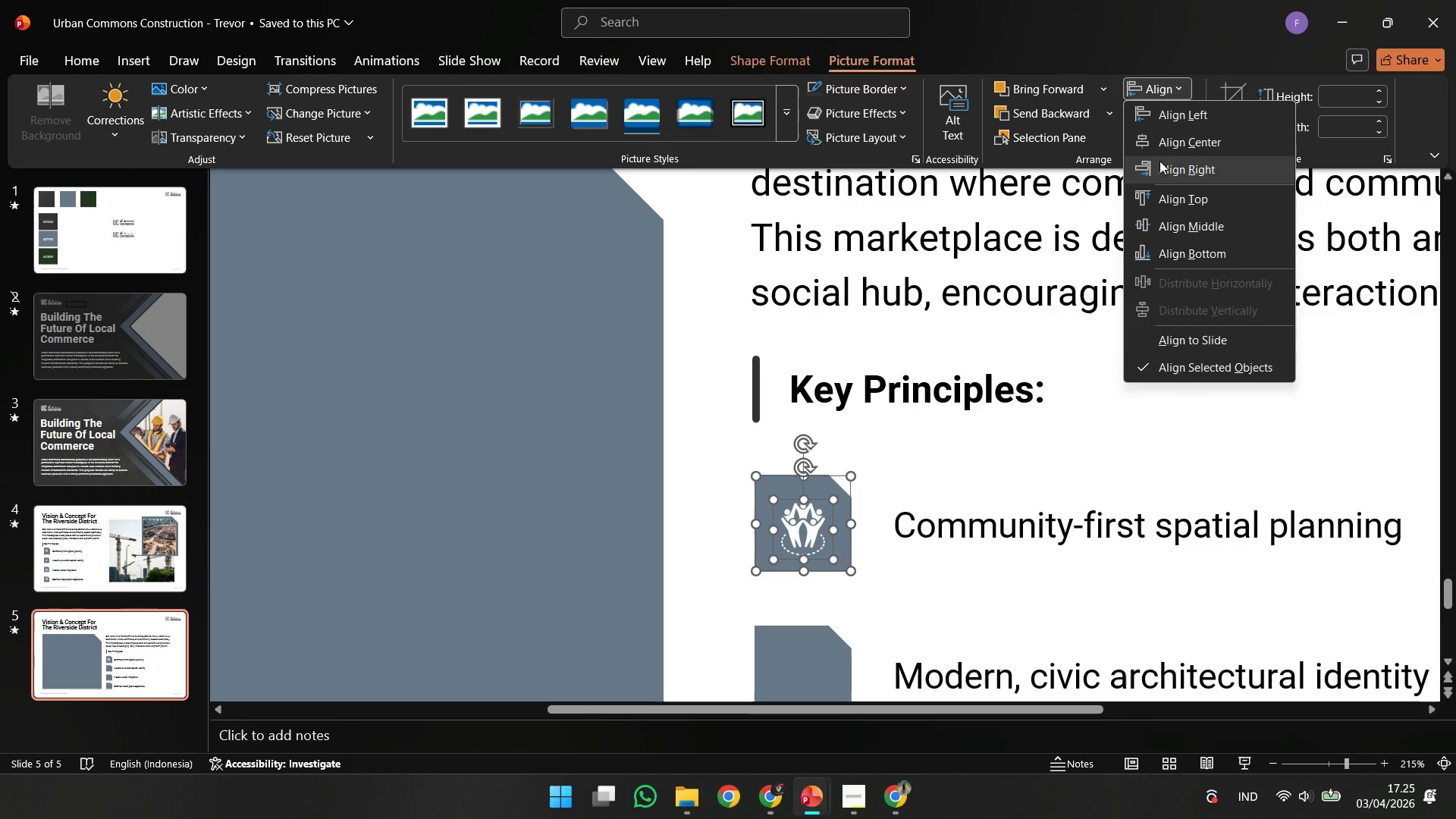 
left_click([1157, 146])
 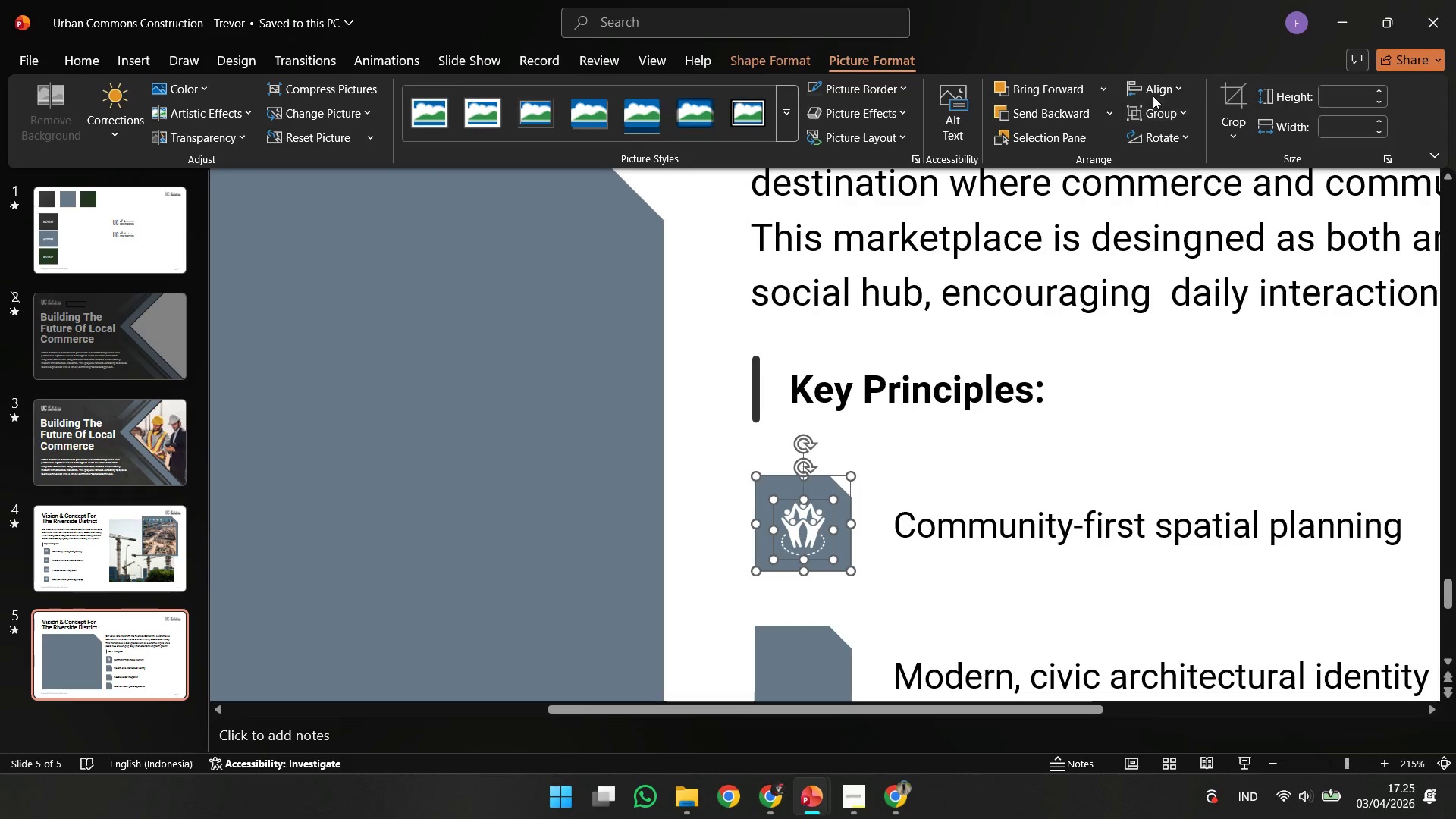 
left_click([1153, 96])
 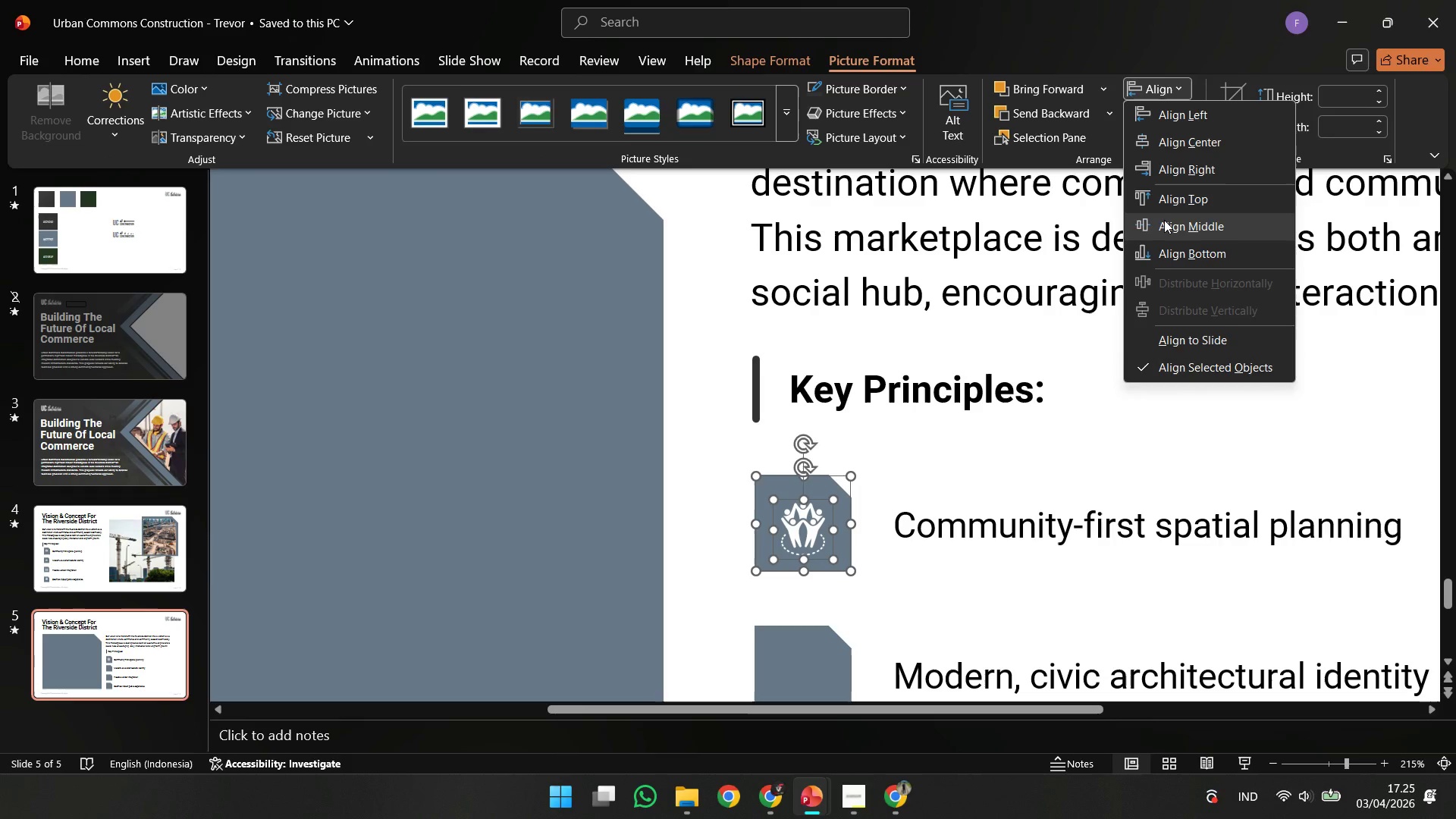 
left_click([1164, 220])
 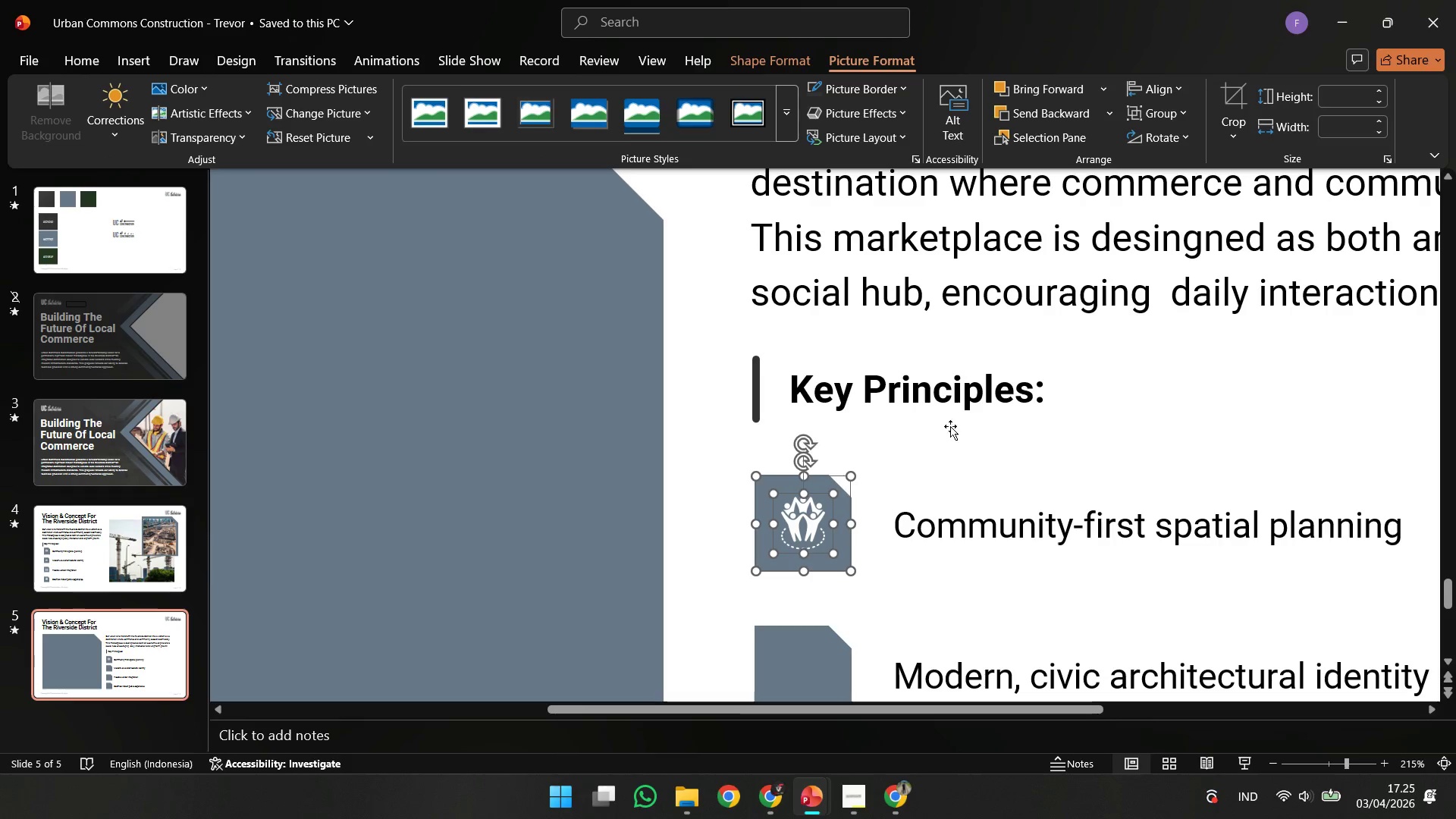 
left_click([923, 430])
 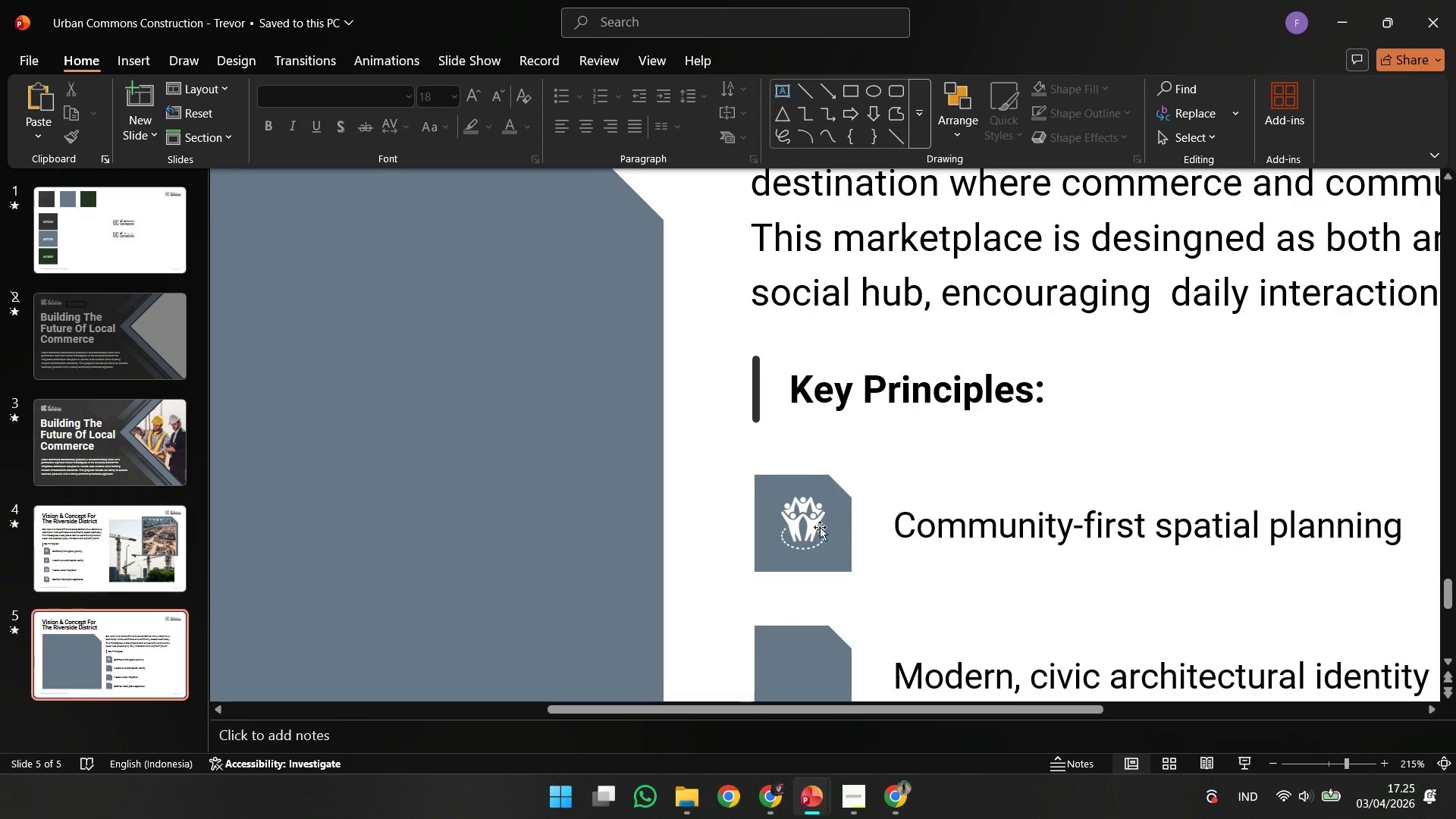 
left_click([818, 527])
 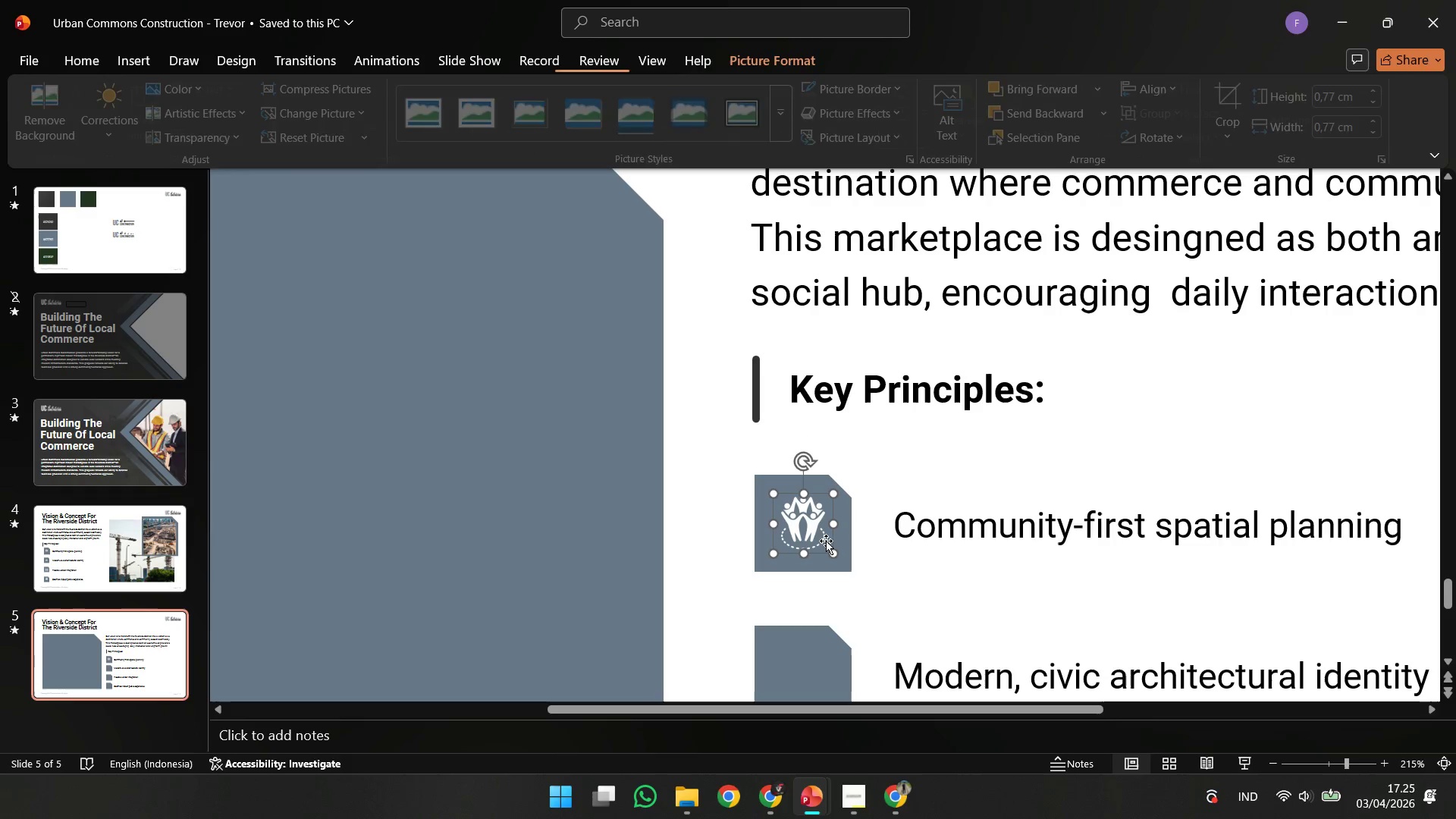 
hold_key(key=ShiftLeft, duration=0.73)
left_click([840, 549])
 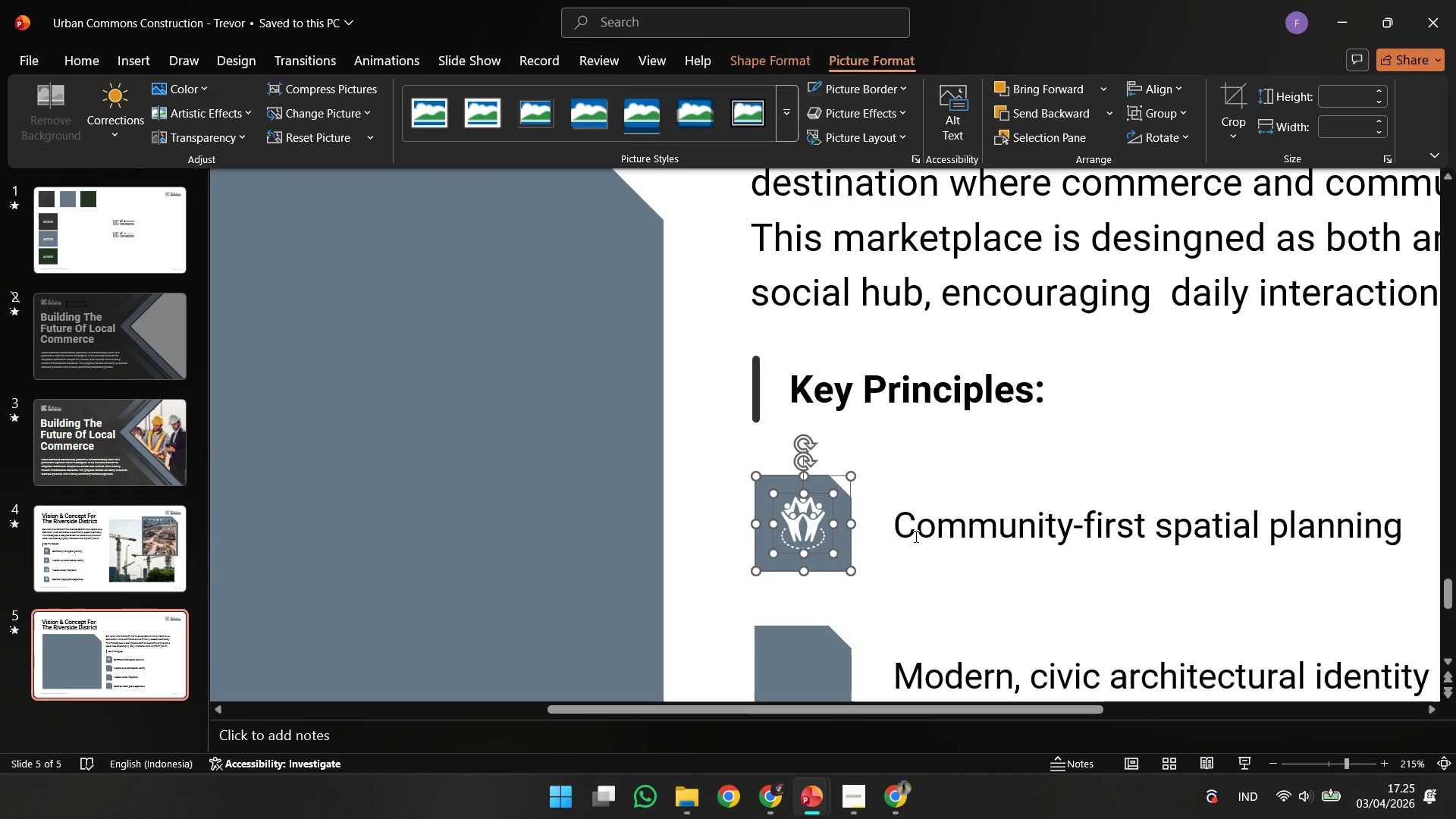 
left_click([905, 566])
 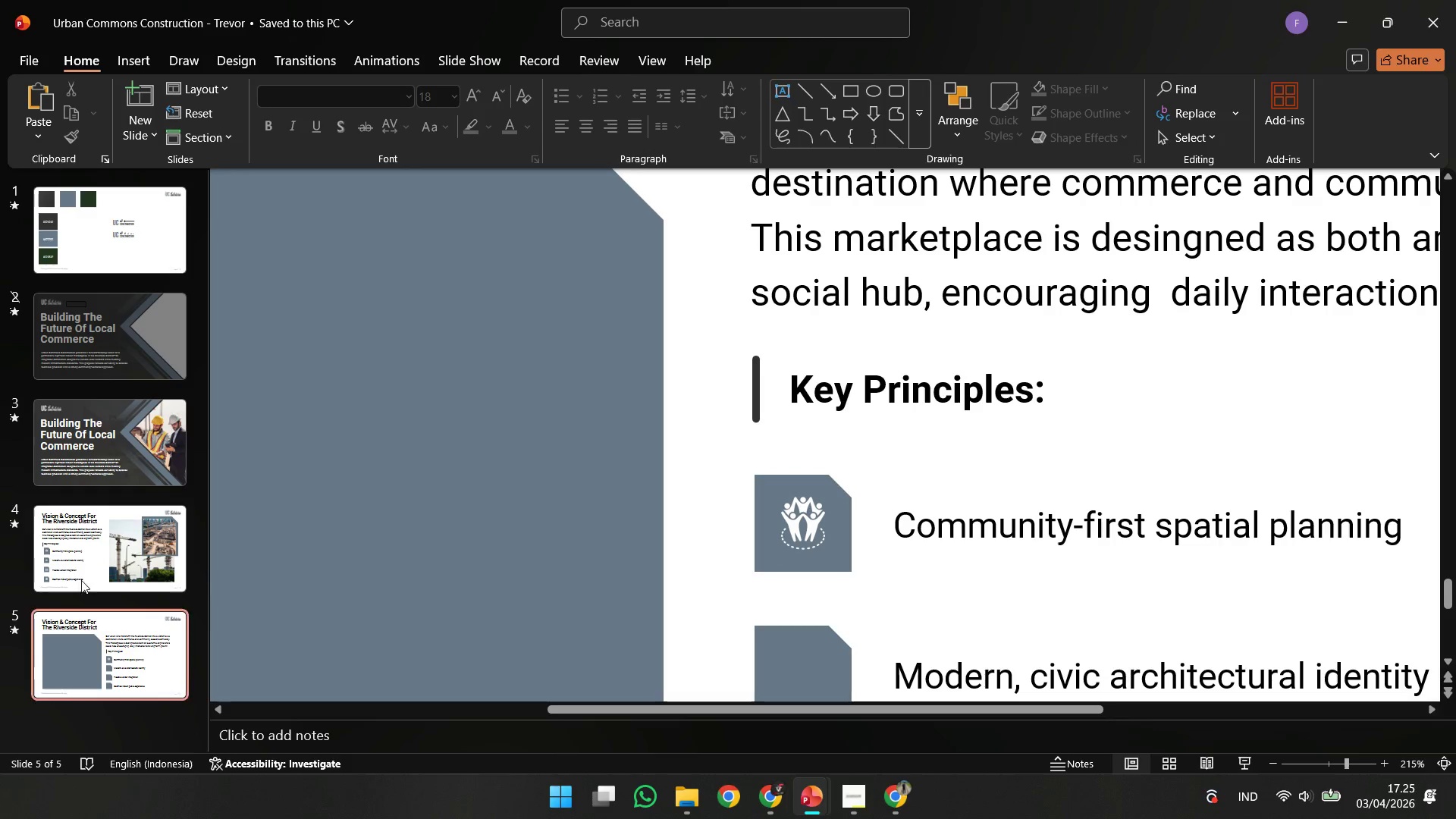 
left_click([63, 516])
 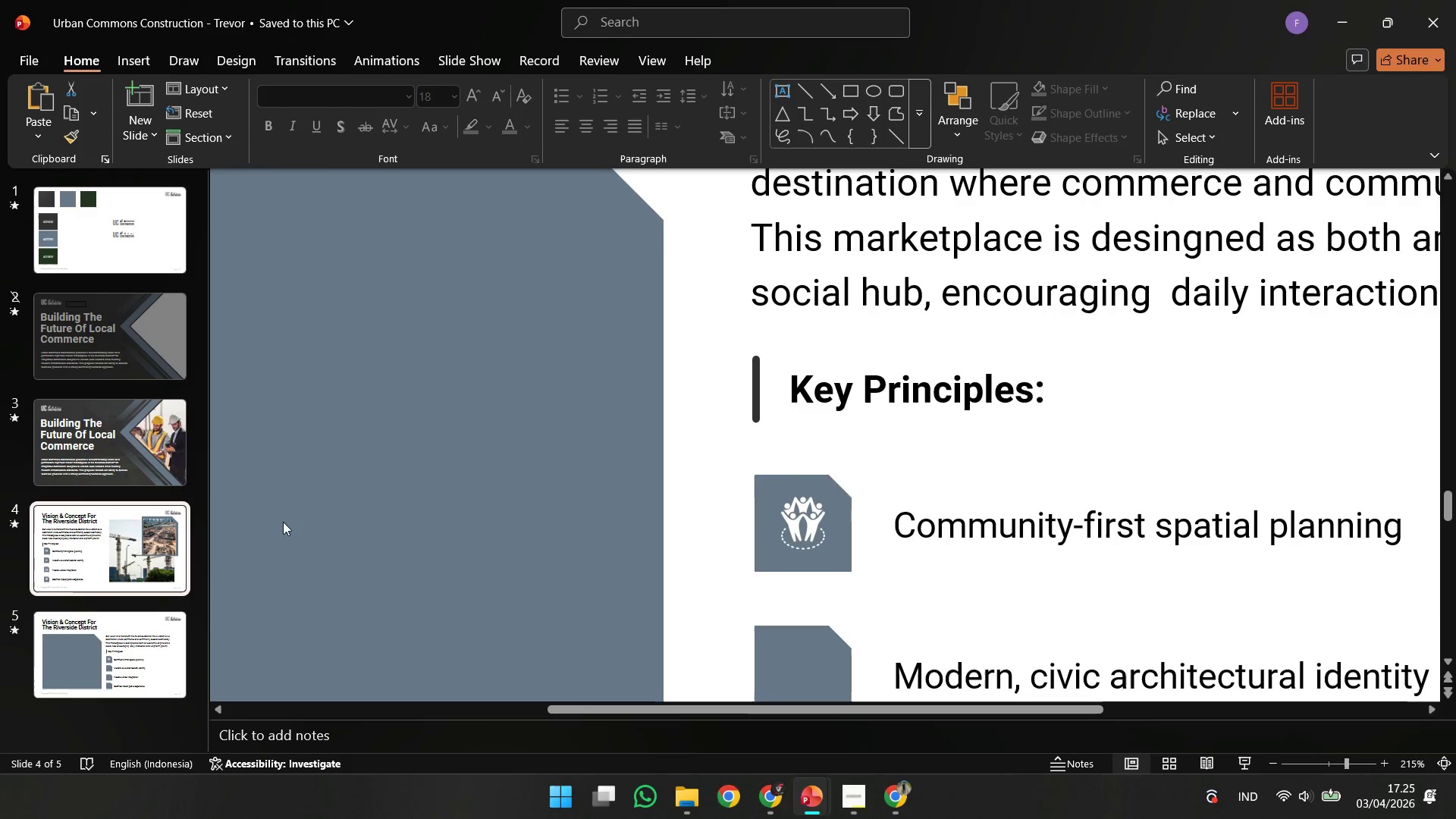 
hold_key(key=ControlLeft, duration=1.62)
scroll: coordinate [451, 523], scroll_direction: down, amount: 5.0
 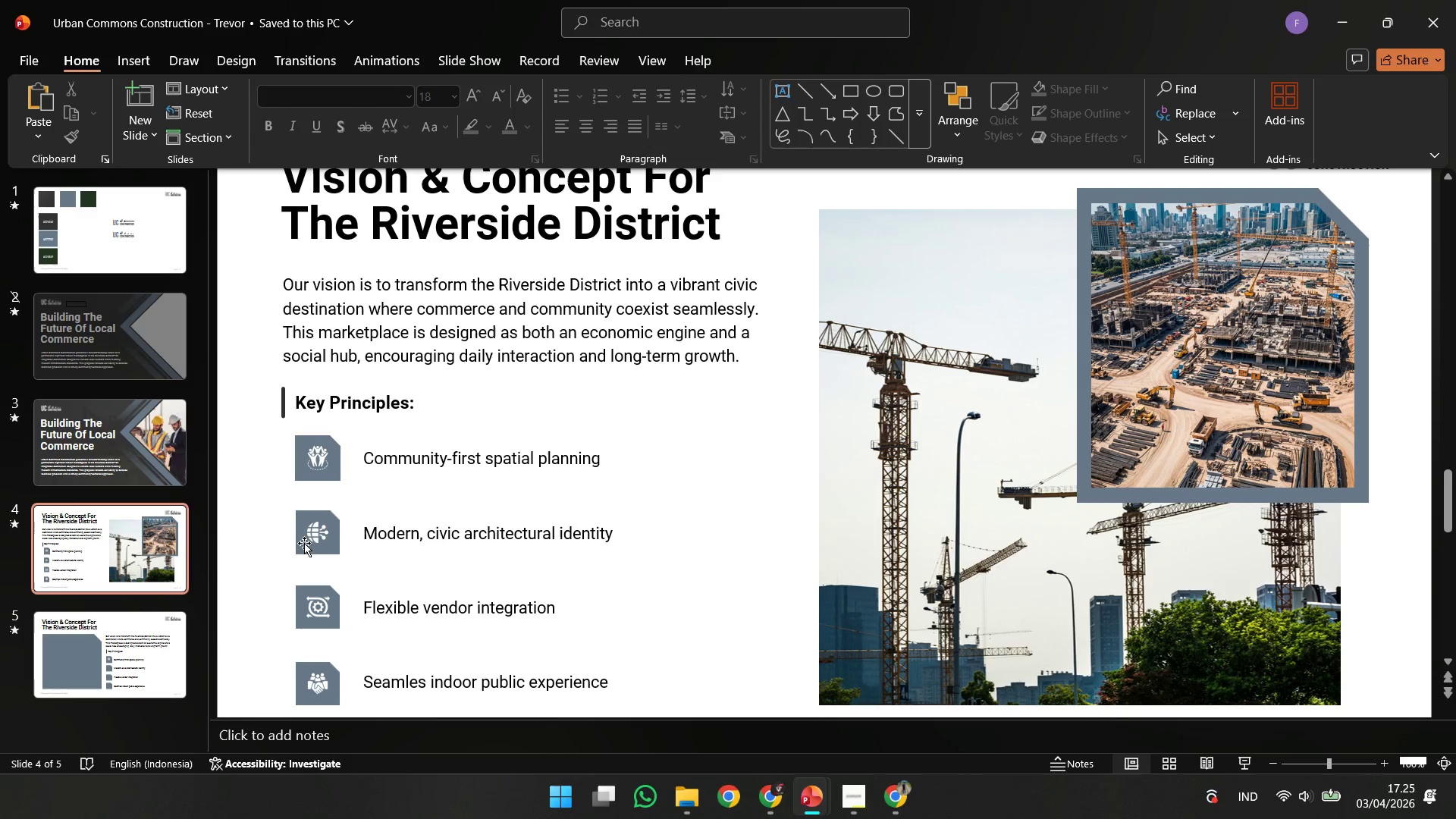 
left_click([308, 541])
 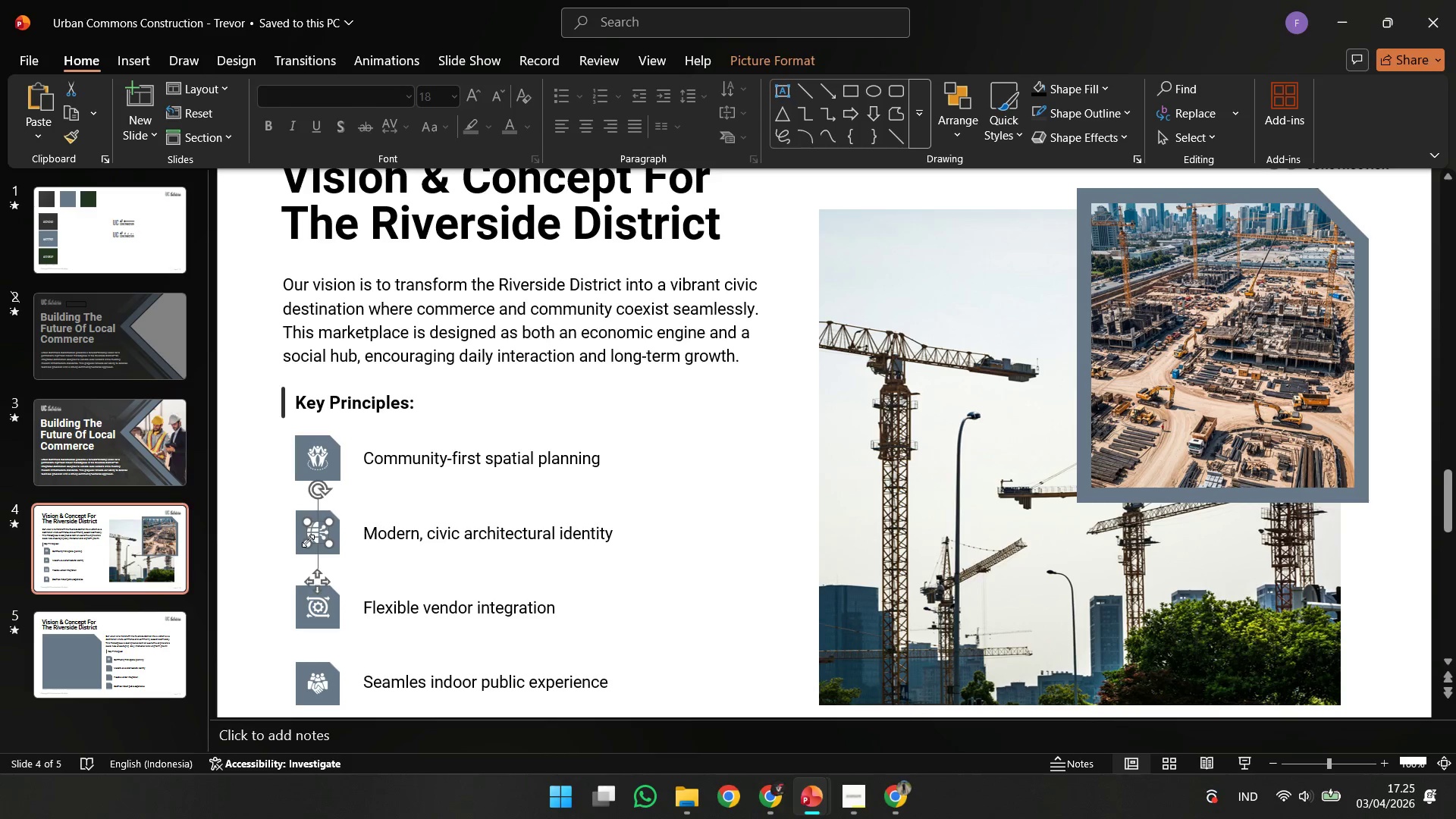 
key(Control+C)
 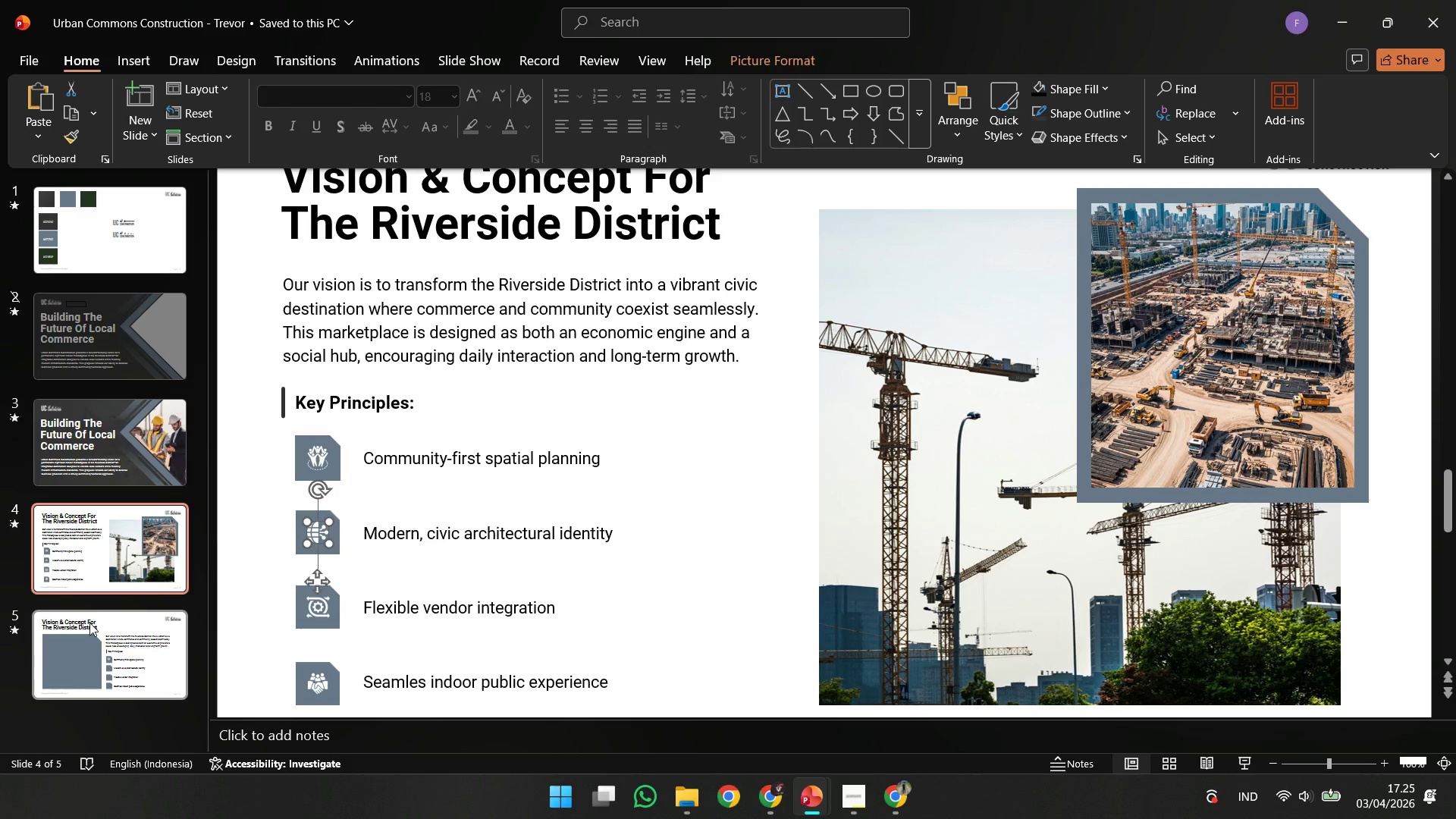 
left_click([89, 623])
 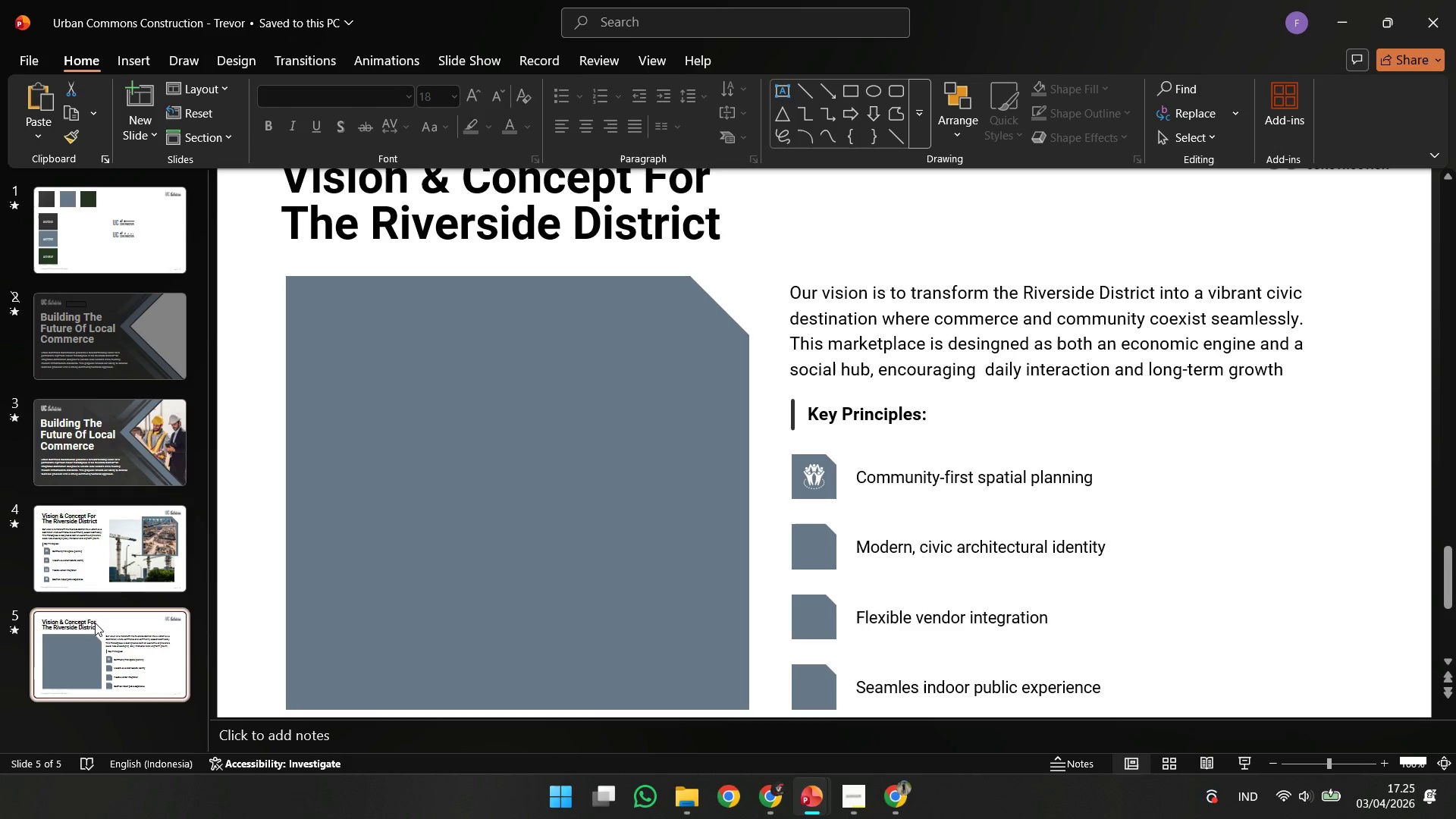 
key(Control+V)
 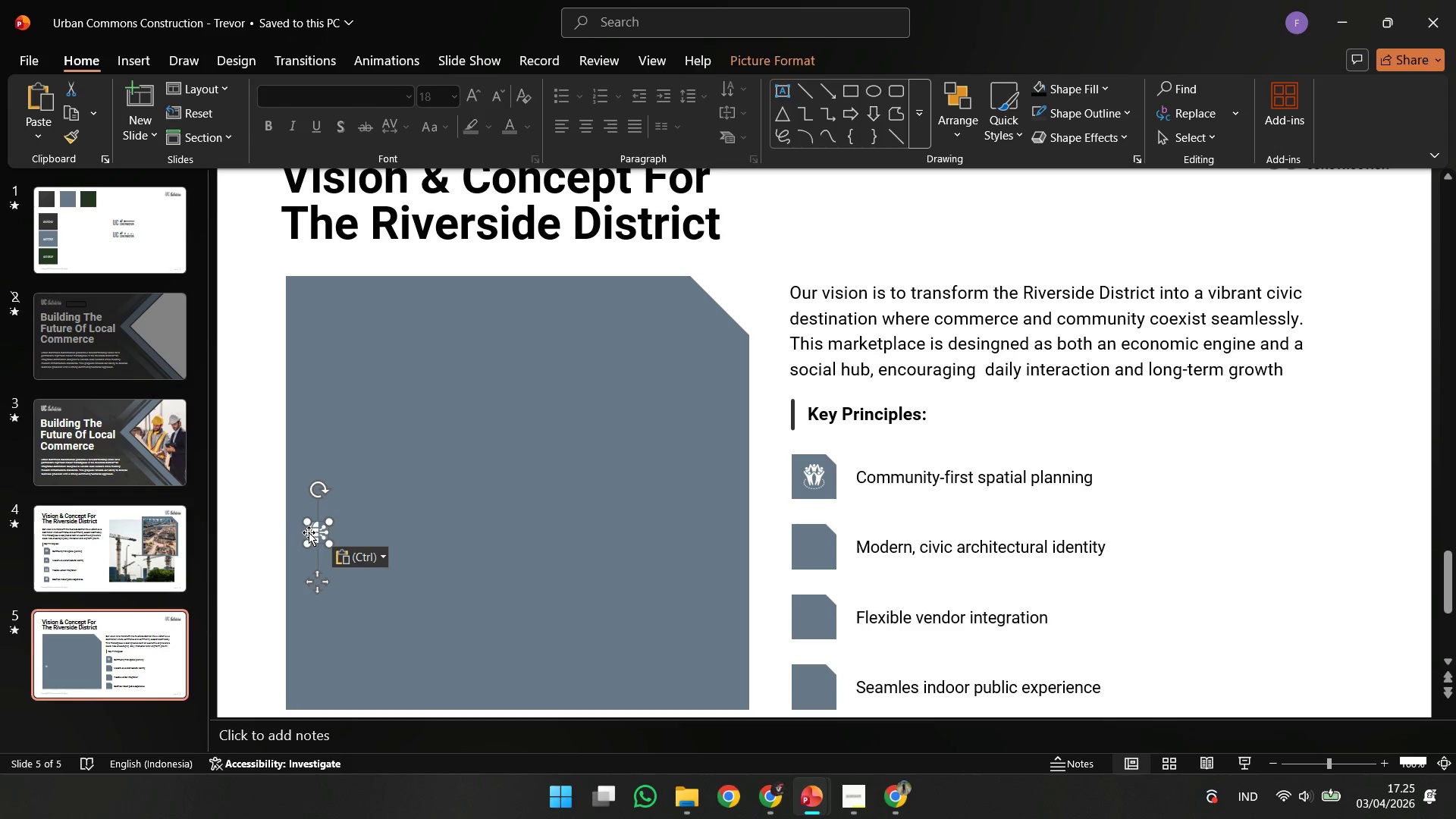 
left_click_drag(start_coordinate=[309, 532], to_coordinate=[811, 551])
 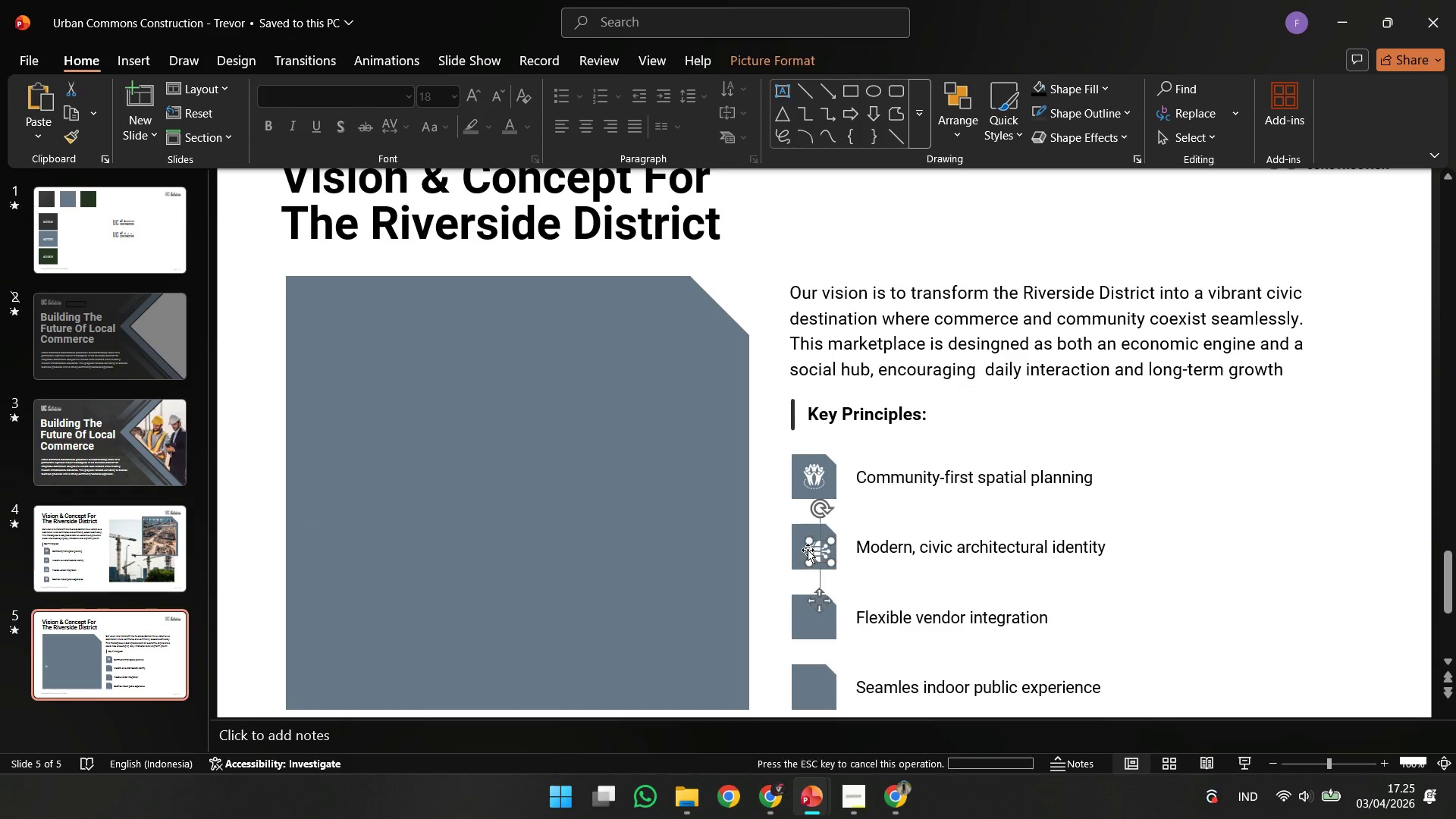 
hold_key(key=ShiftLeft, duration=0.97)
left_click([803, 532])
 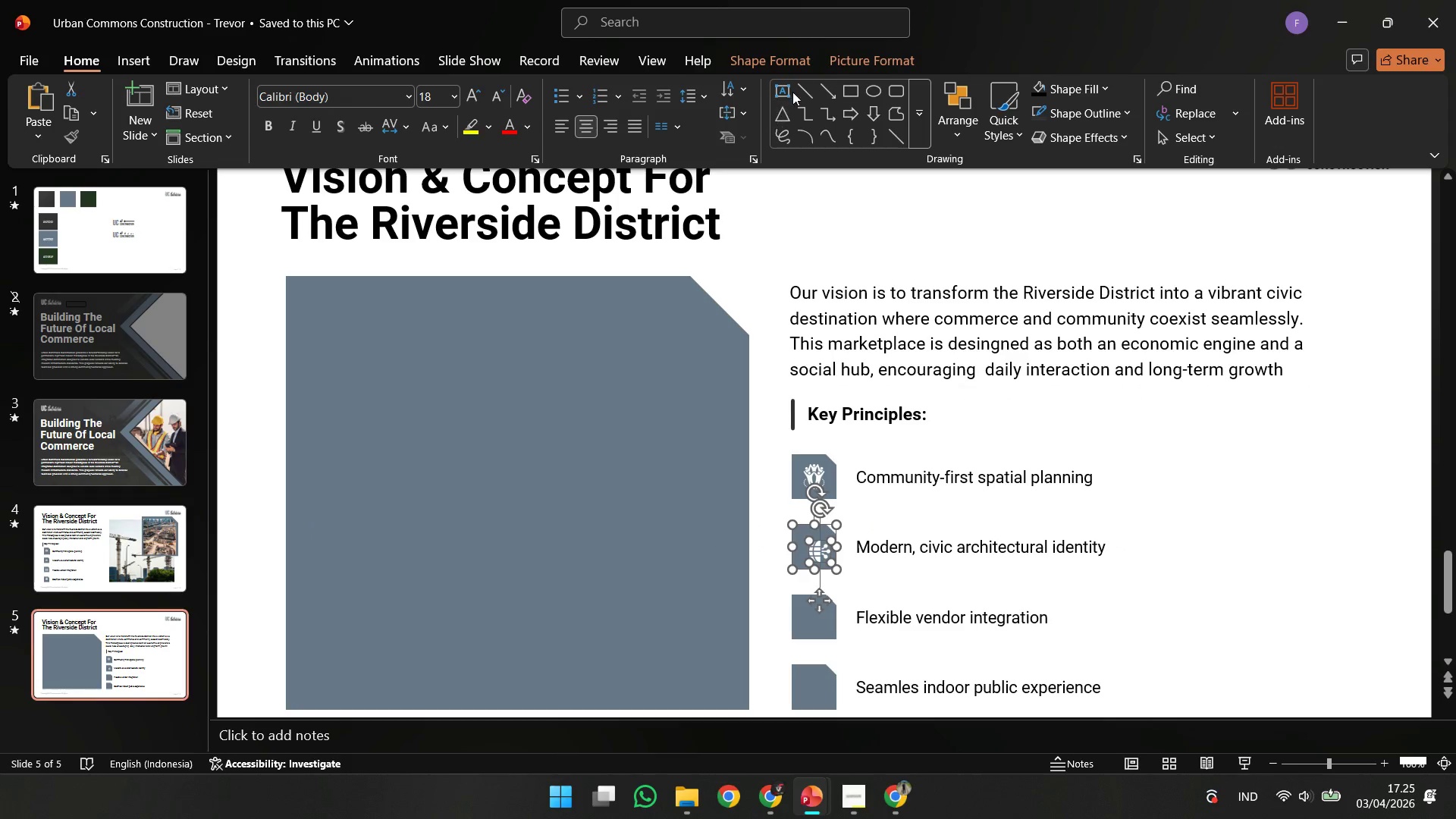 
left_click([850, 68])
 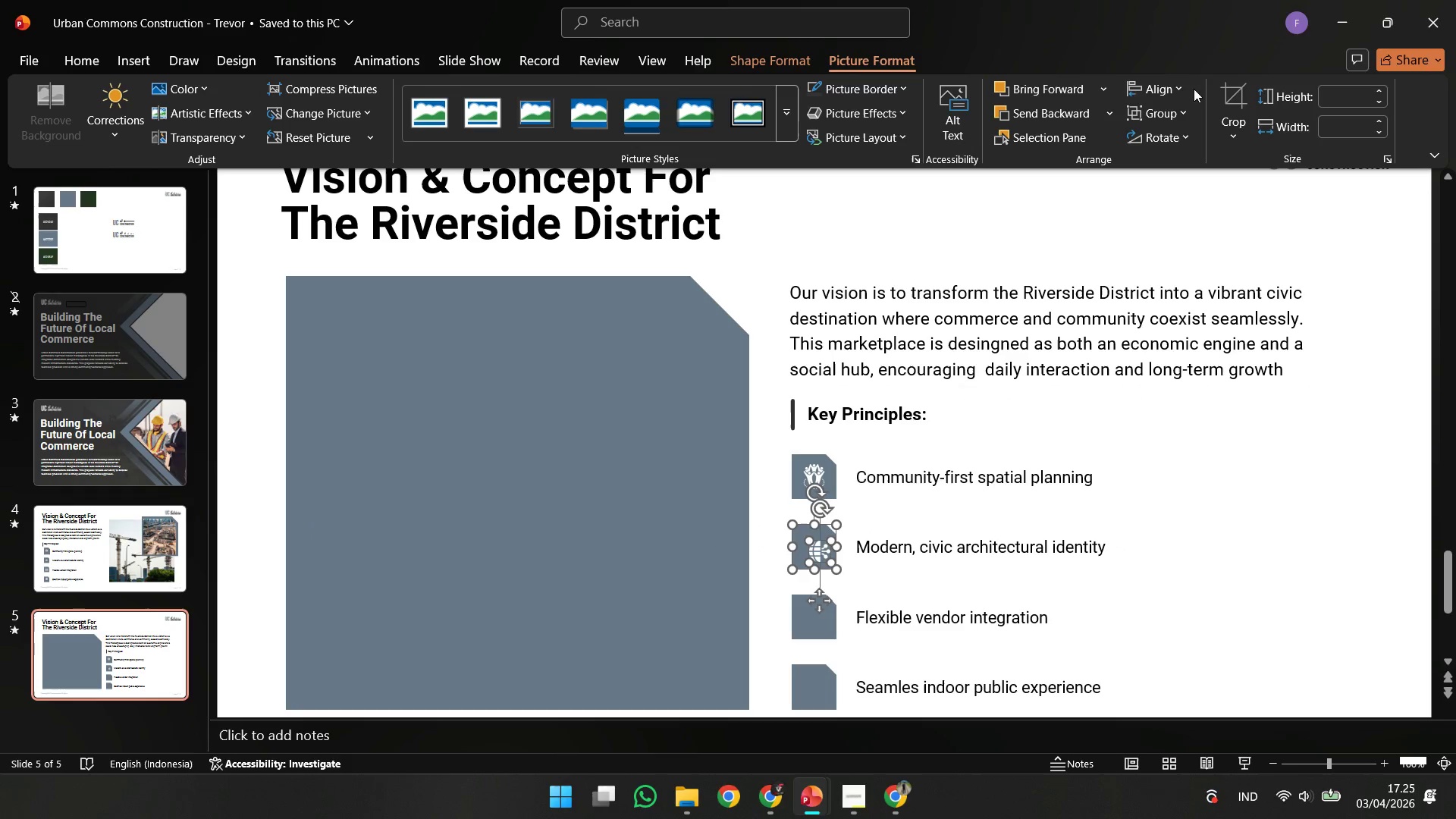 
double_click([1186, 92])
 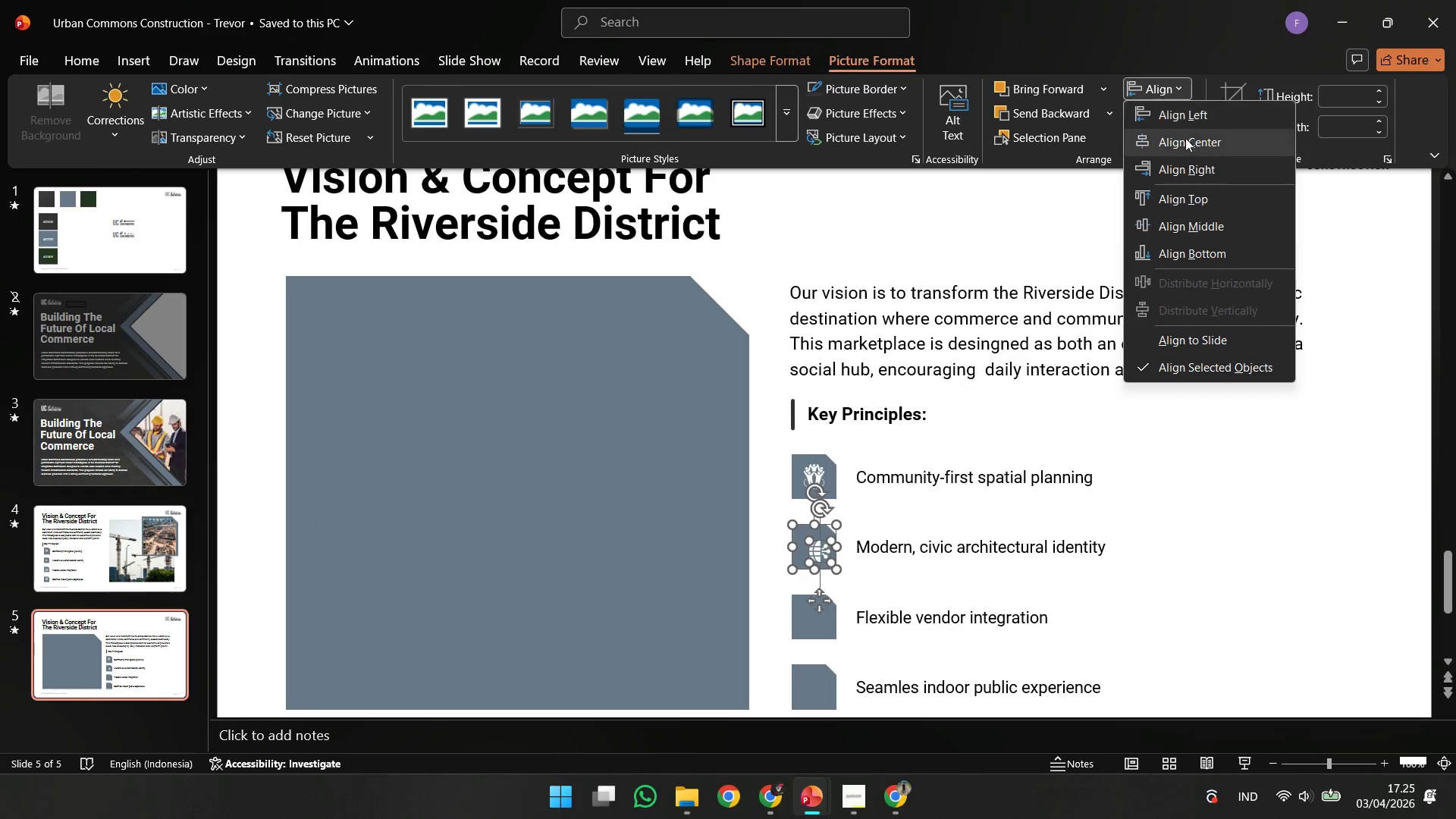 
left_click([1184, 147])
 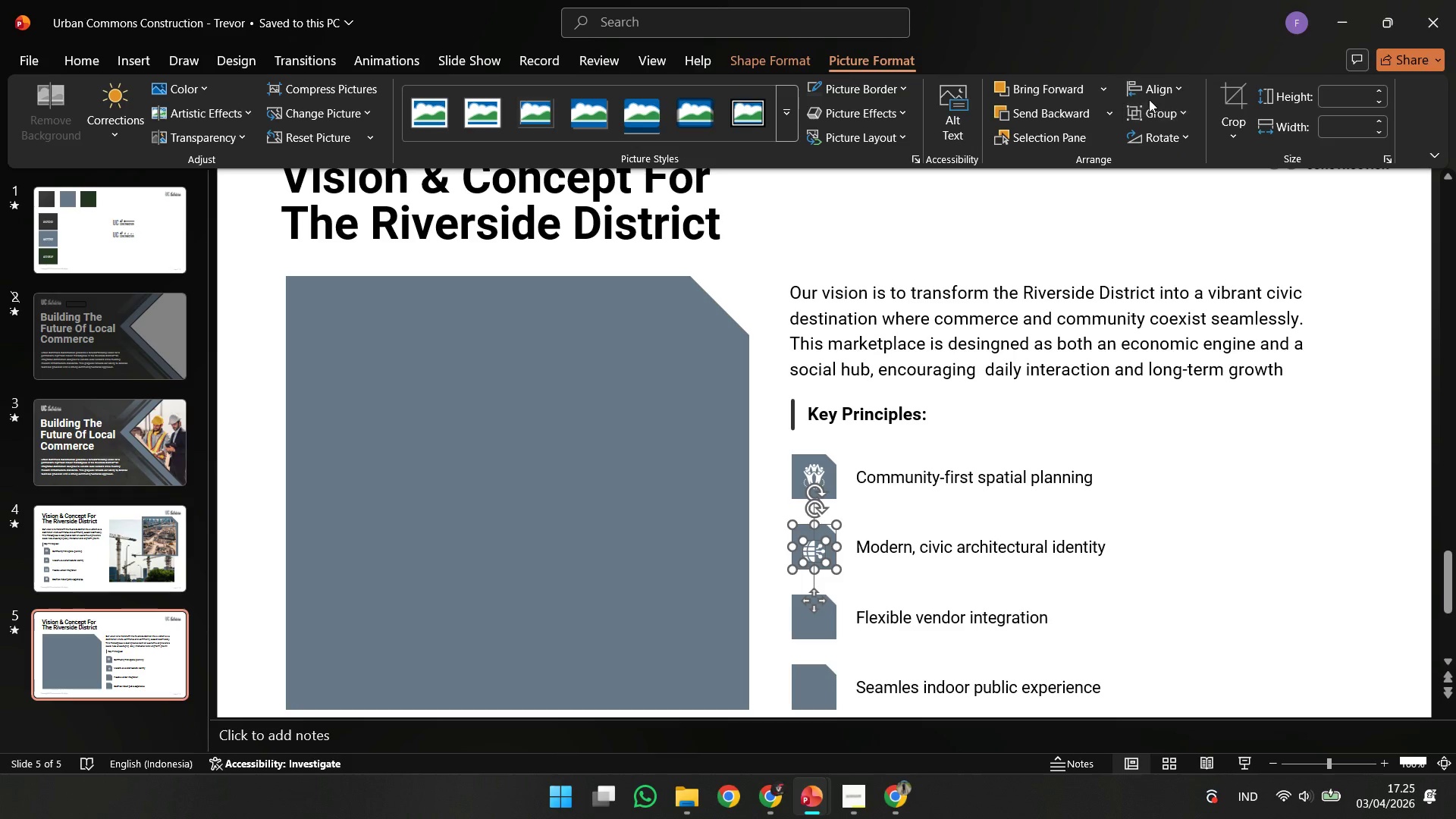 
left_click([1149, 97])
 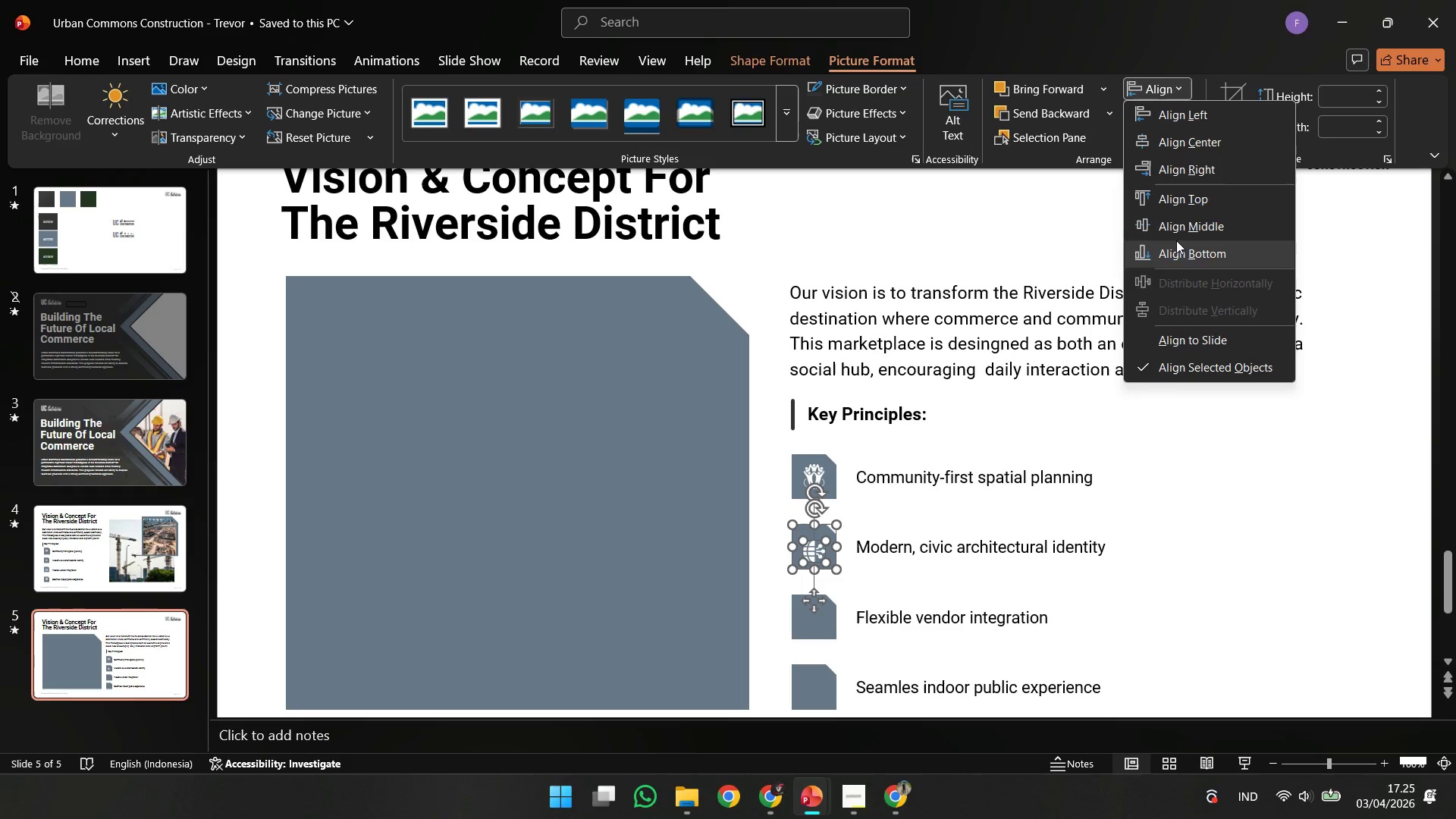 
left_click([1175, 237])
 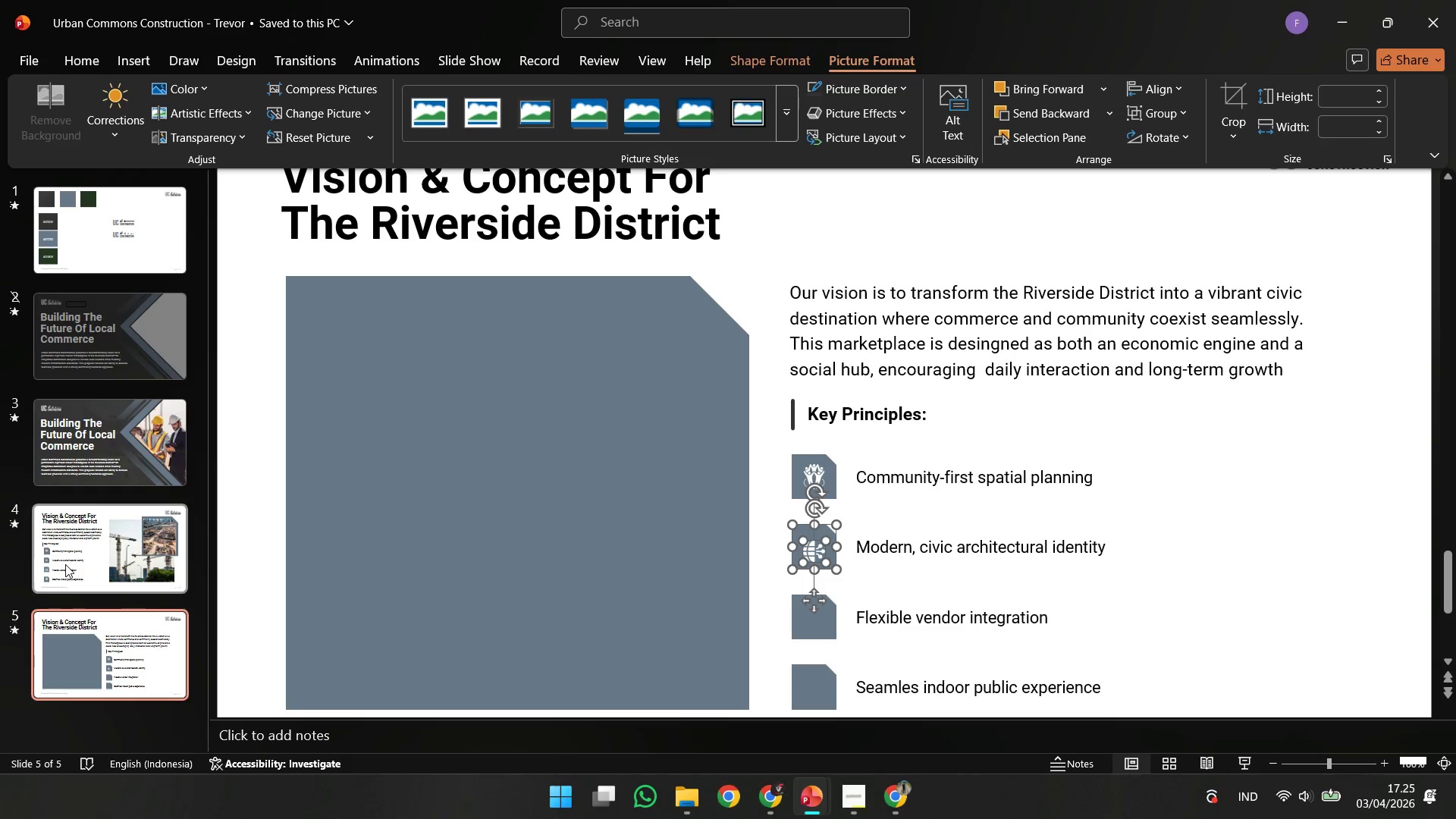 
left_click([52, 563])
 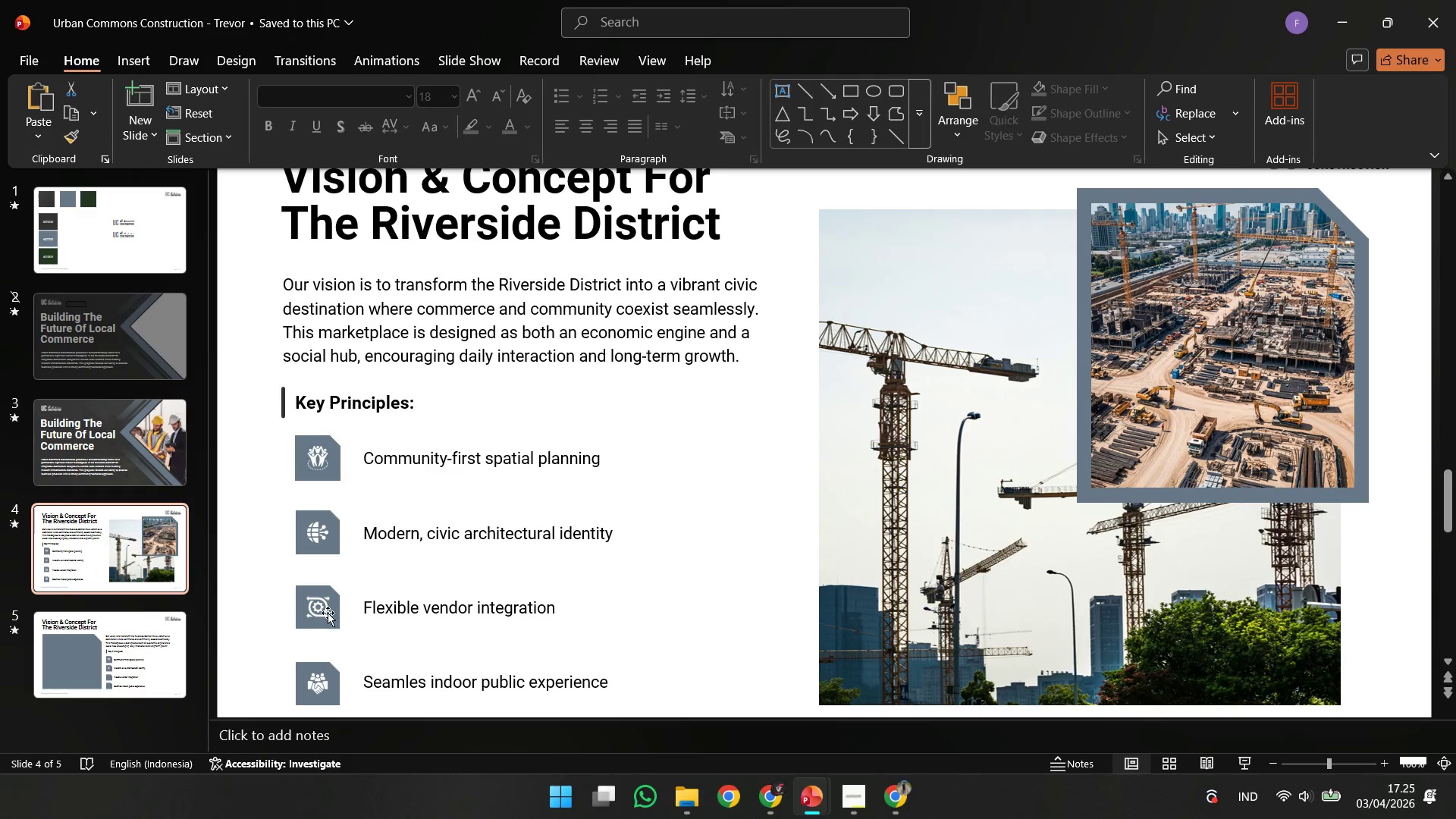 
left_click([322, 608])
 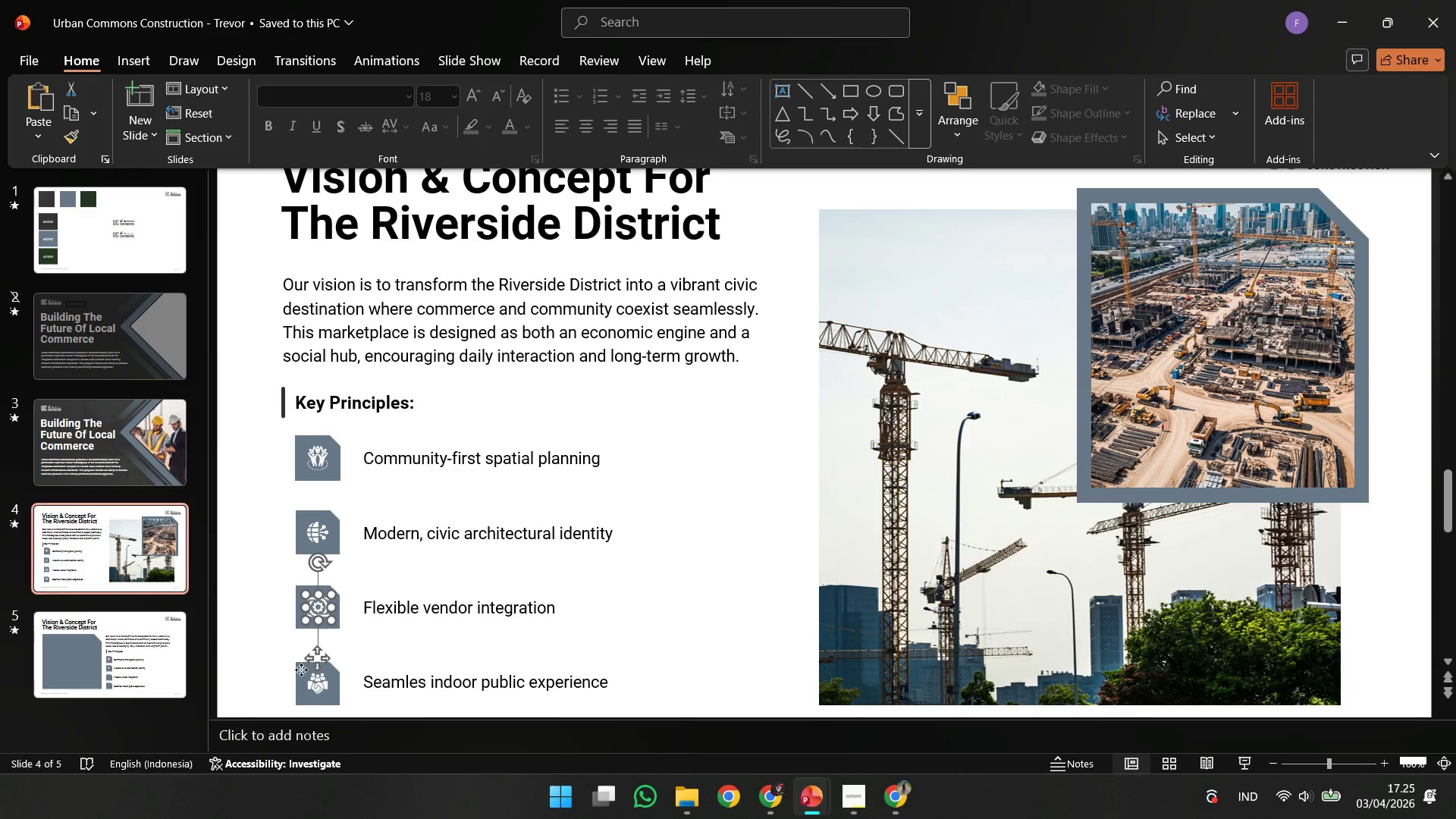 
hold_key(key=ShiftLeft, duration=0.72)
left_click([315, 684])
 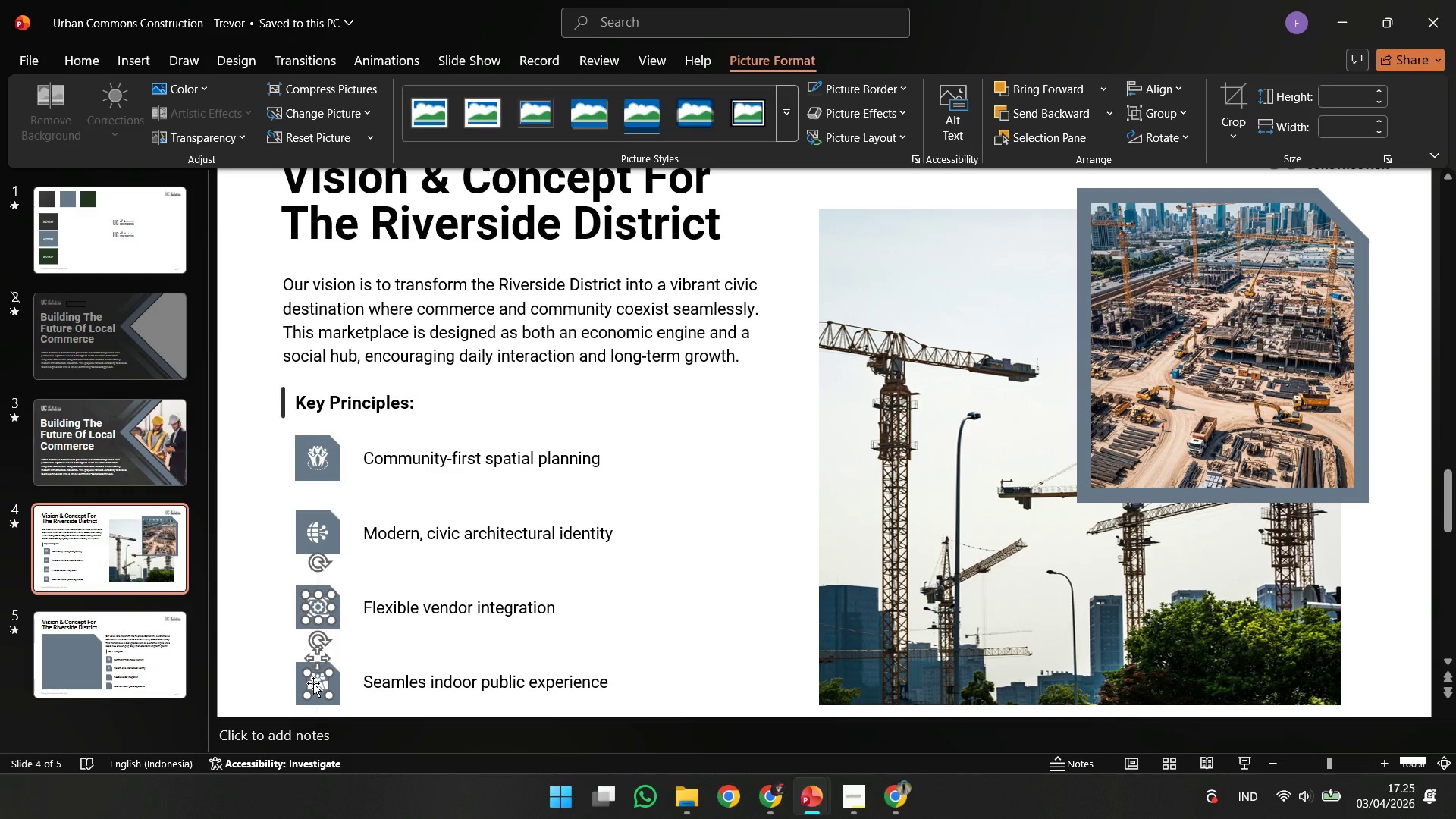 
key(Control+C)
 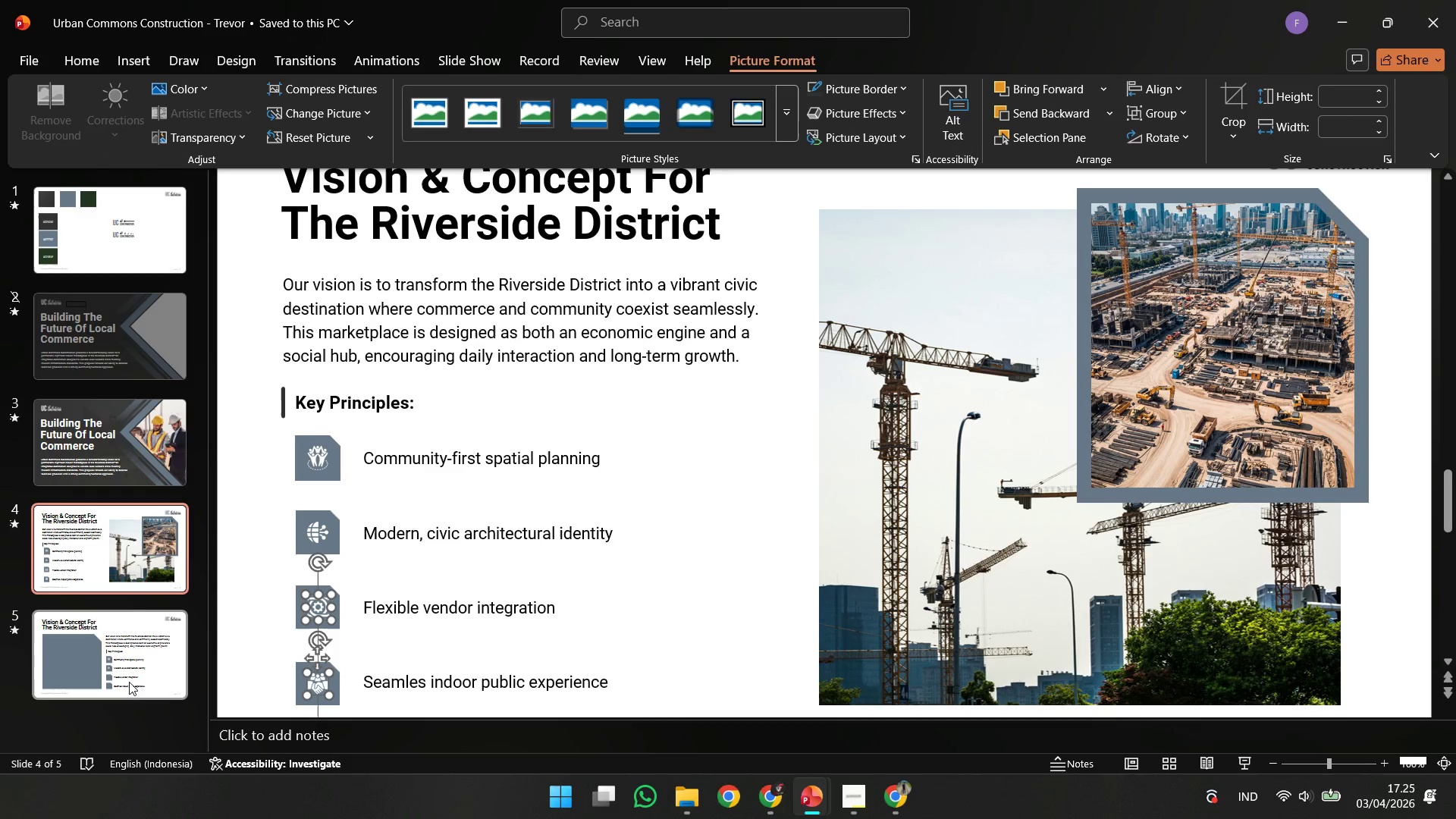 
left_click([130, 679])
 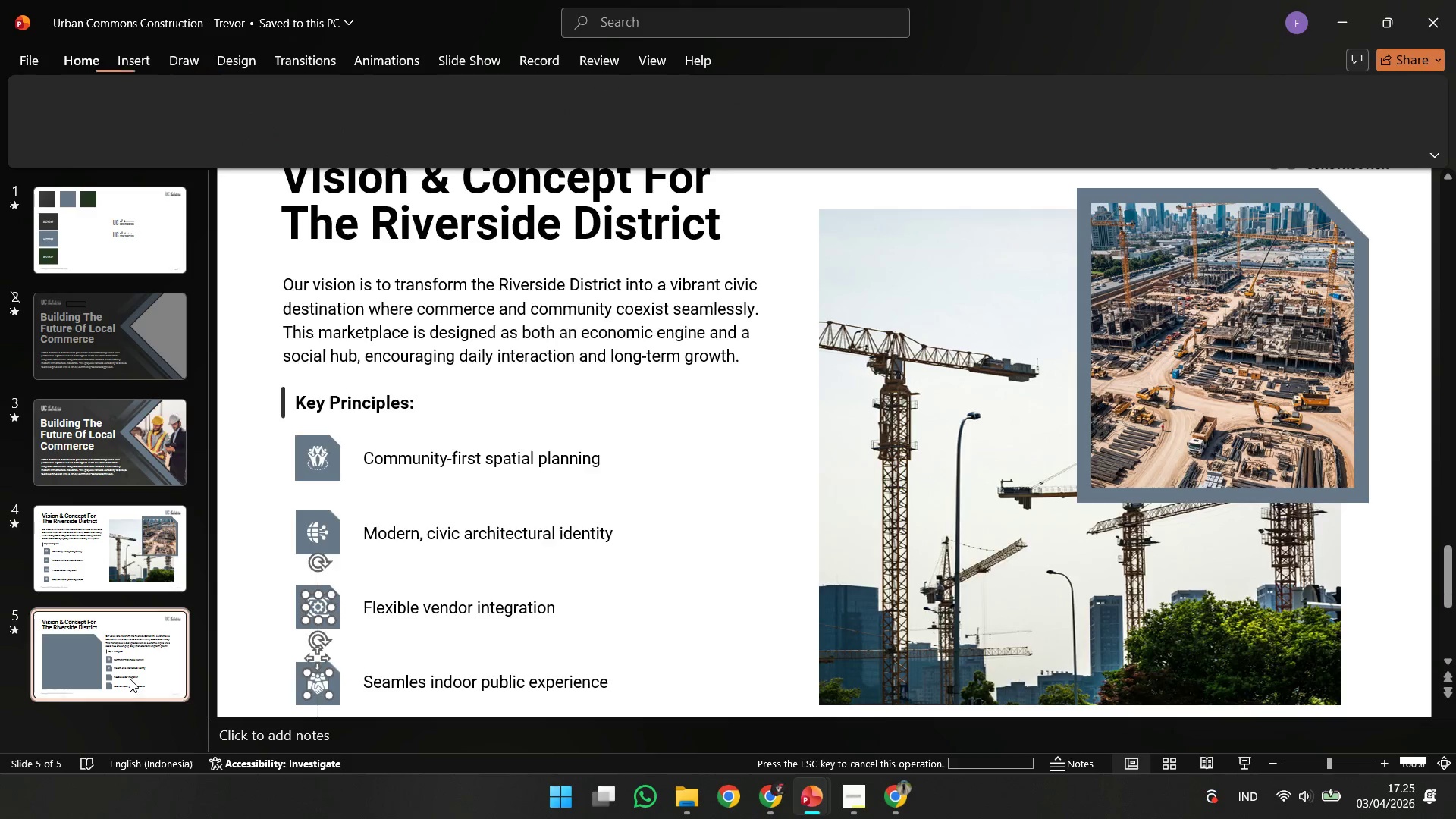 
key(Control+V)
 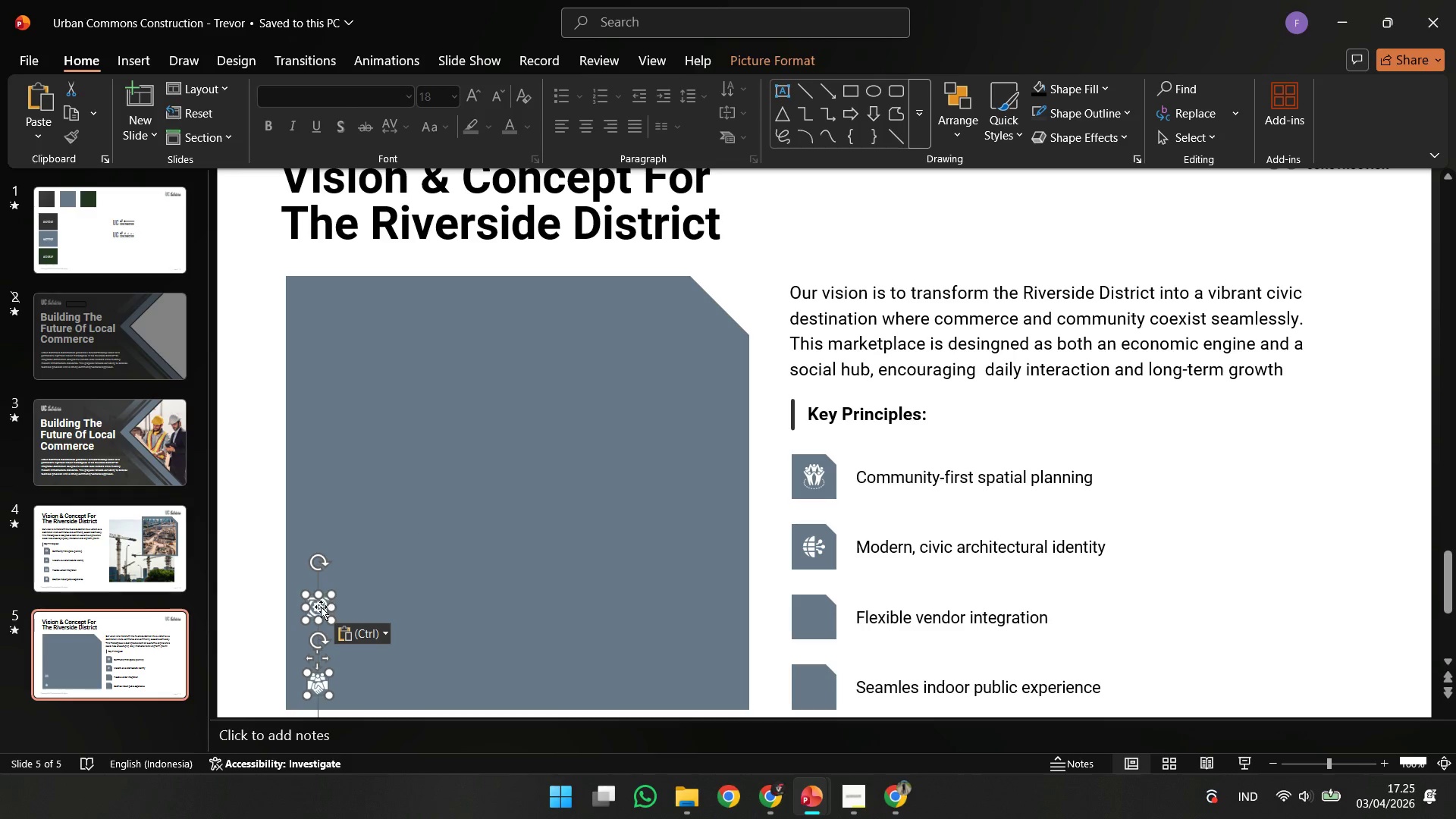 
left_click_drag(start_coordinate=[317, 607], to_coordinate=[813, 619])
 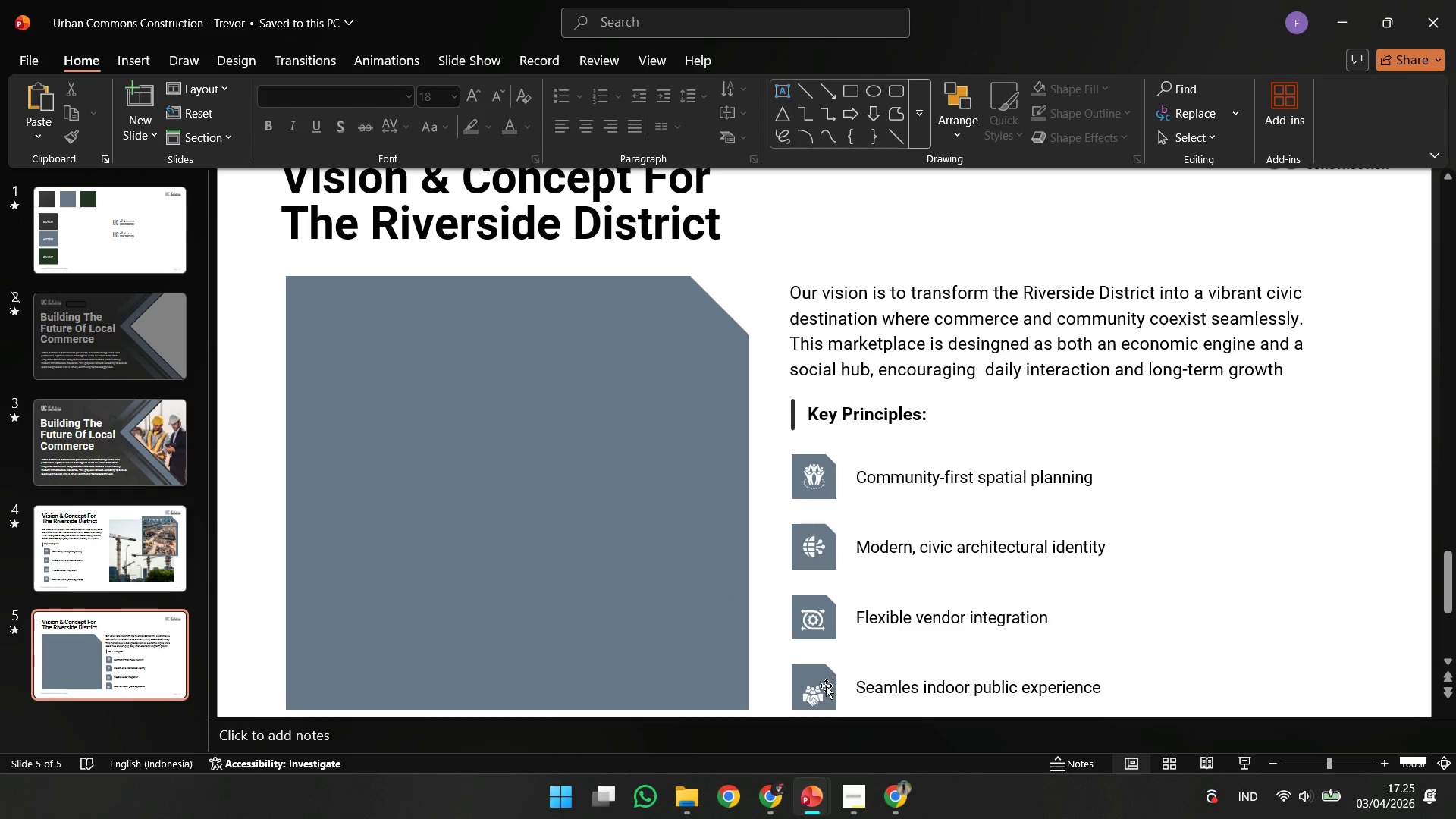 
left_click([819, 661])
 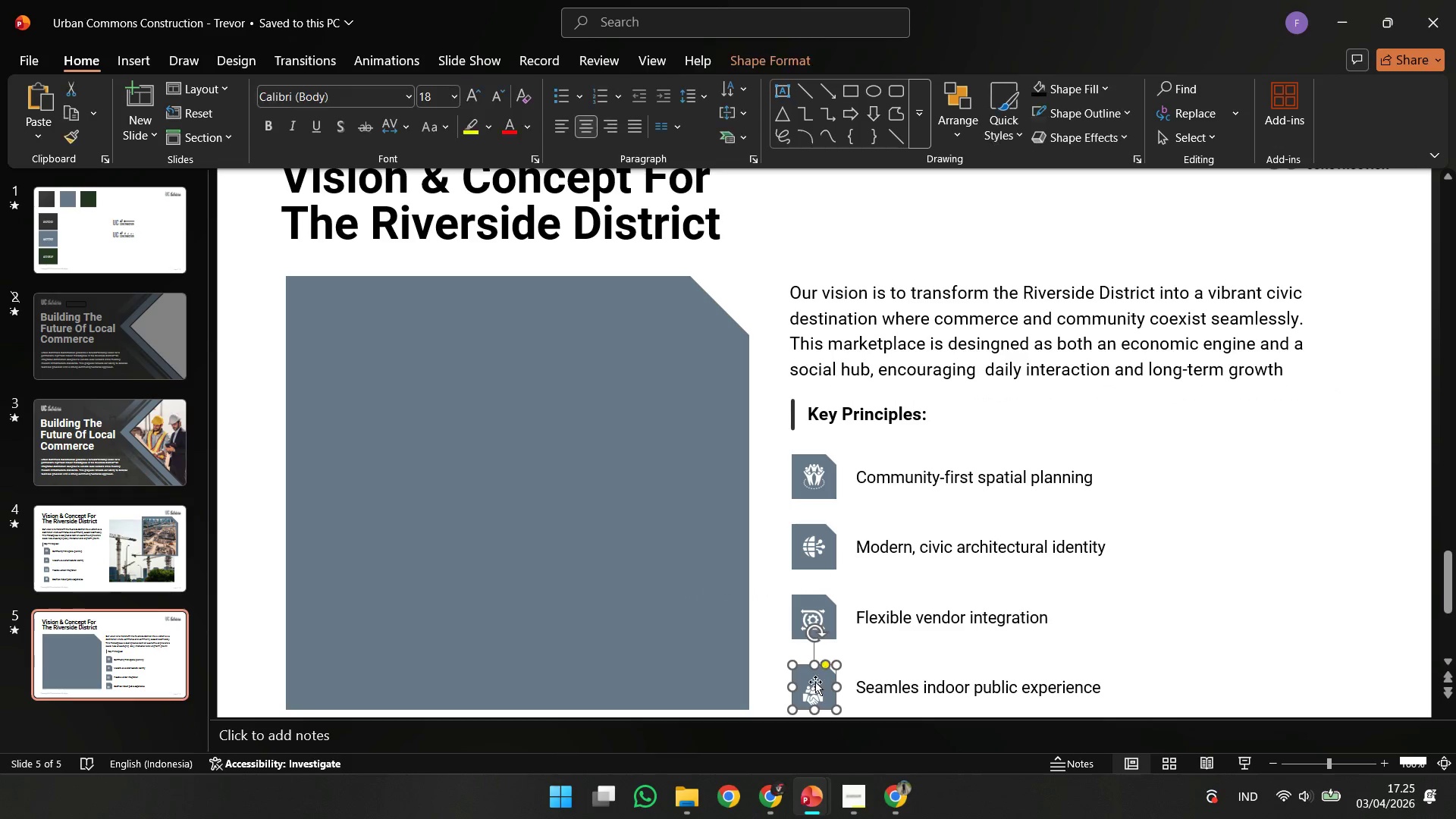 
hold_key(key=ShiftLeft, duration=0.58)
double_click([813, 689])
 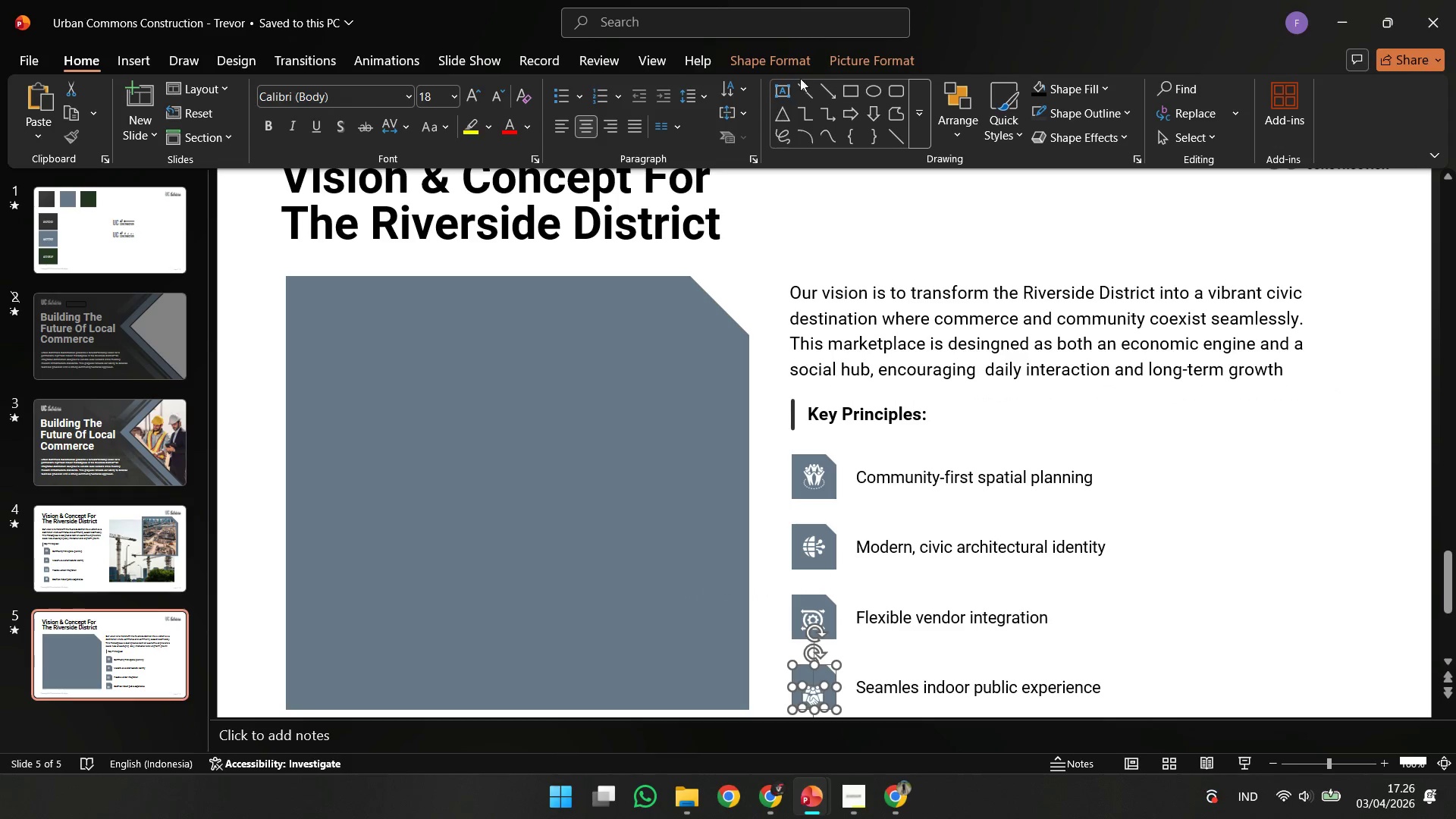 
left_click([814, 59])
 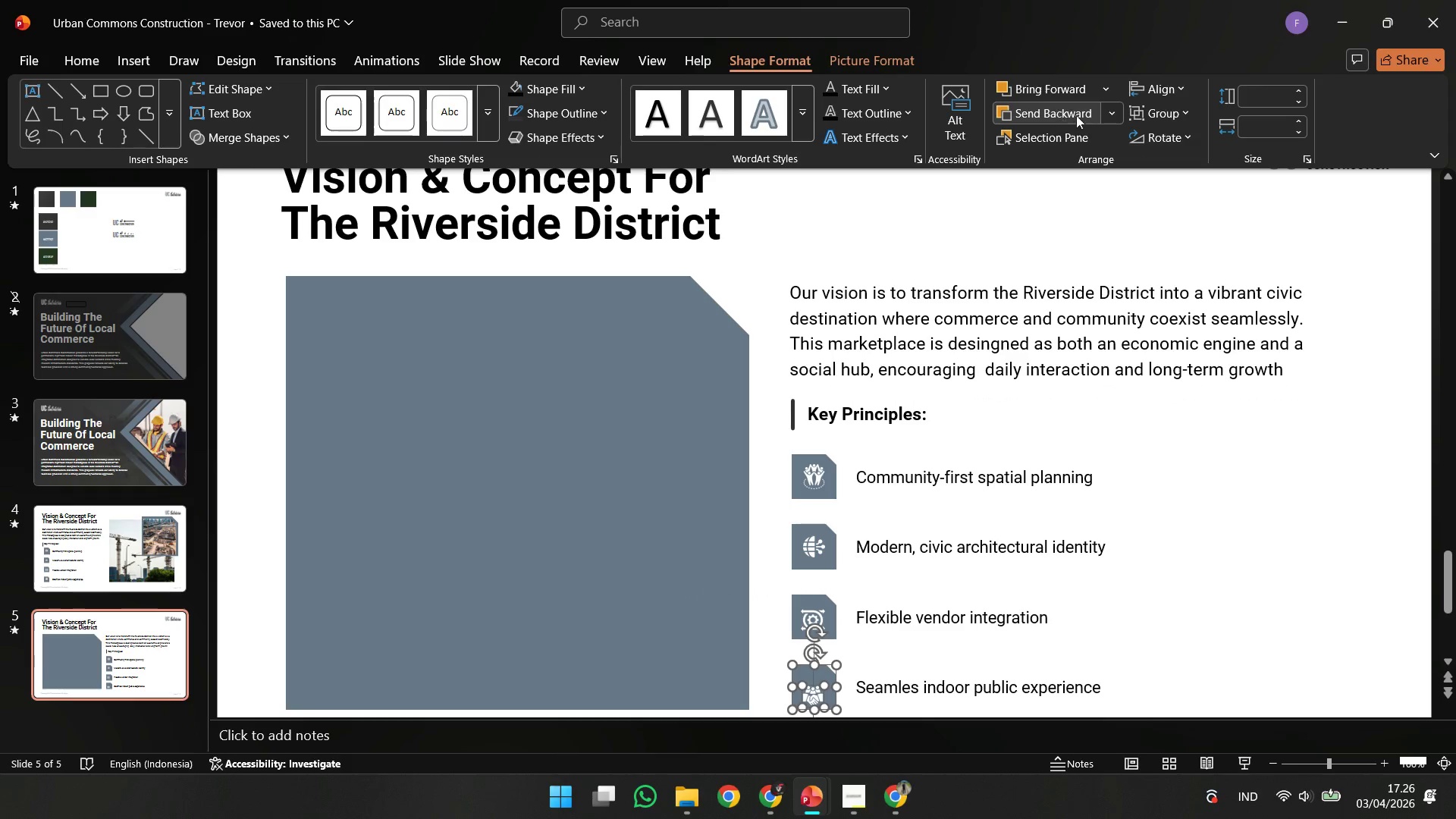 
left_click([1132, 99])
 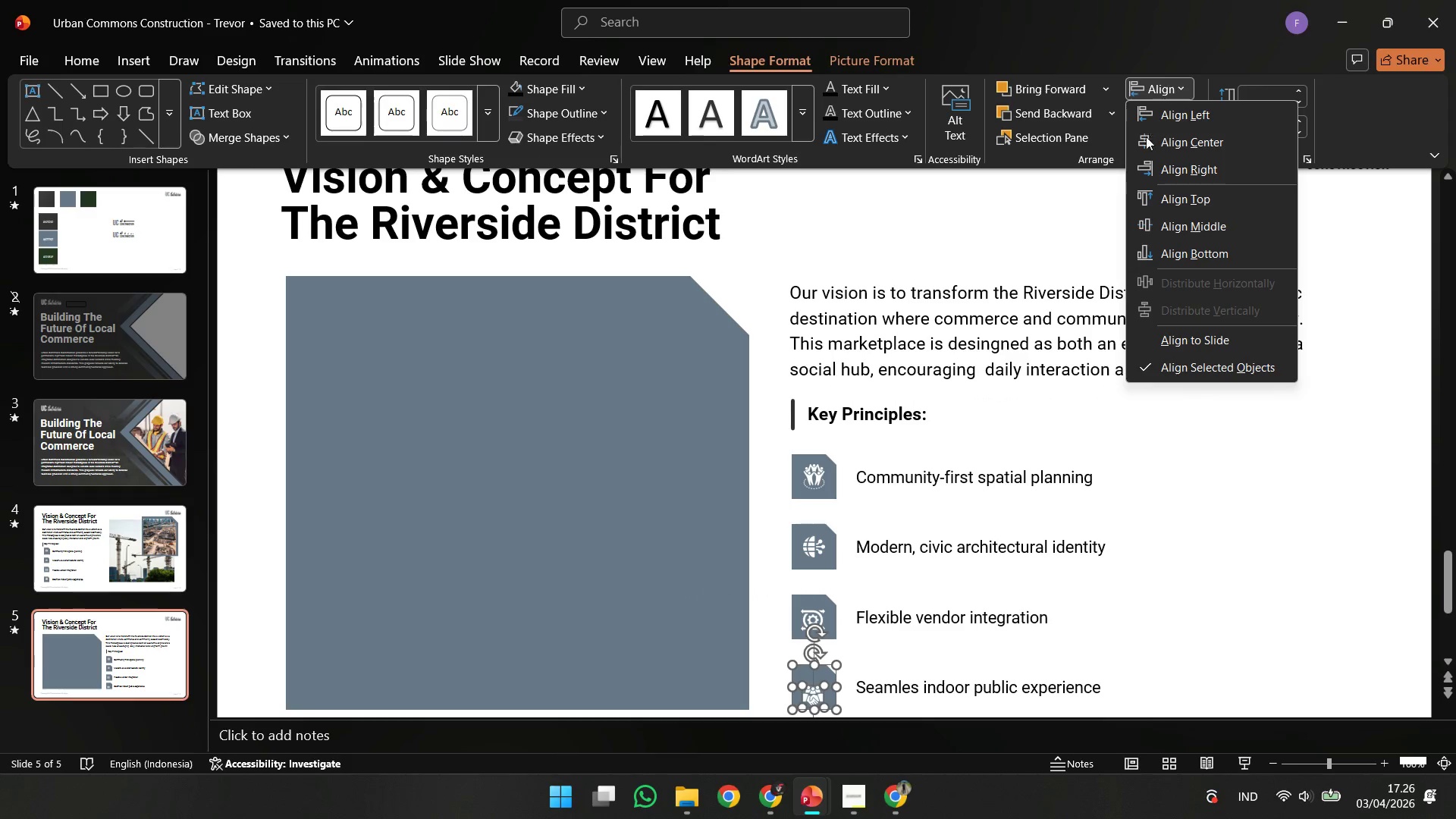 
left_click([1146, 141])
 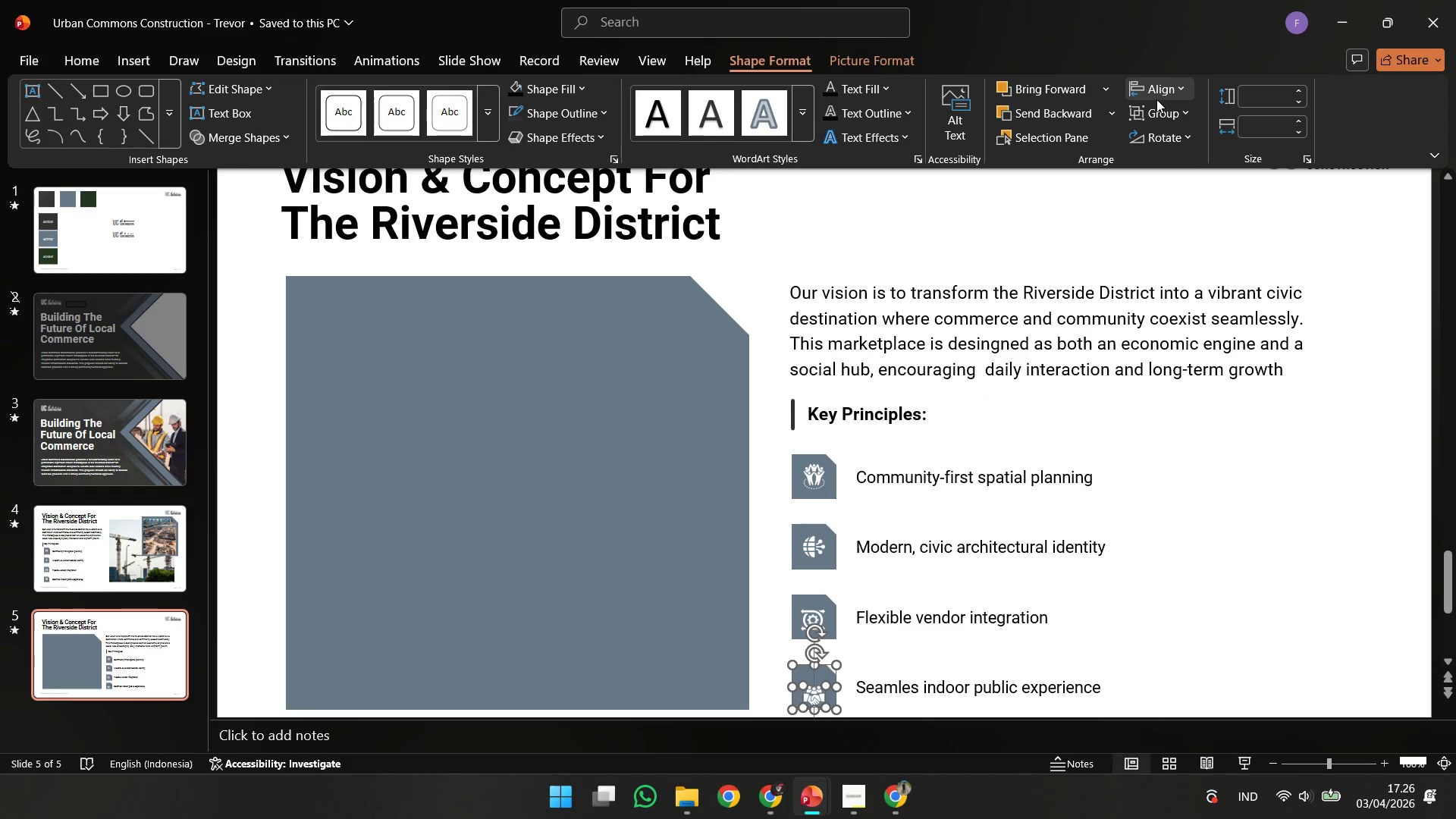 
left_click([1157, 92])
 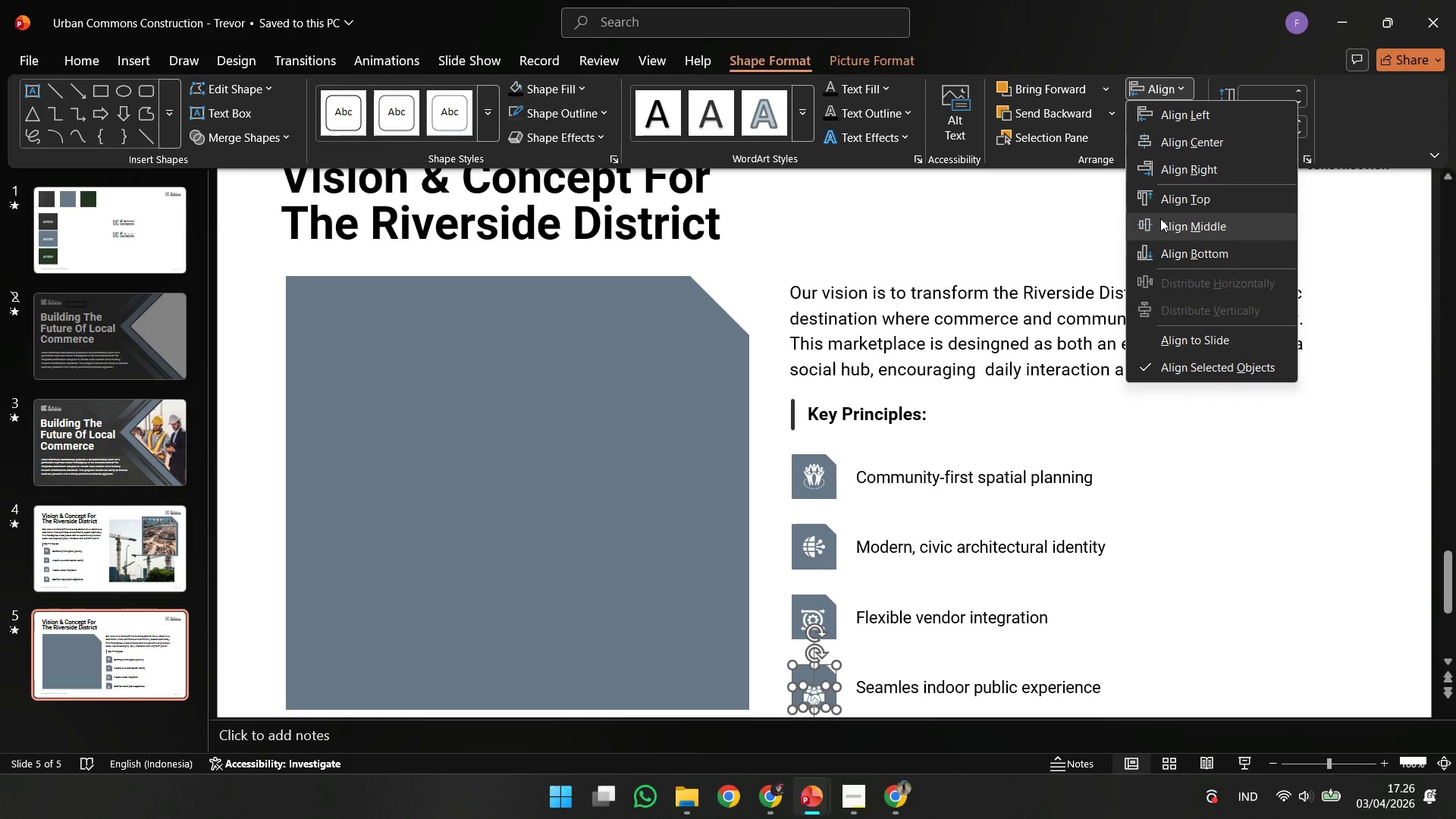 
left_click([1160, 218])
 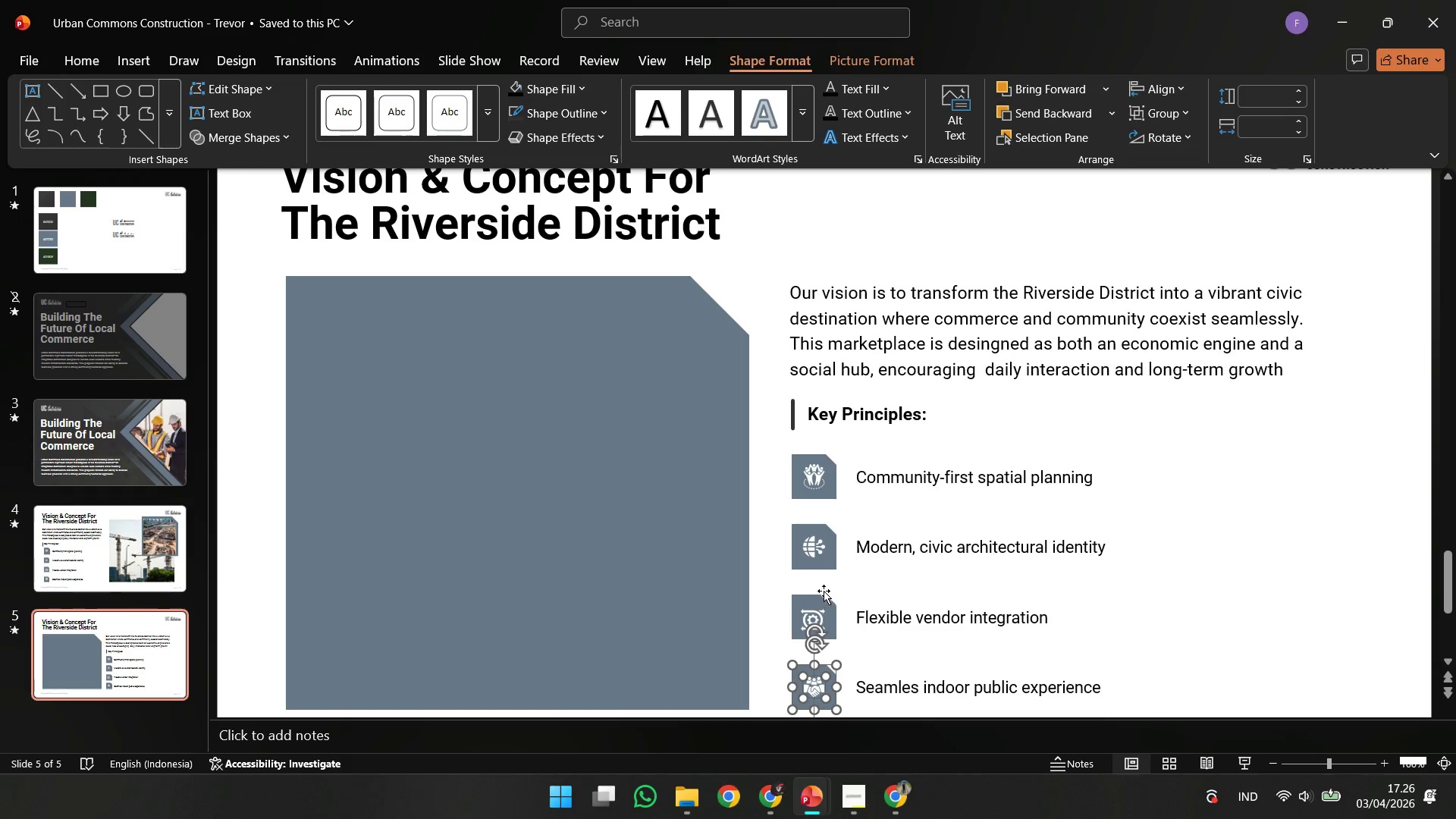 
left_click([821, 596])
 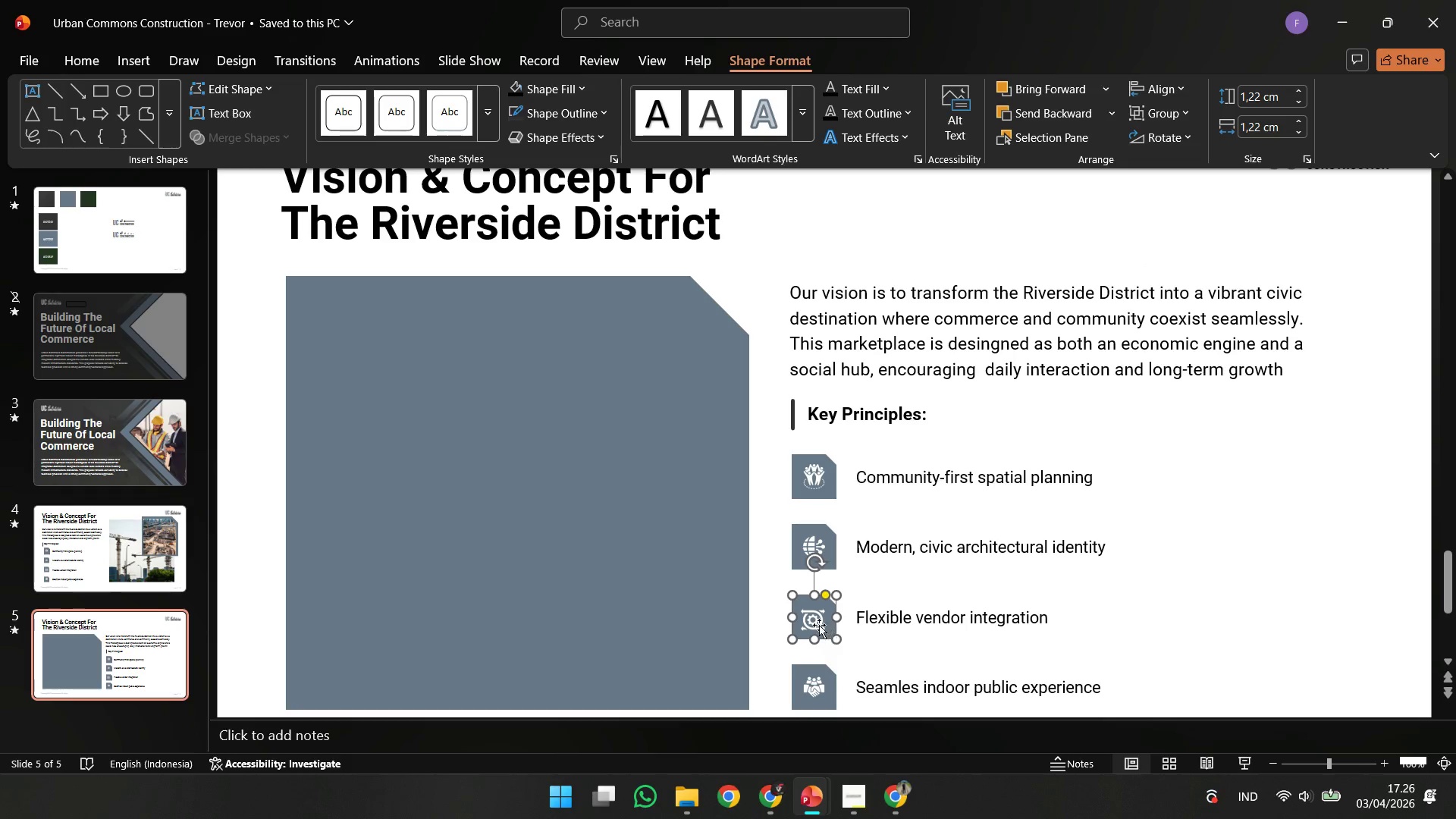 
hold_key(key=ShiftLeft, duration=0.31)
left_click([818, 613])
 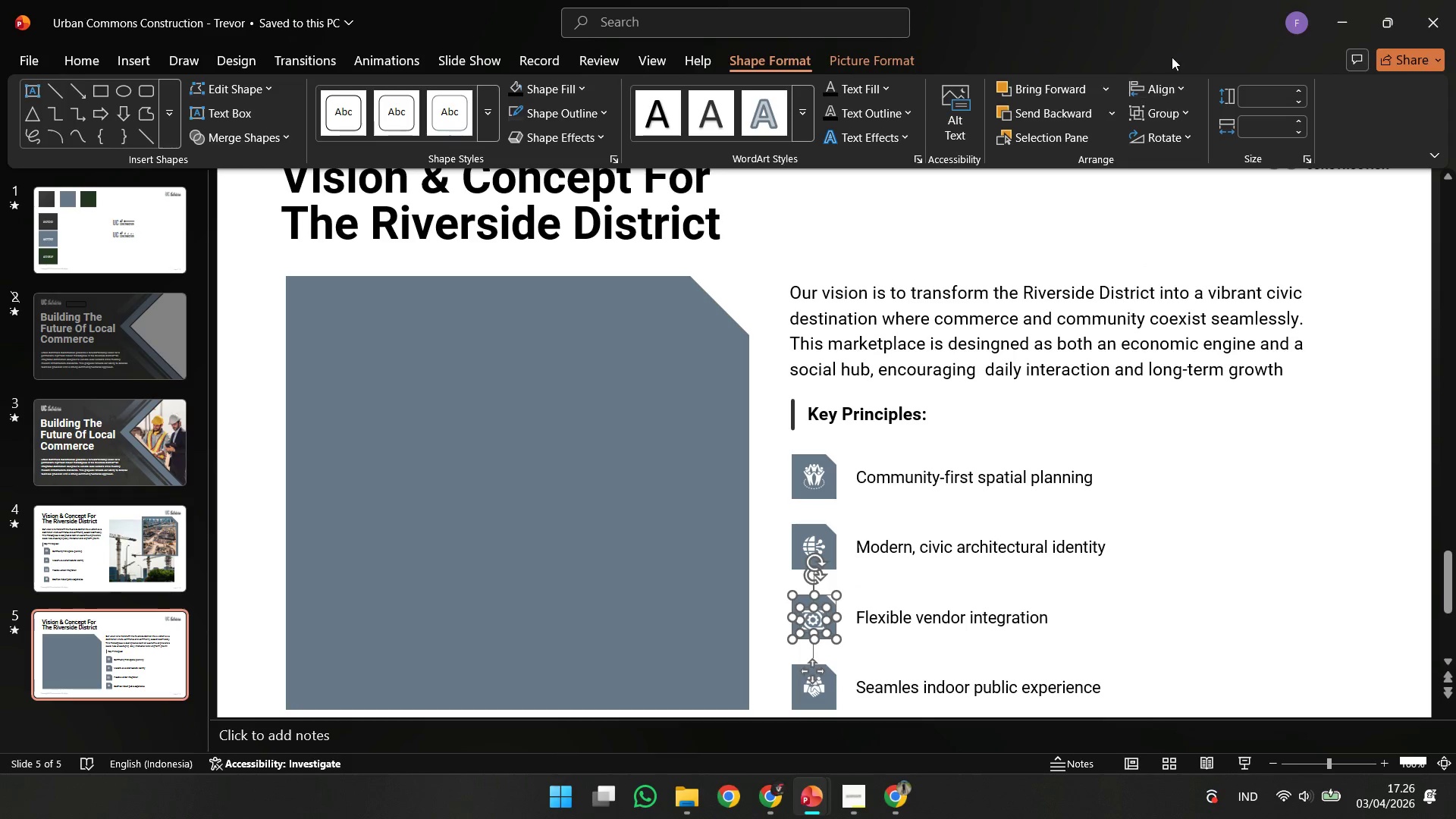 
left_click([1164, 82])
 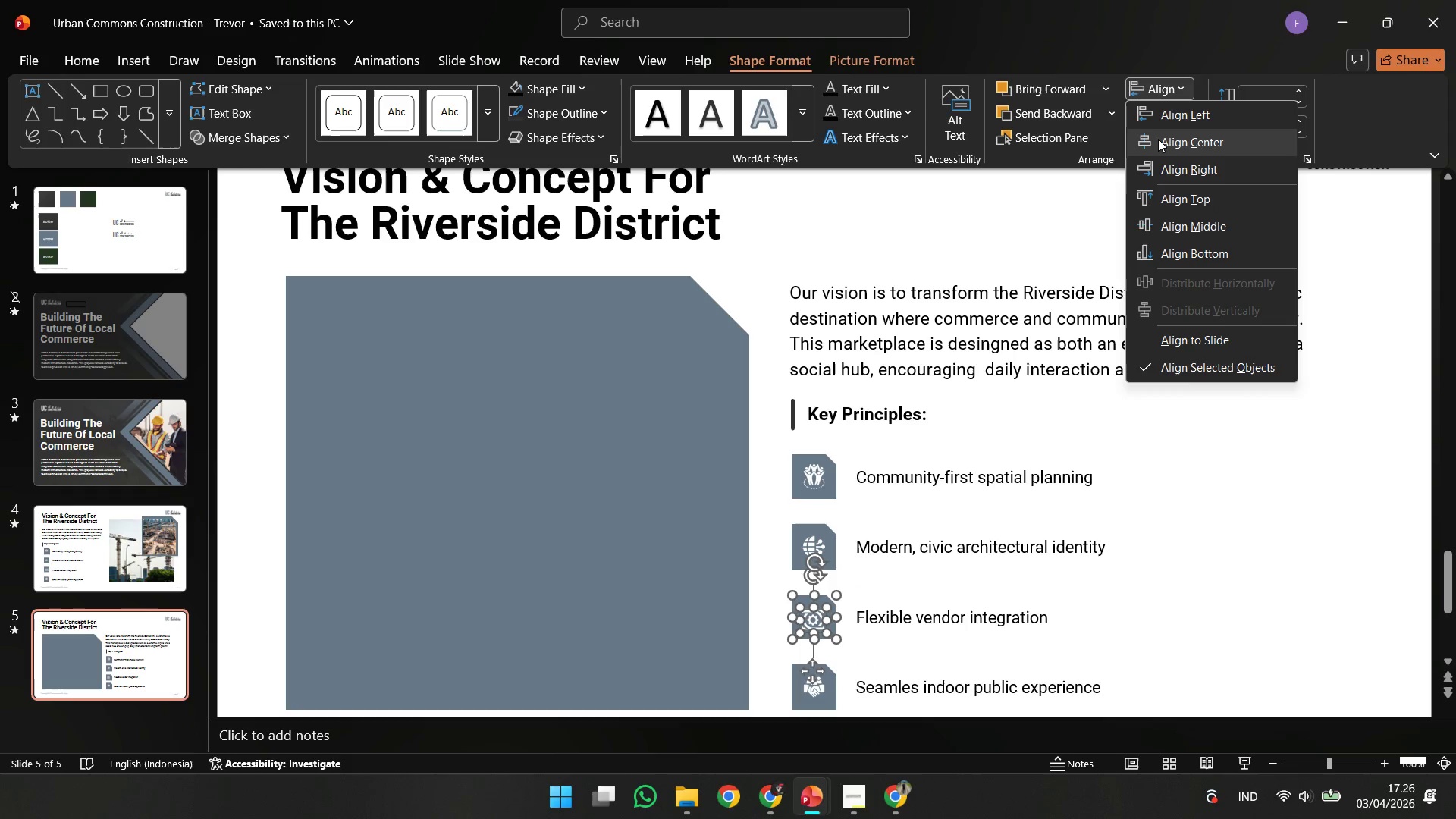 
left_click([1158, 140])
 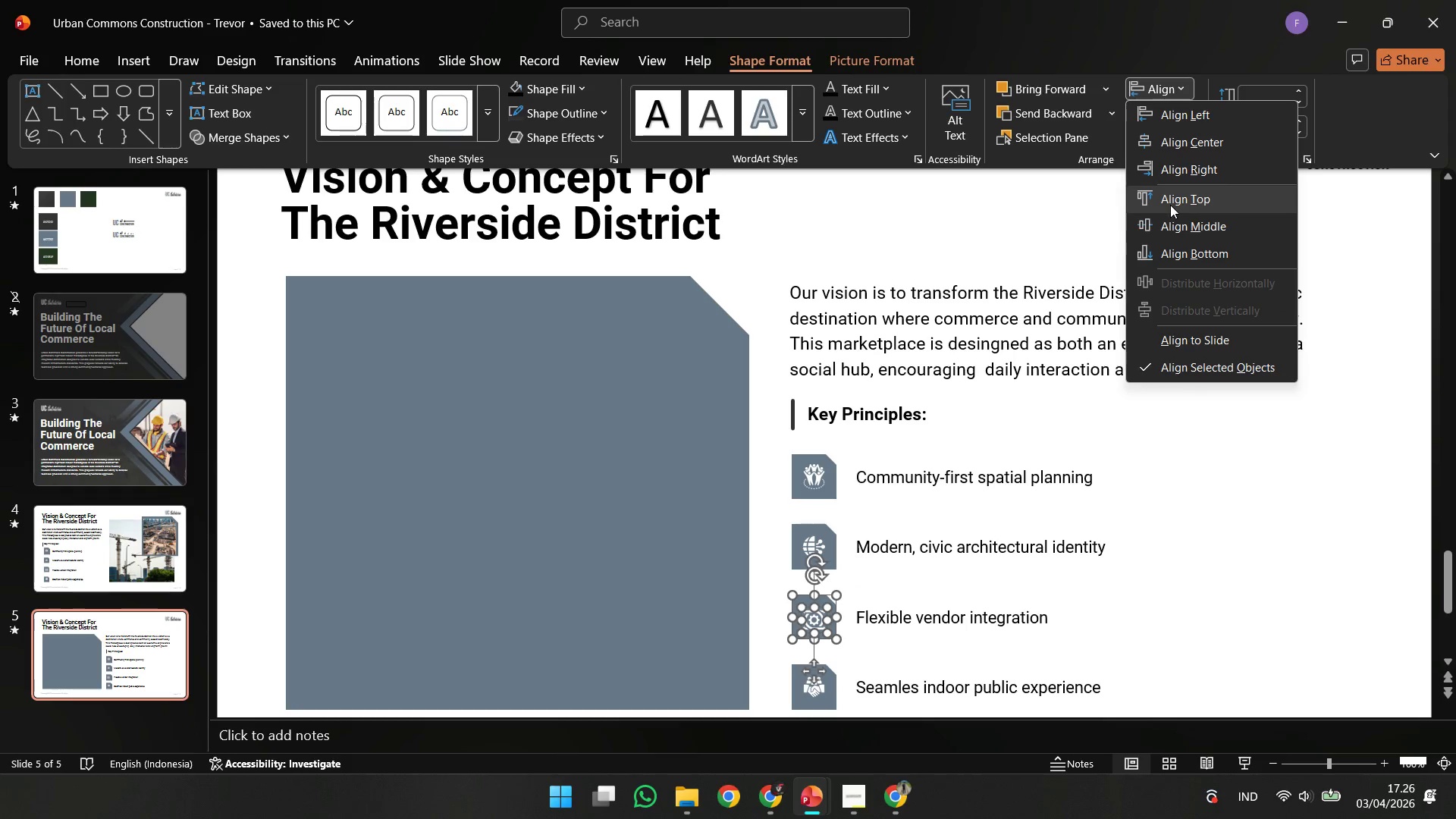 
left_click([1169, 218])
 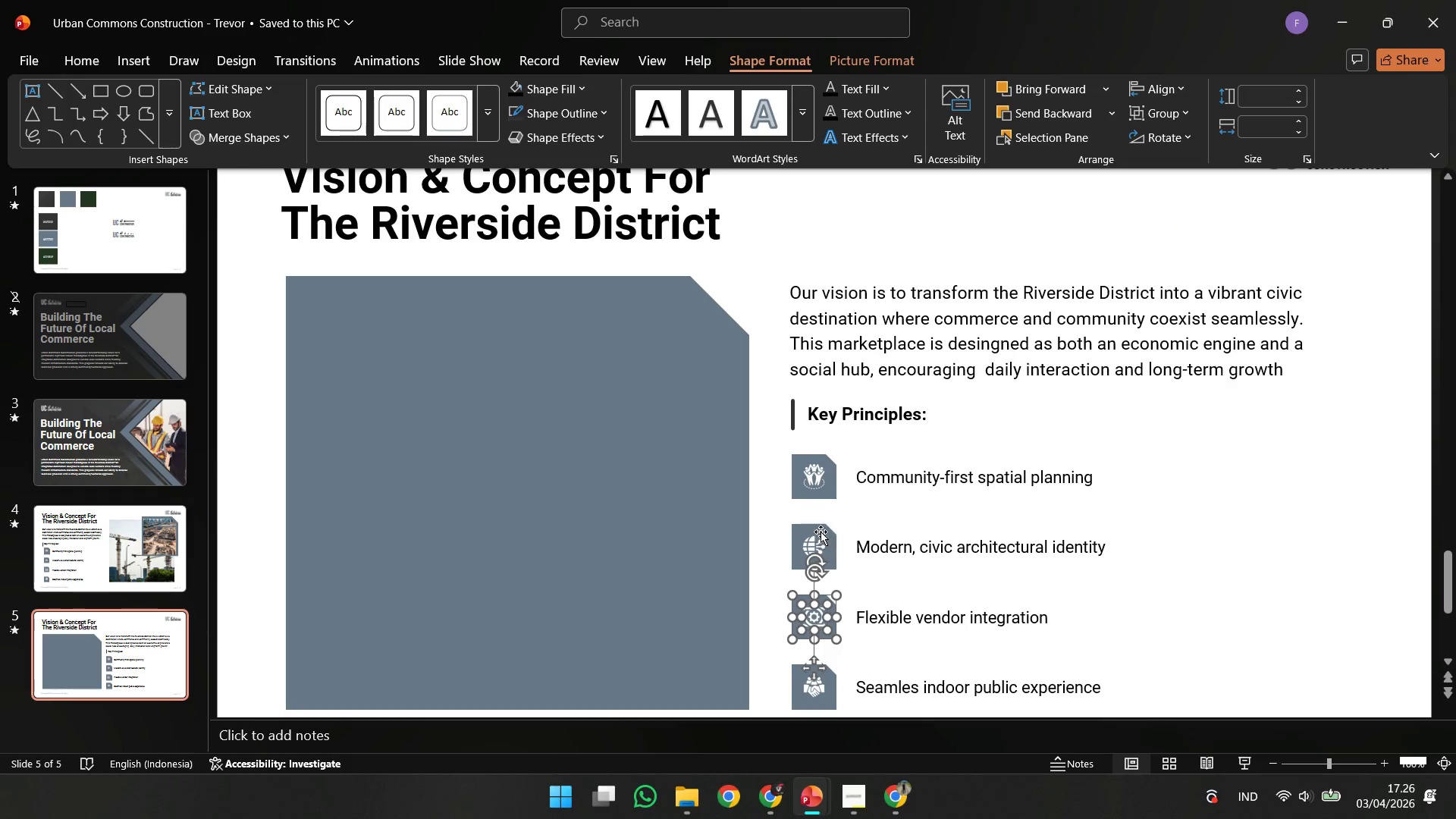 
left_click([814, 528])
 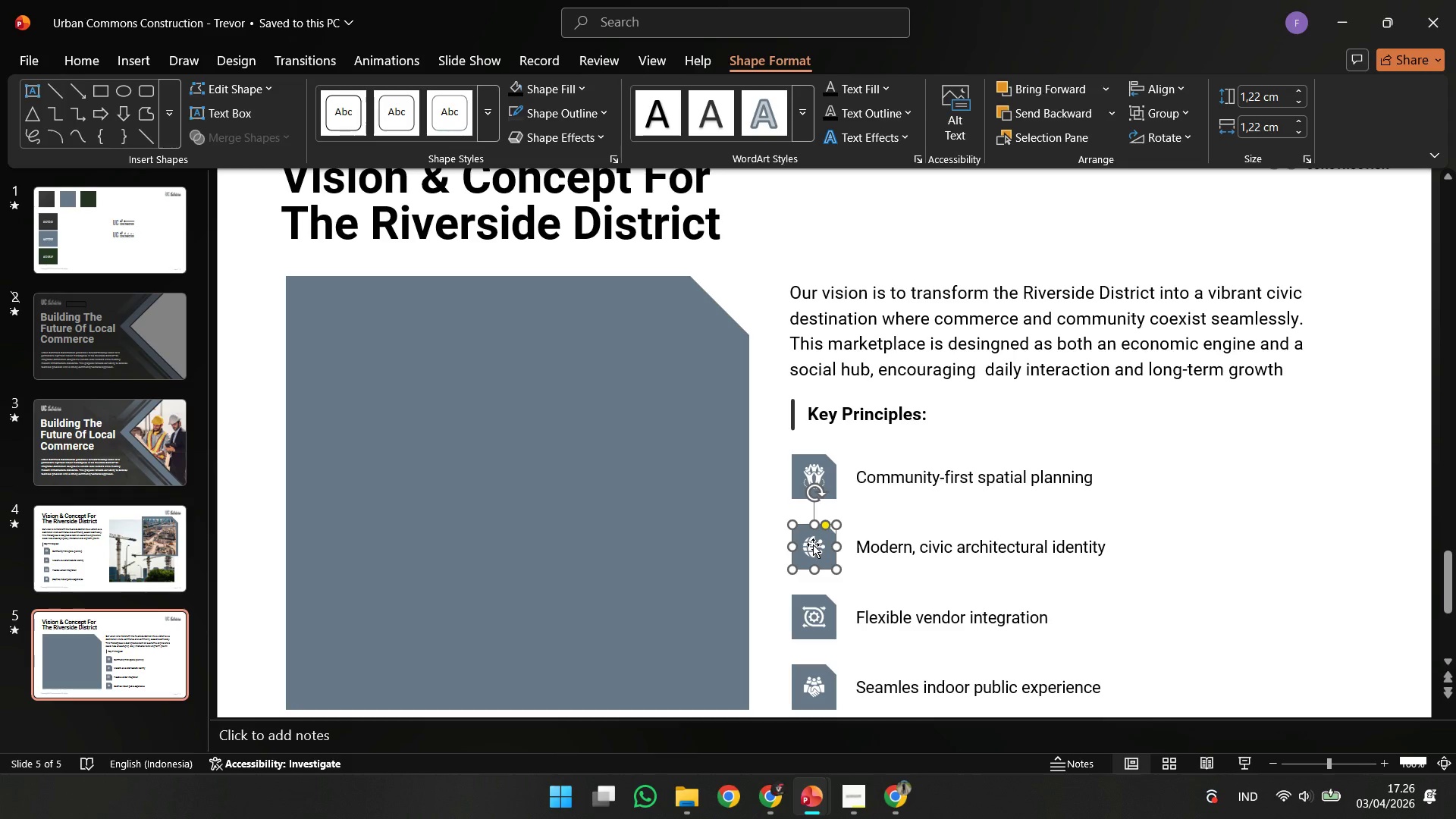 
hold_key(key=ShiftLeft, duration=0.44)
left_click([813, 544])
 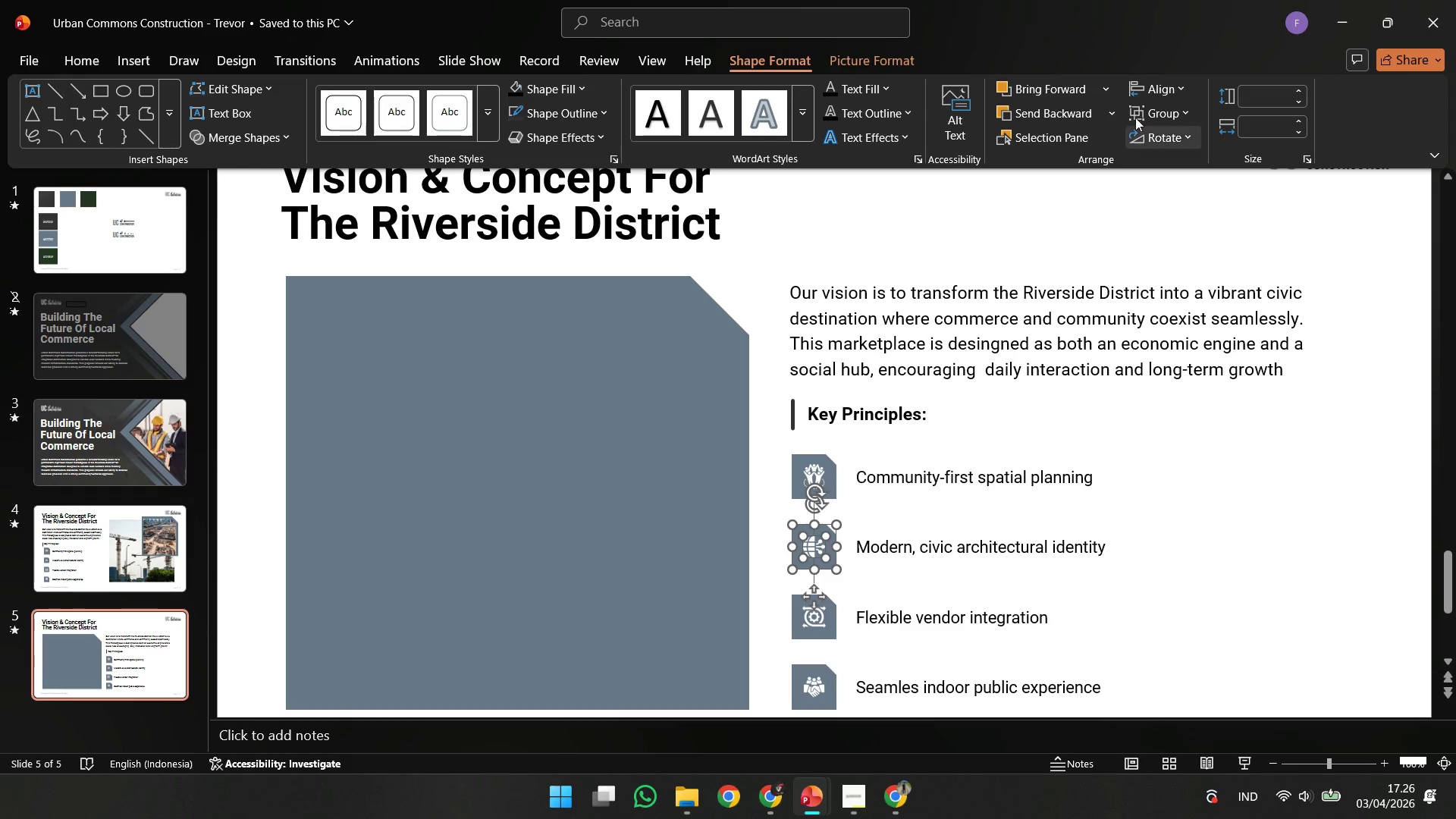 
left_click([1141, 93])
 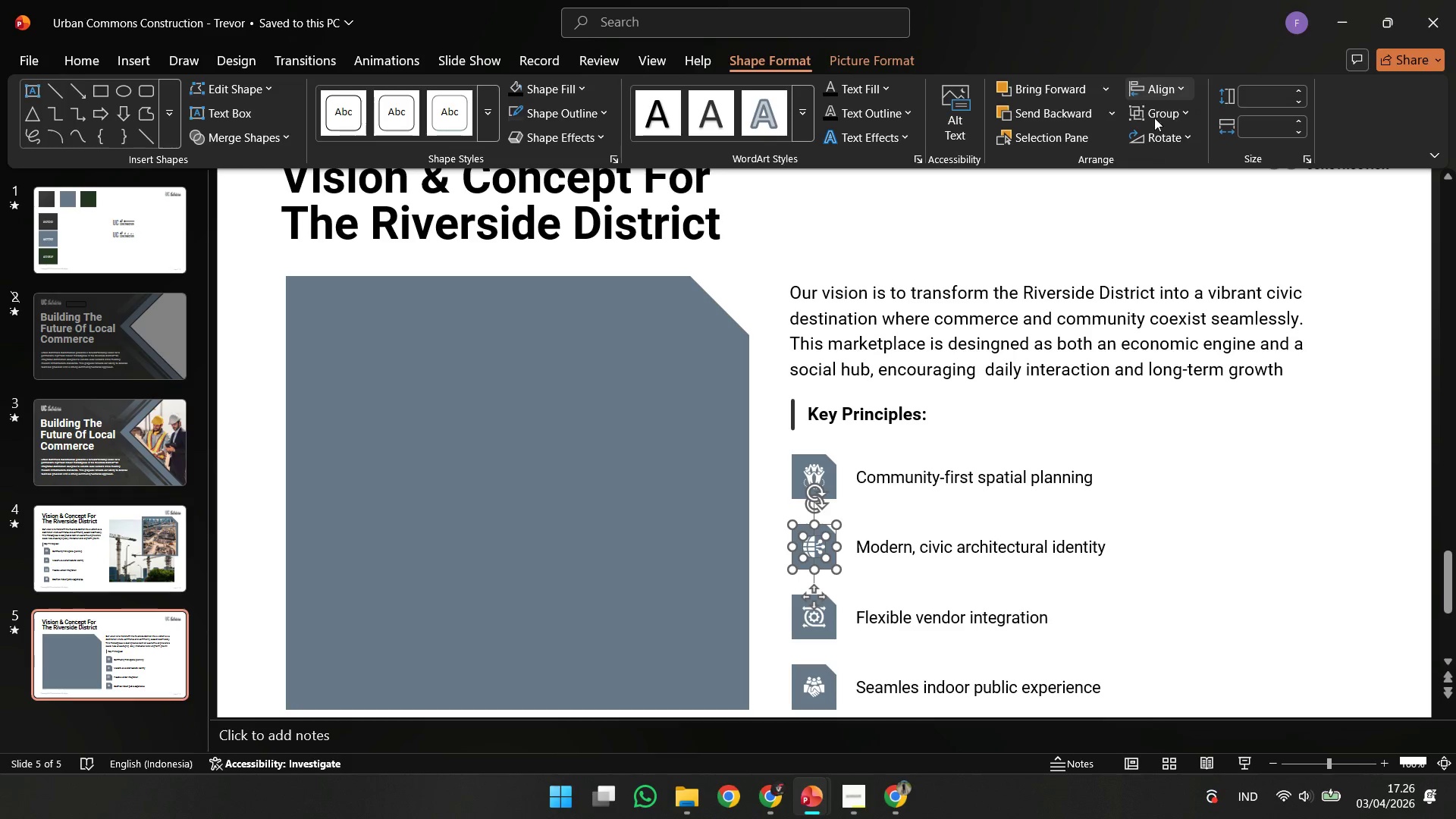 
double_click([1153, 96])
 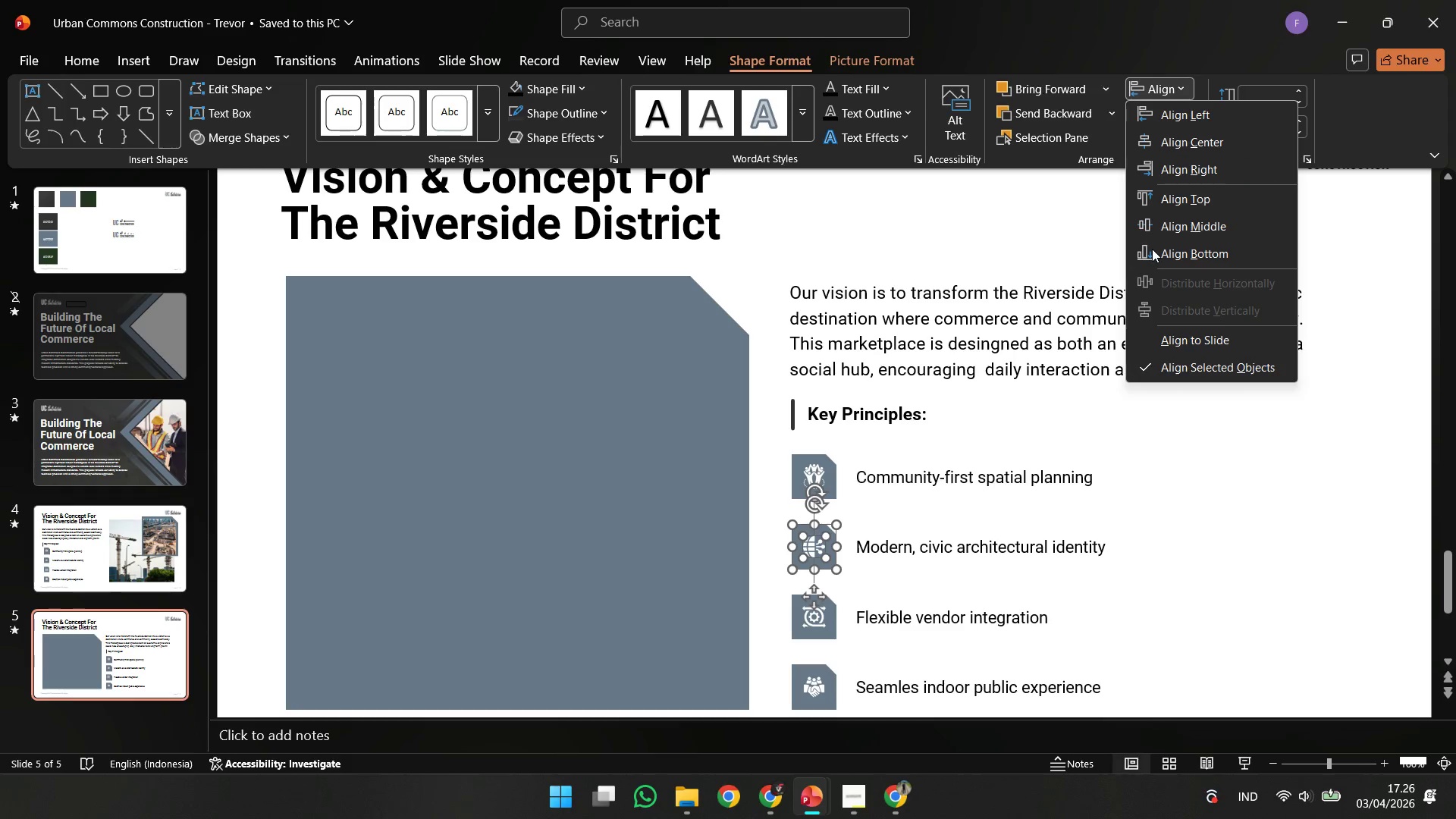 
left_click([1153, 228])
 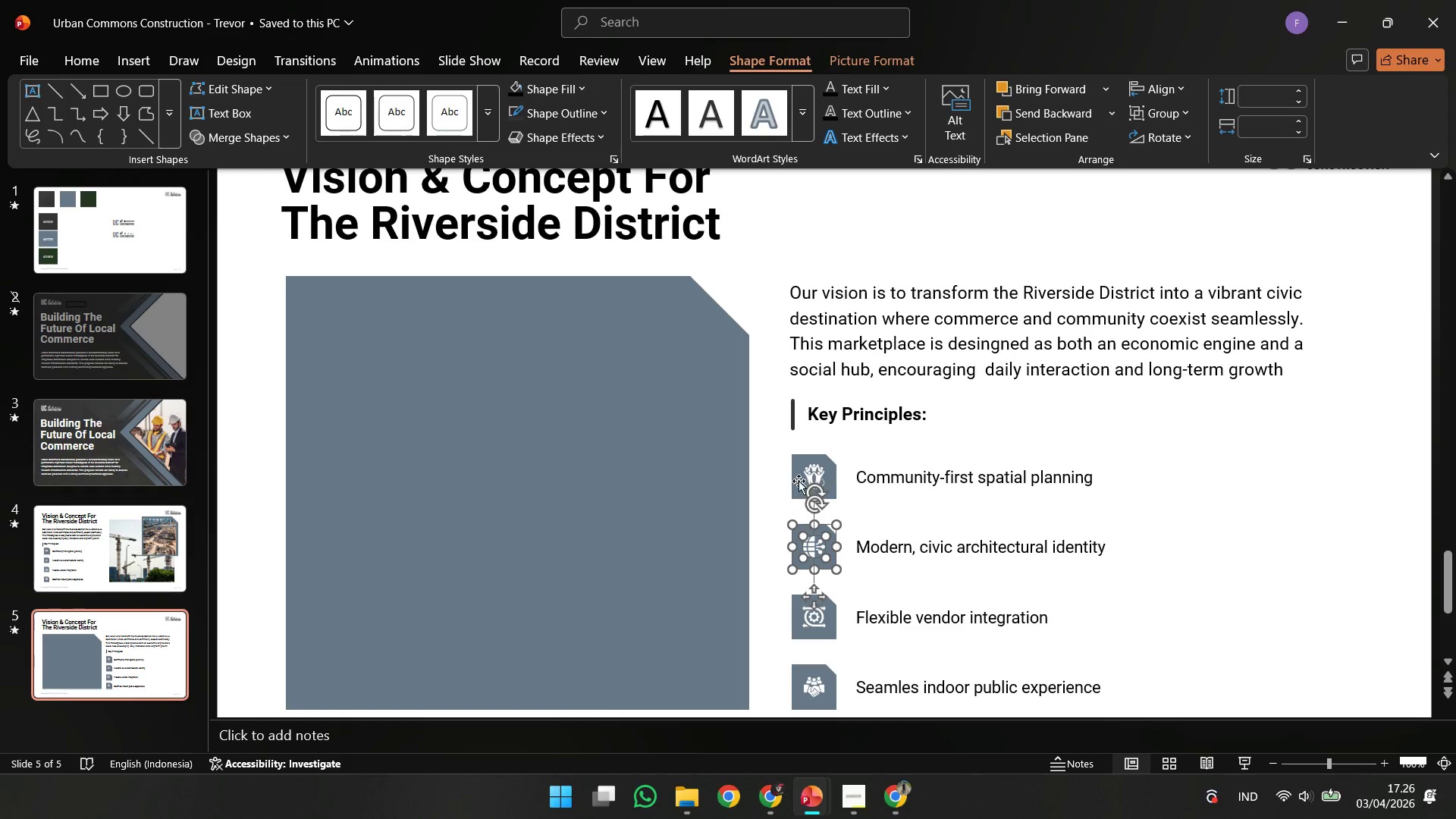 
left_click([797, 463])
 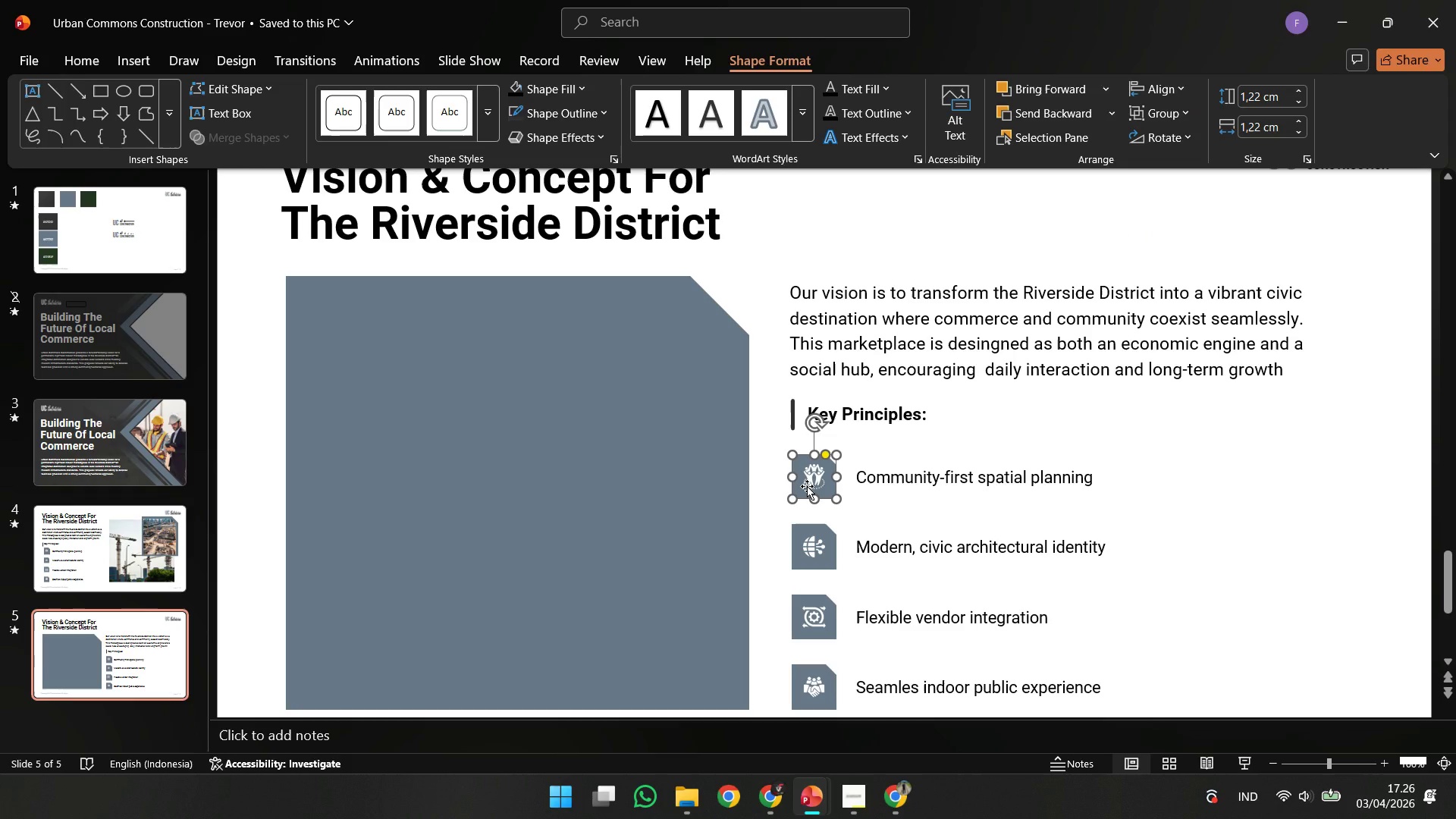 
hold_key(key=ShiftLeft, duration=1.48)
left_click([814, 473])
 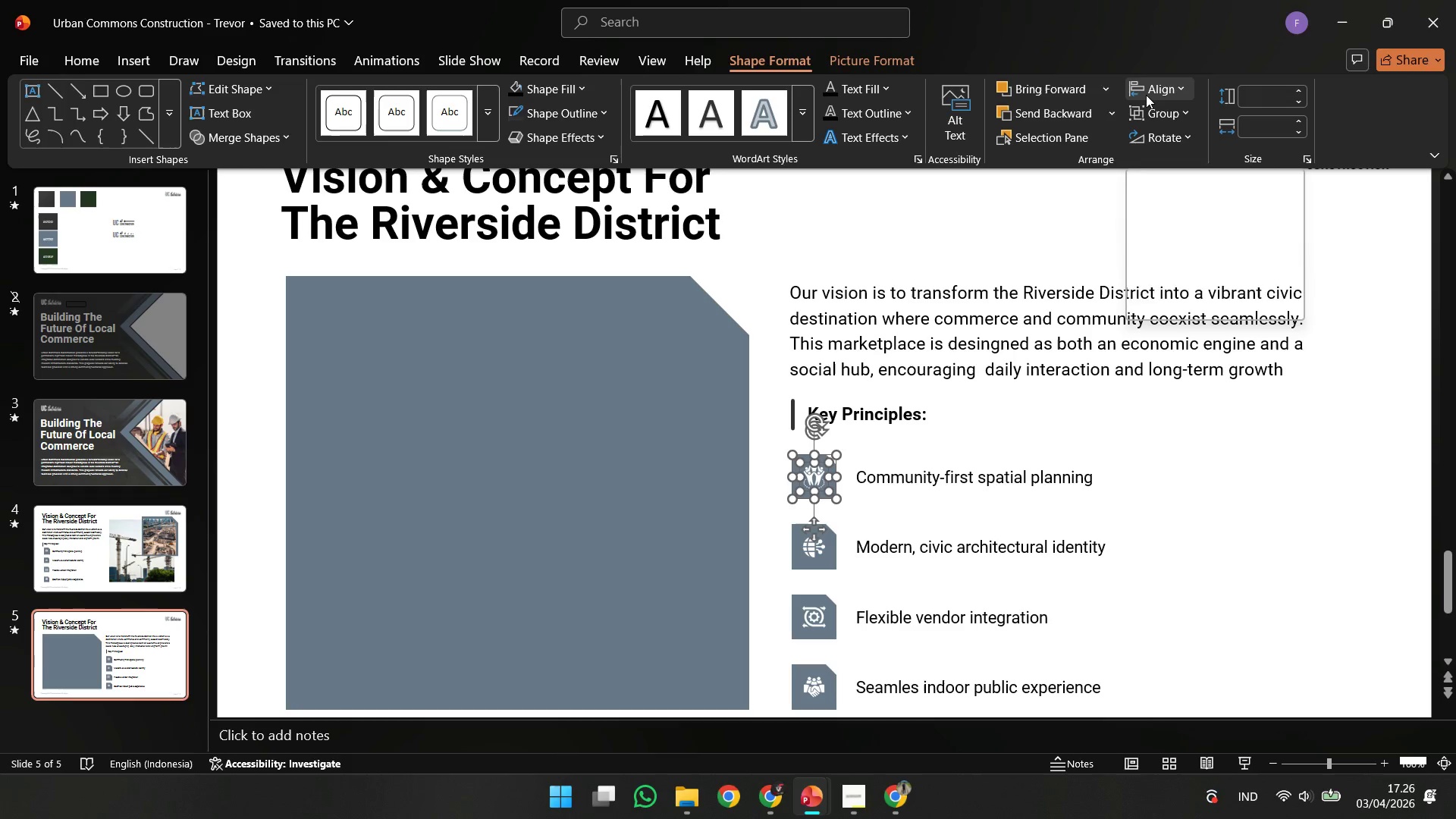 
left_click([1138, 94])
 